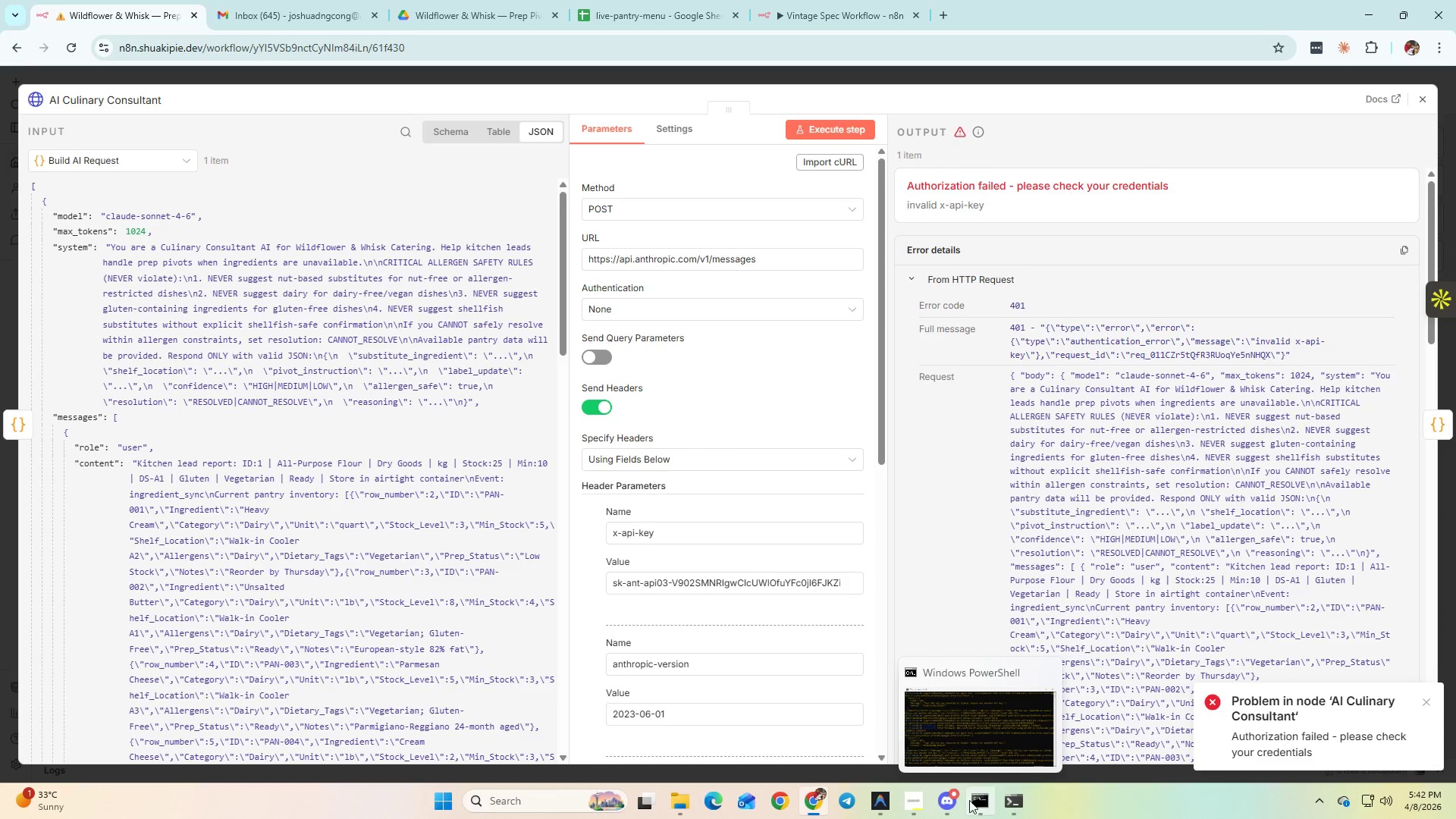 
mouse_move([905, 792])
 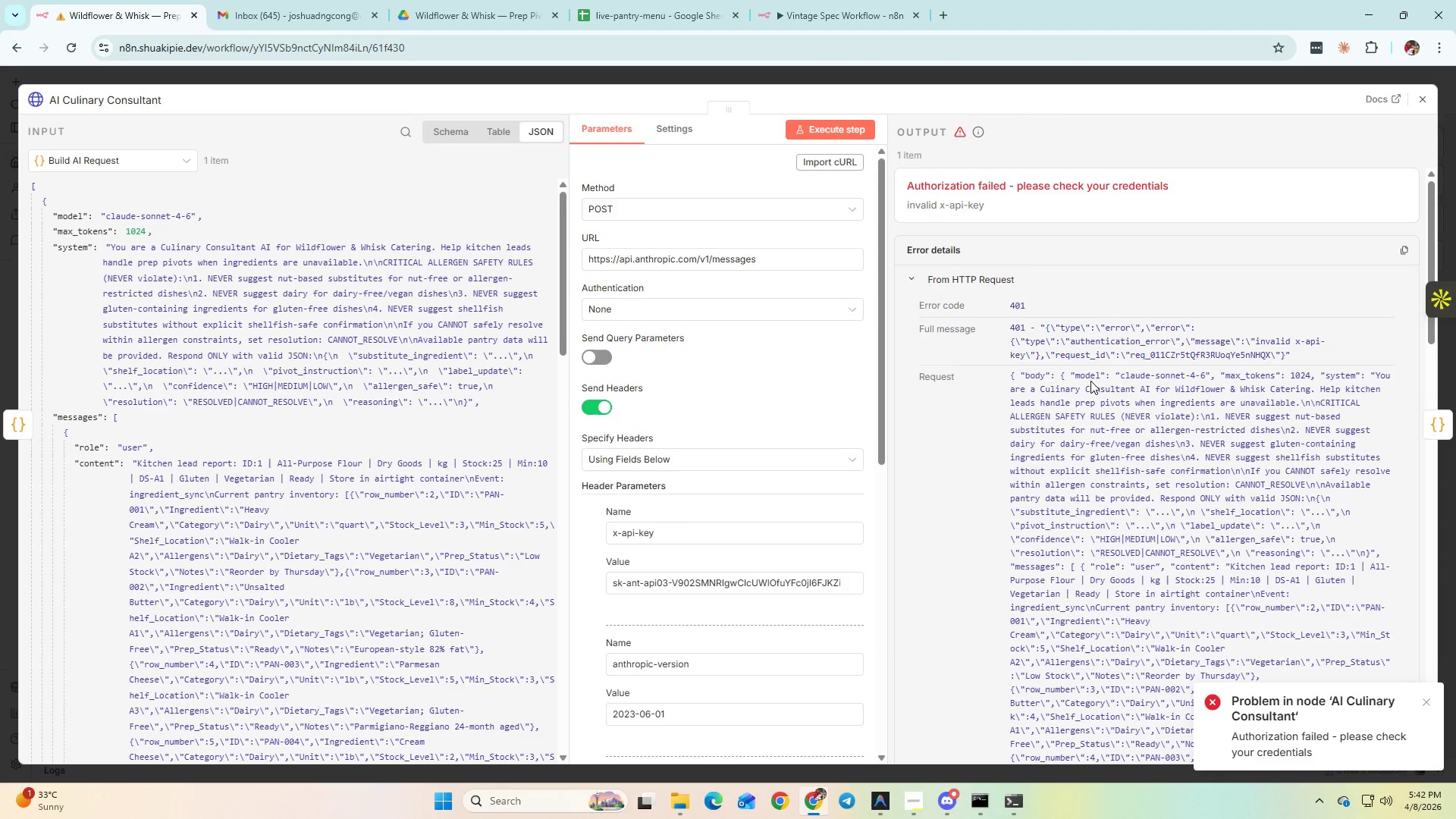 
left_click([1415, 41])
 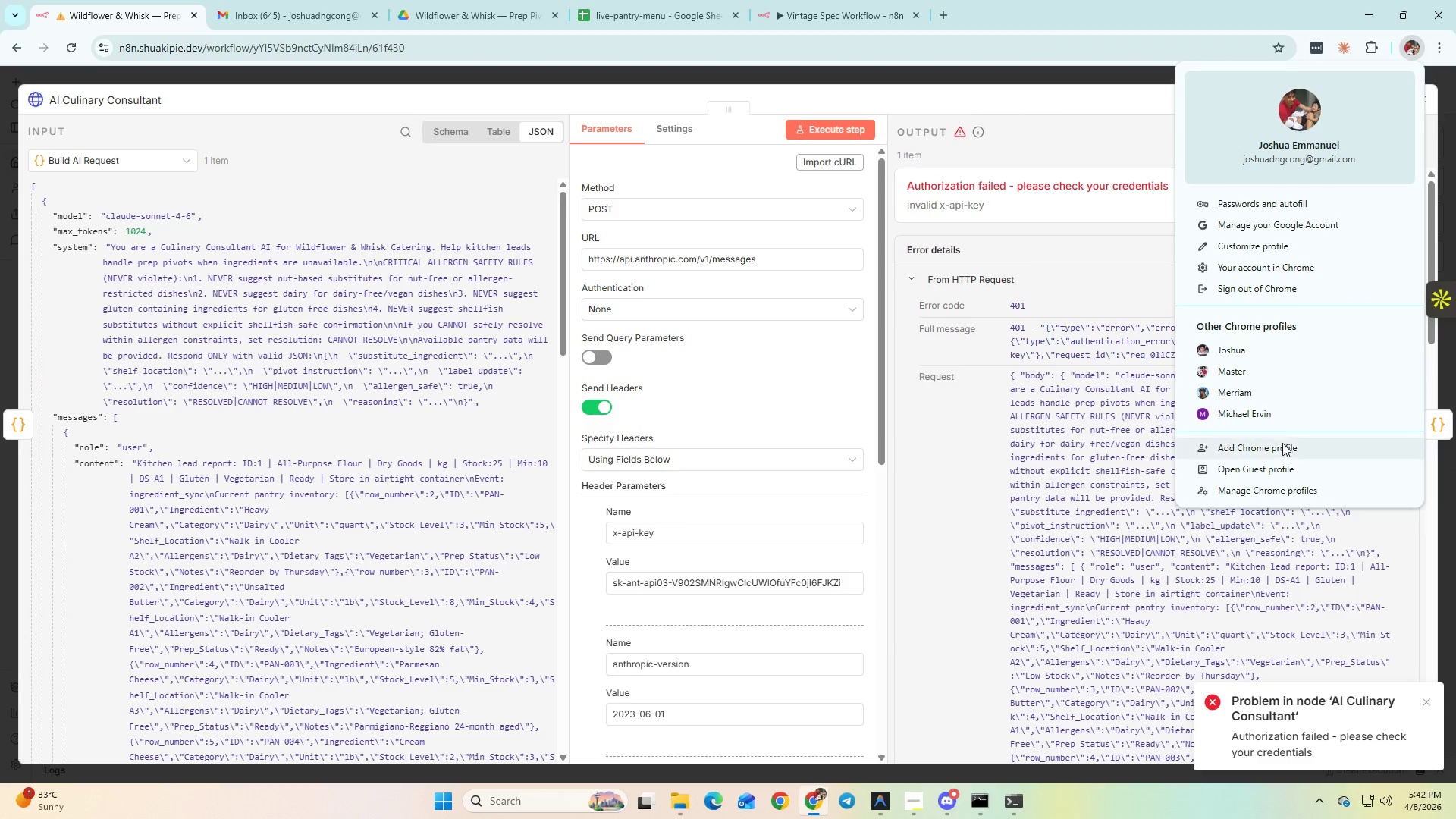 
left_click([1272, 422])
 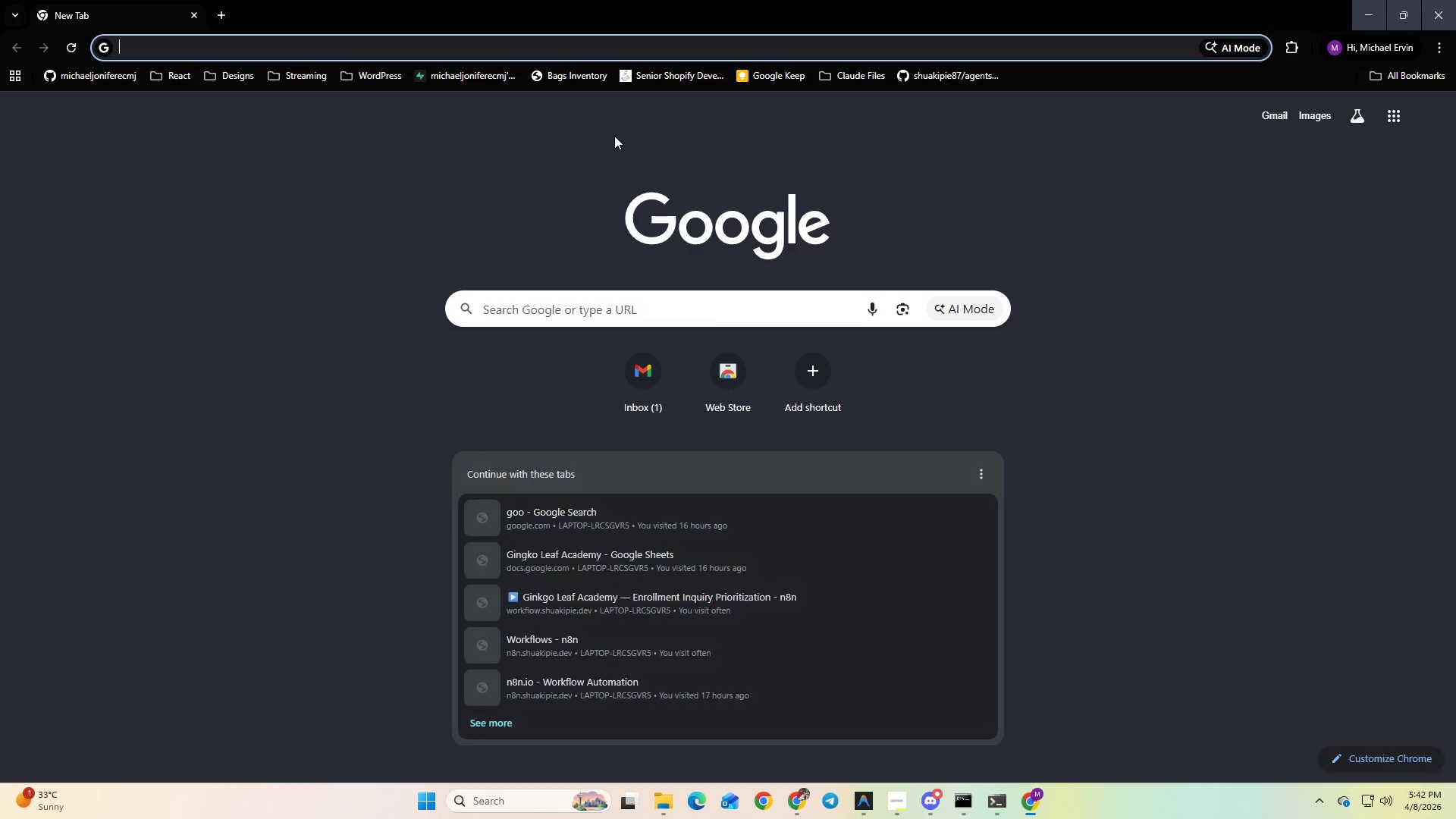 
type(claude)
 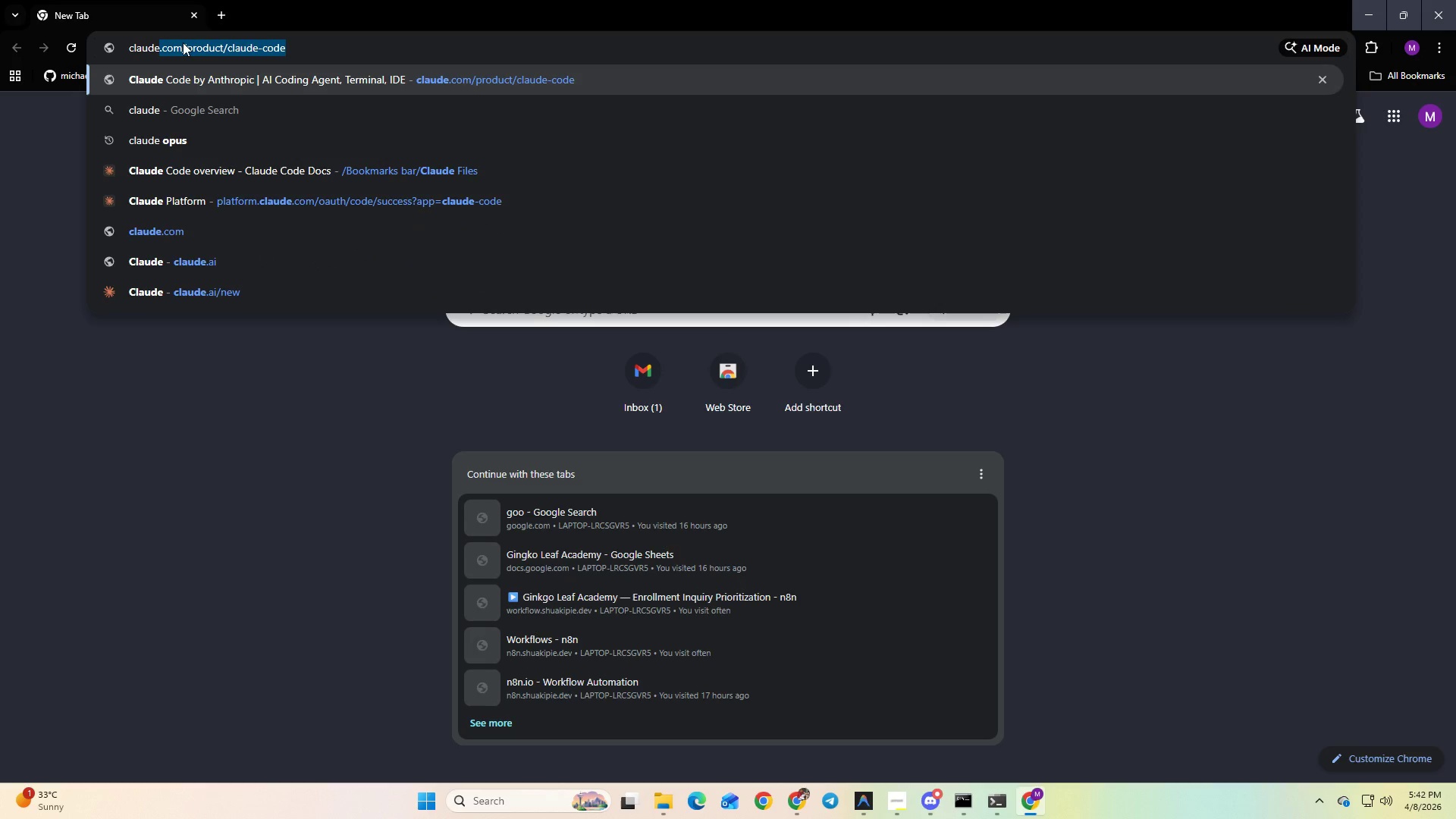 
left_click([194, 45])
 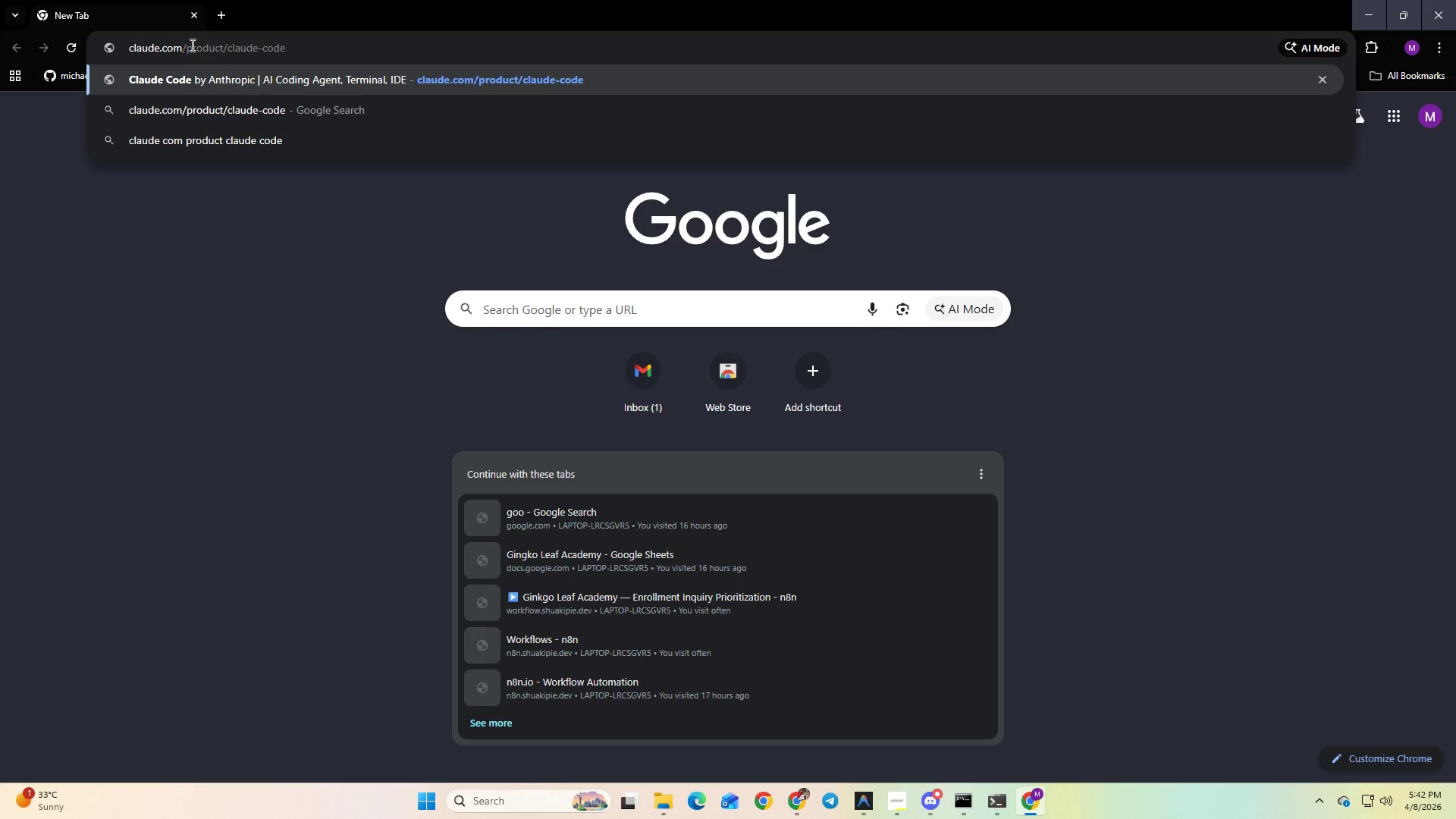 
left_click_drag(start_coordinate=[191, 45], to_coordinate=[434, 64])
 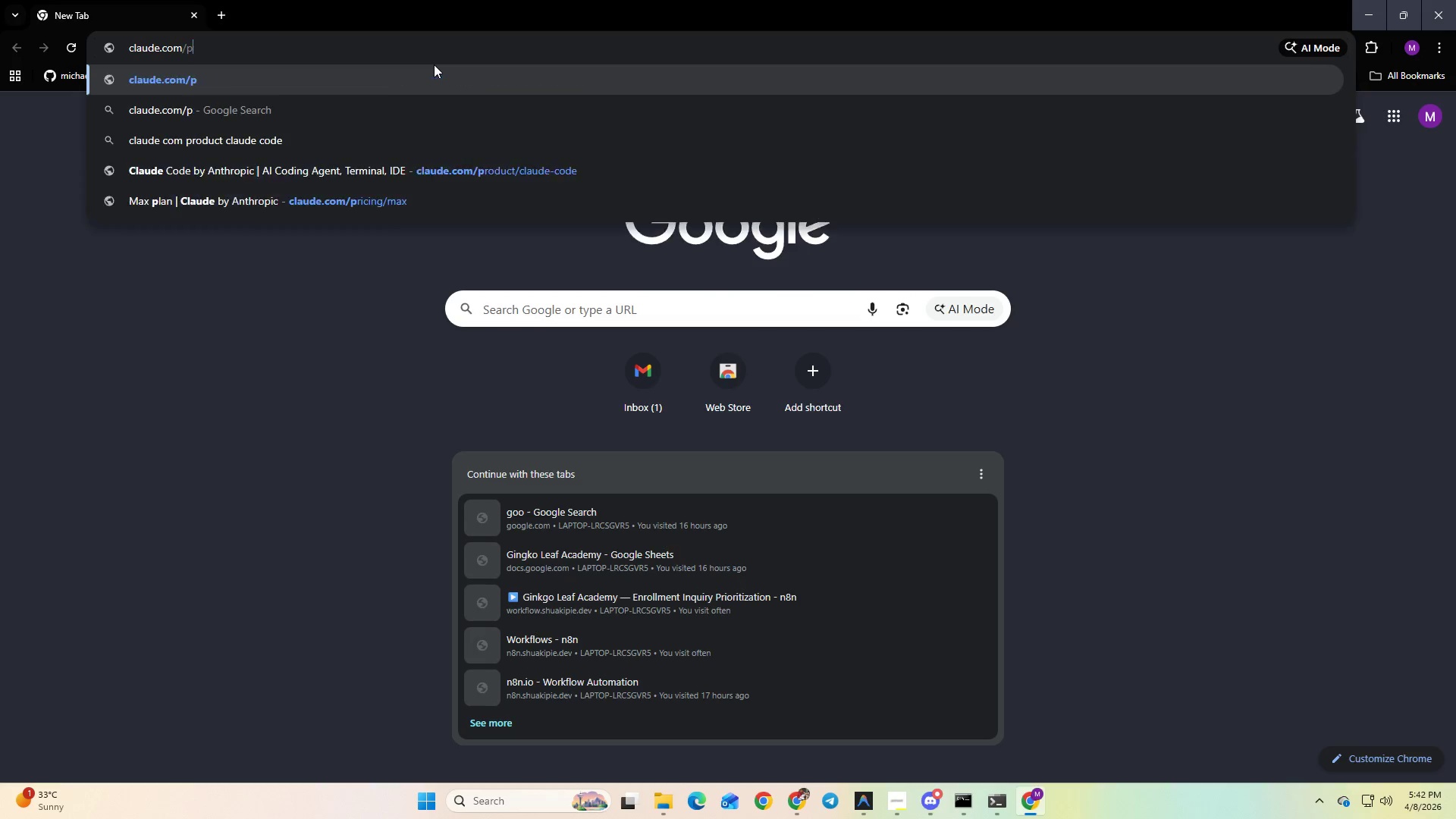 
key(Backspace)
 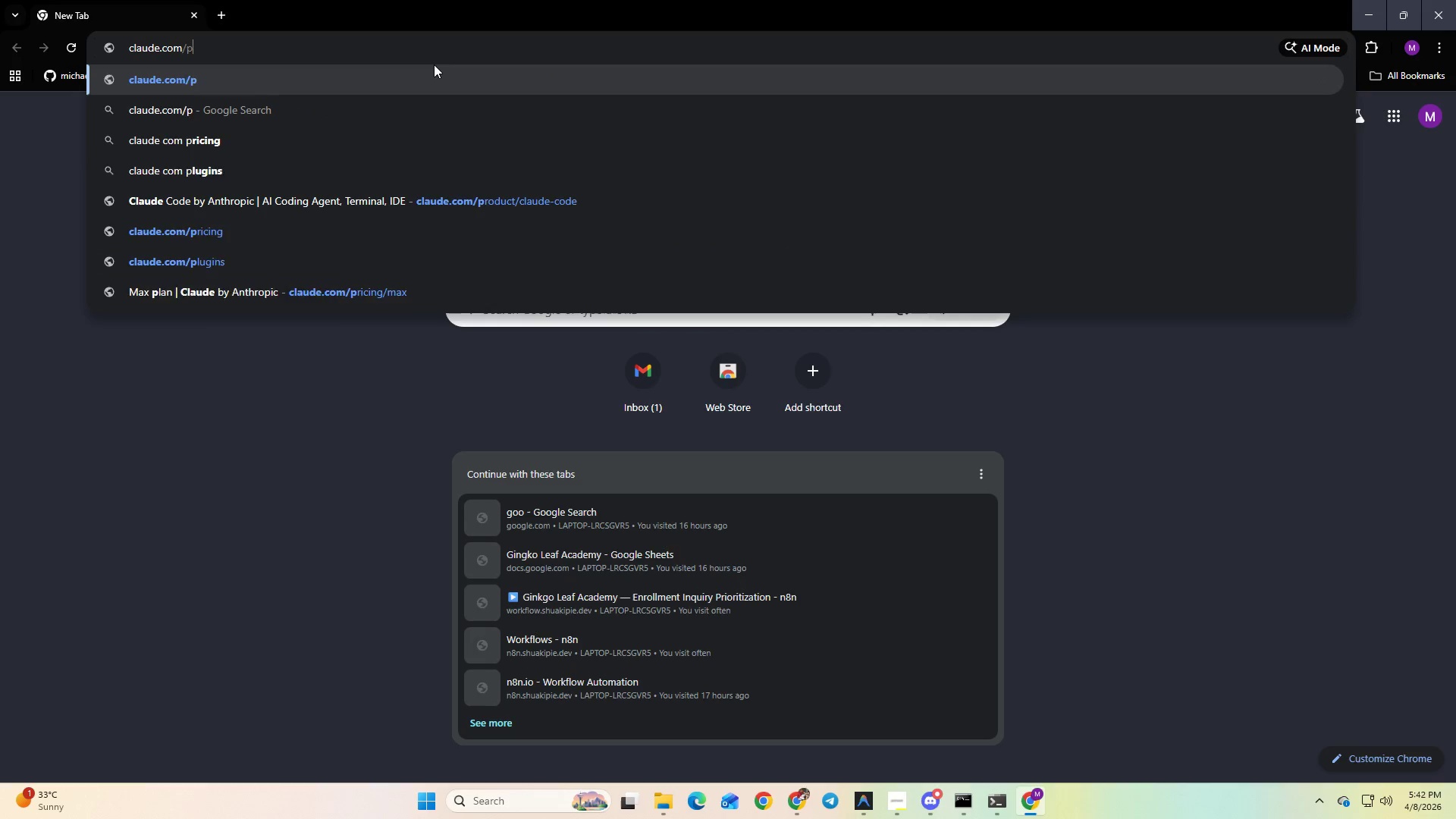 
key(Backspace)
 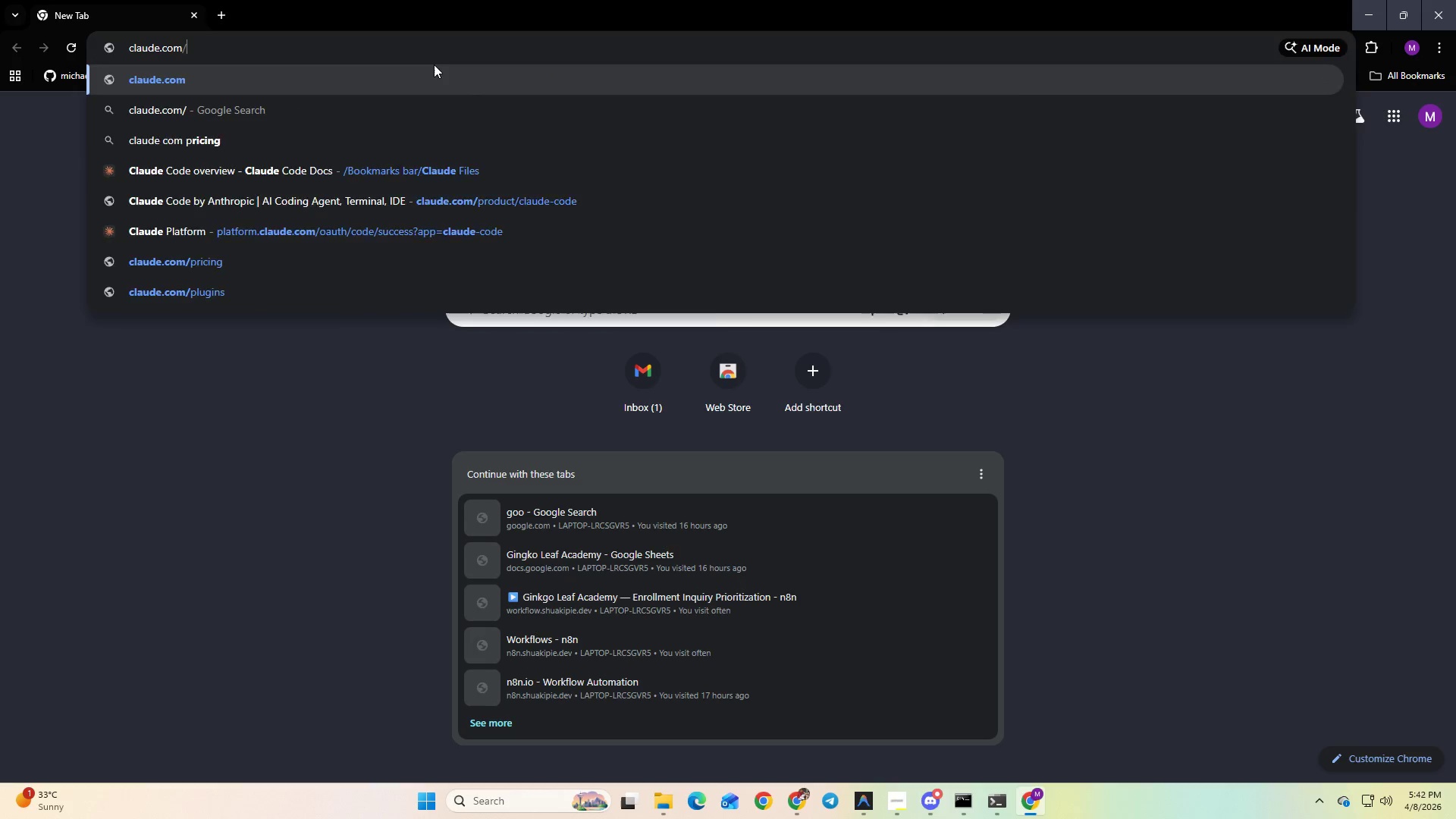 
key(Enter)
 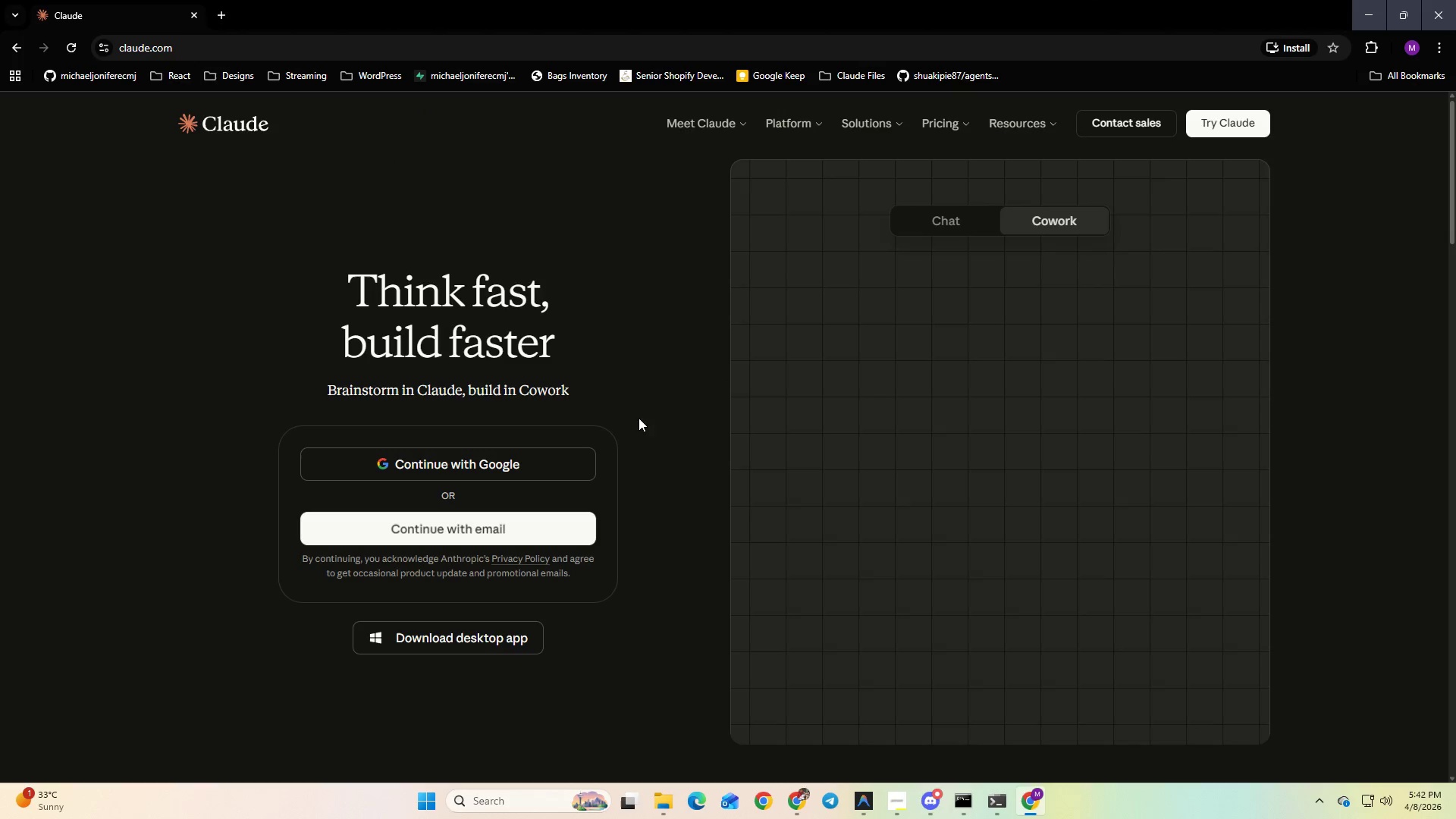 
left_click([520, 461])
 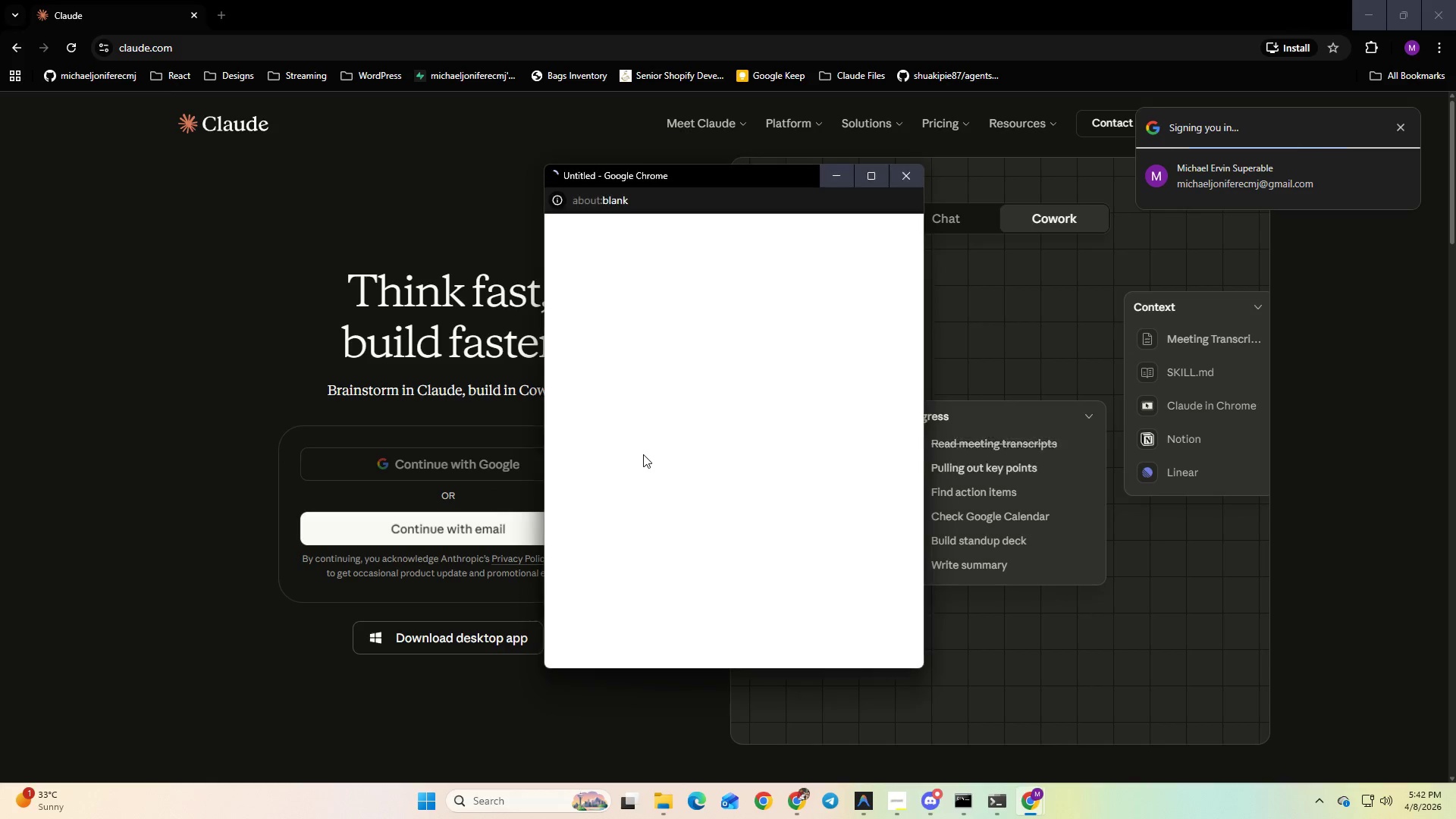 
mouse_move([661, 447])
 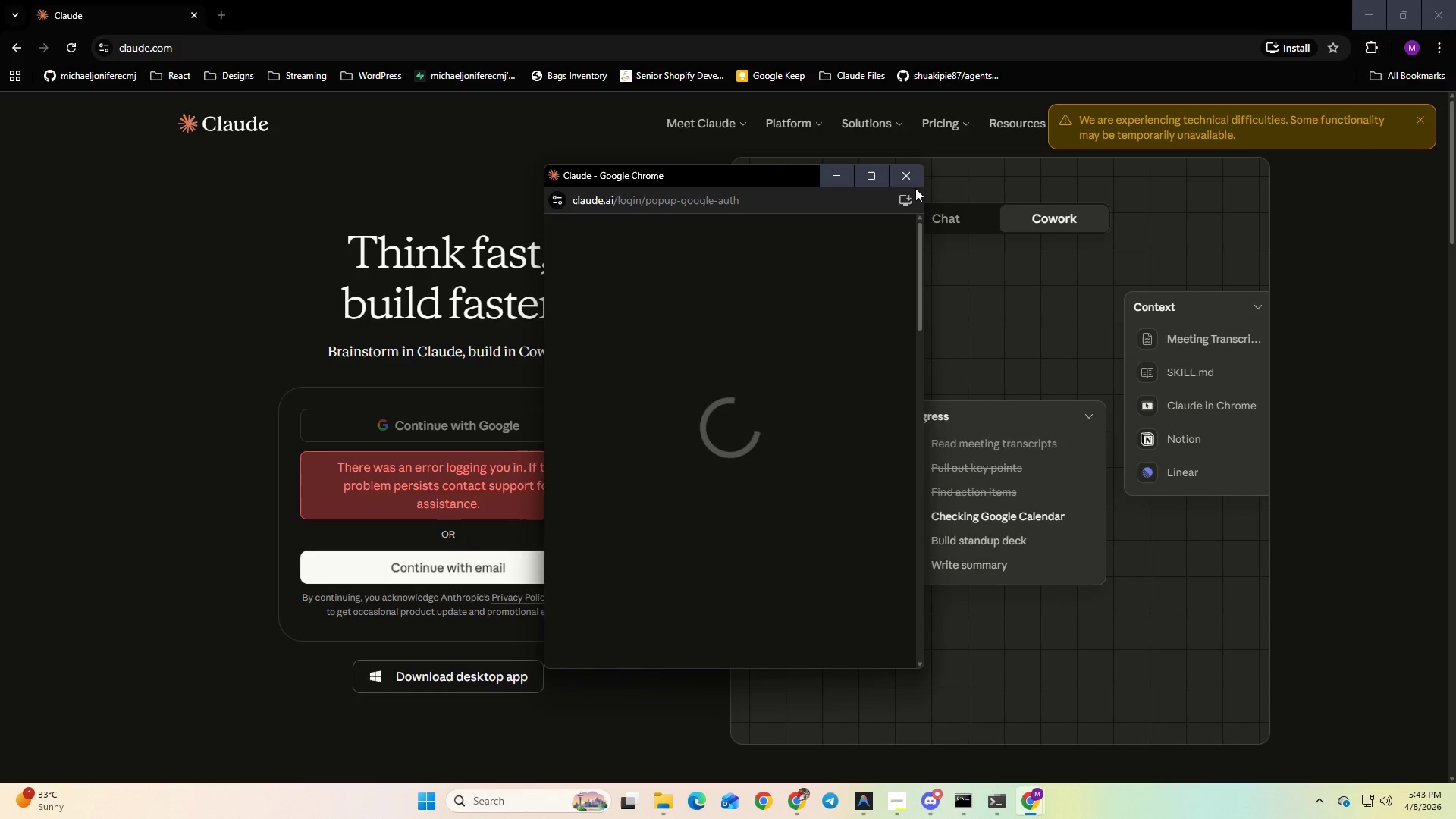 
left_click([907, 174])
 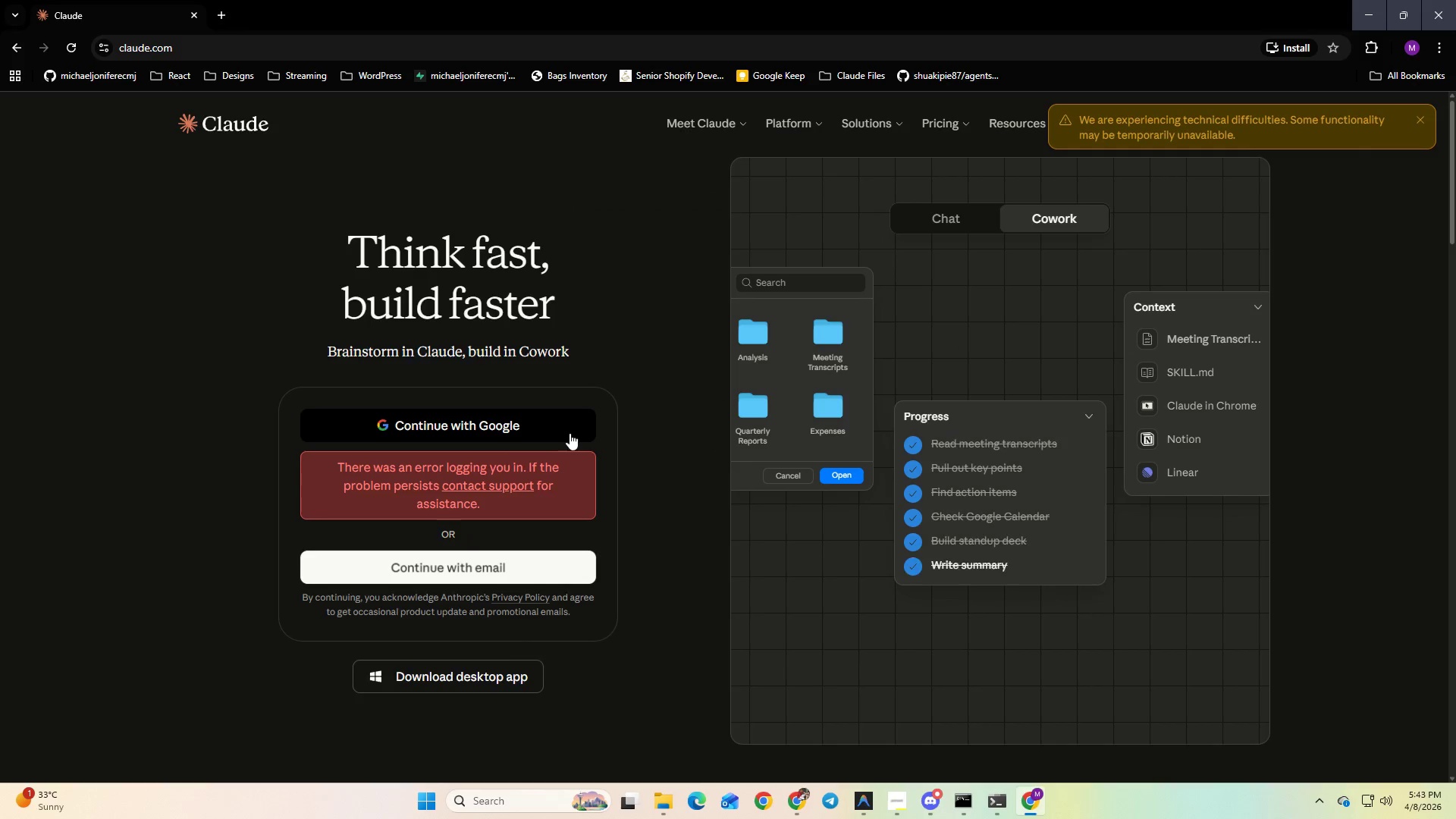 
wait(5.22)
 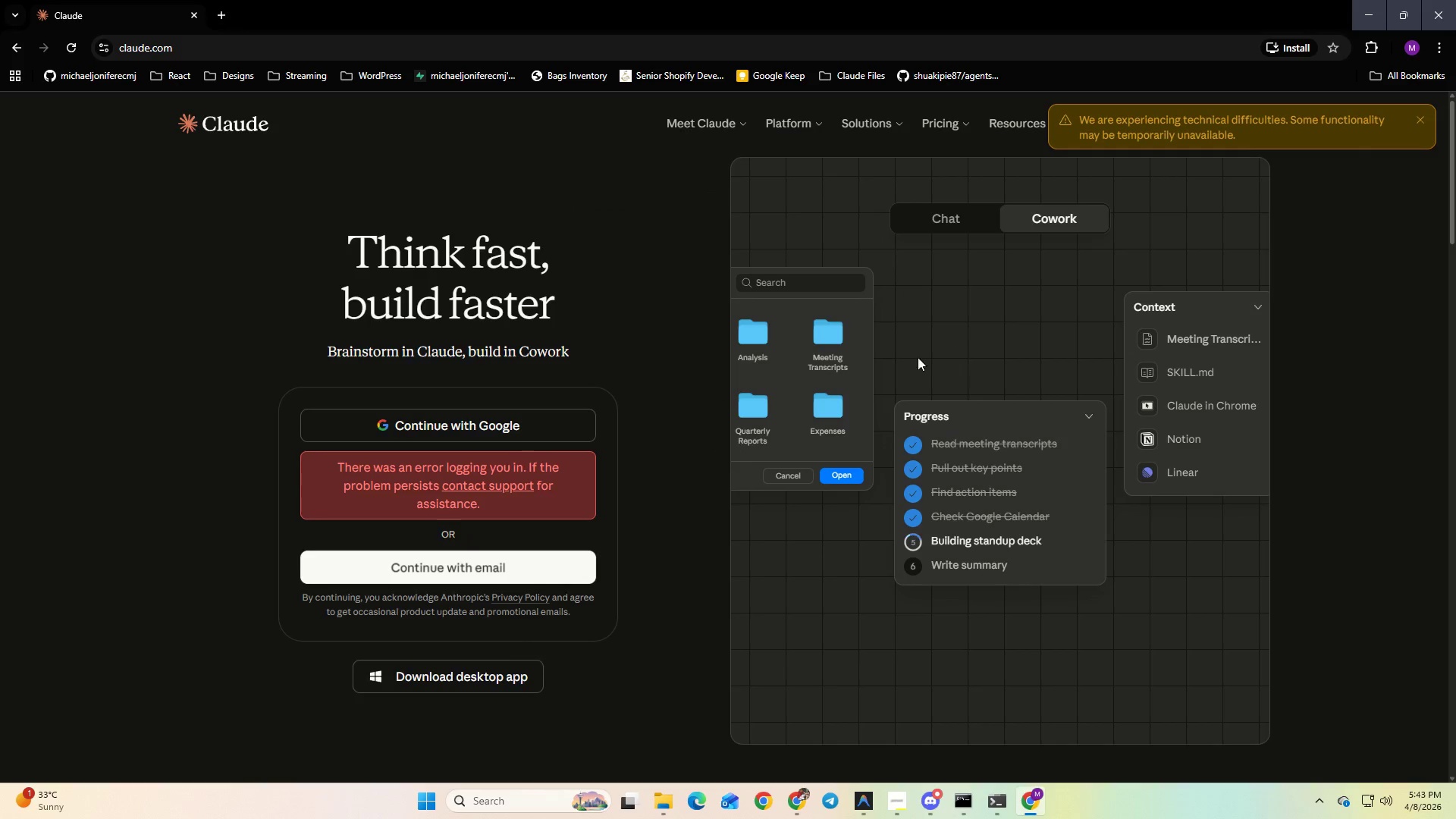 
left_click([1419, 124])
 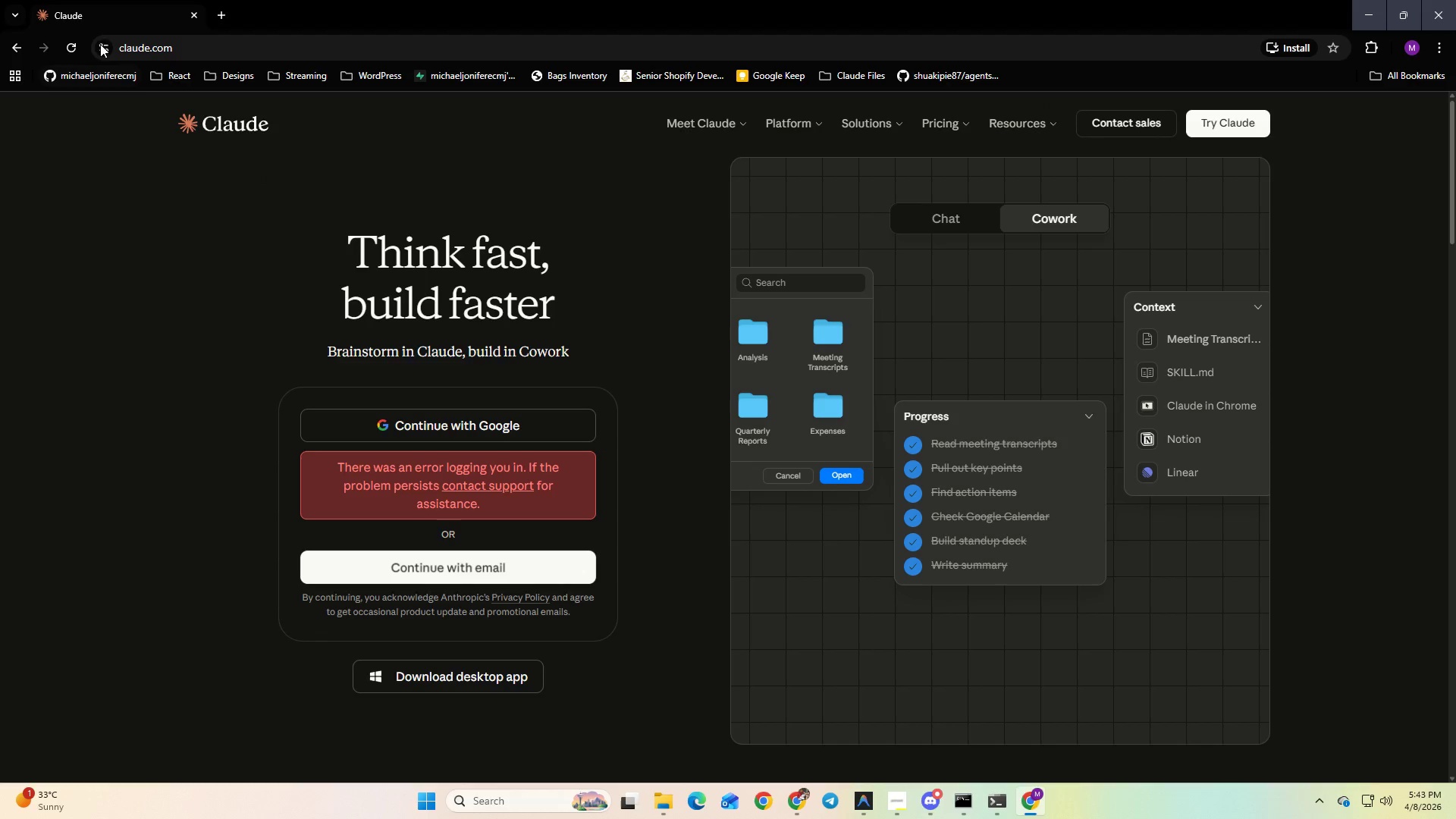 
left_click([74, 42])
 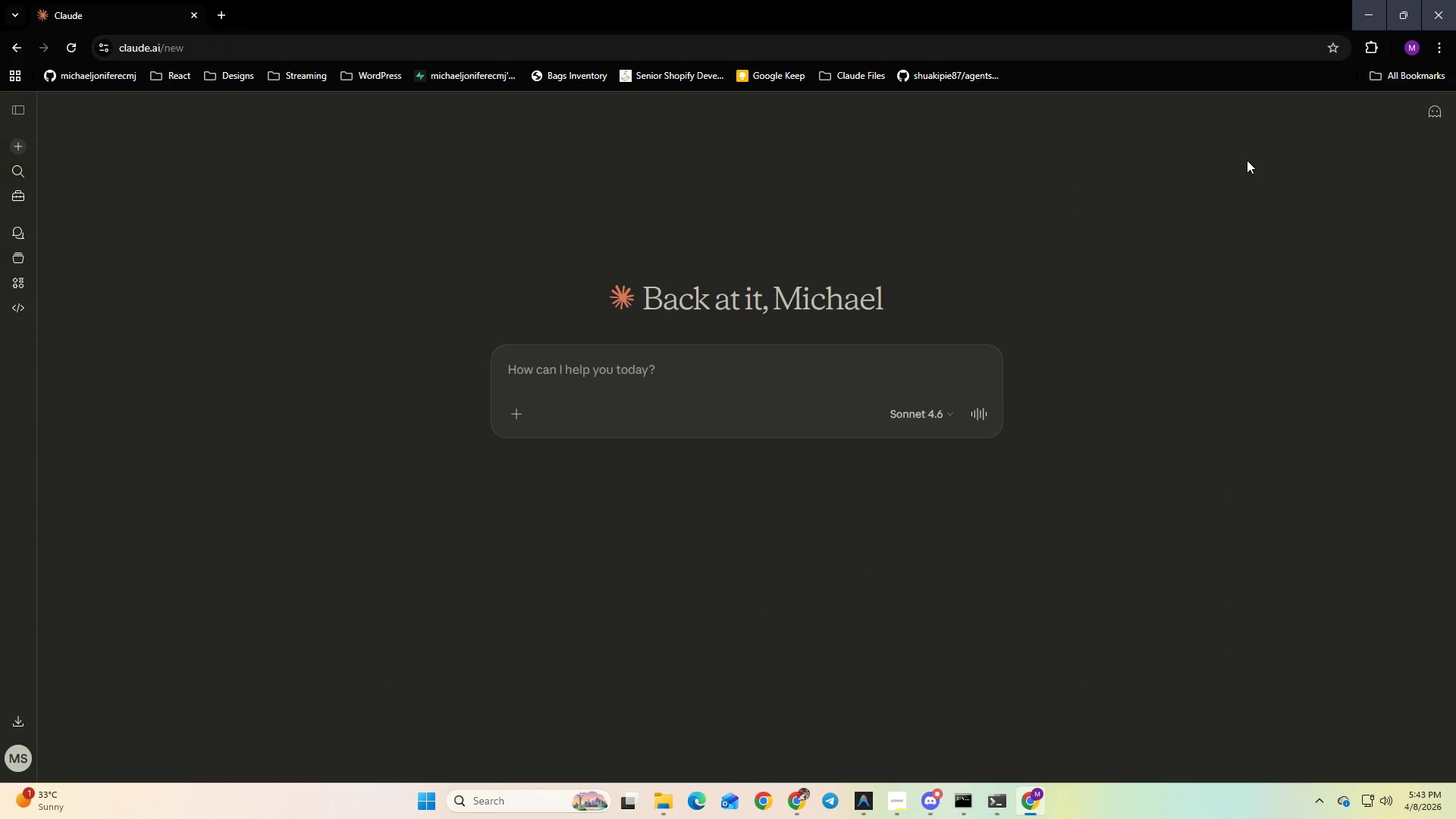 
left_click([18, 760])
 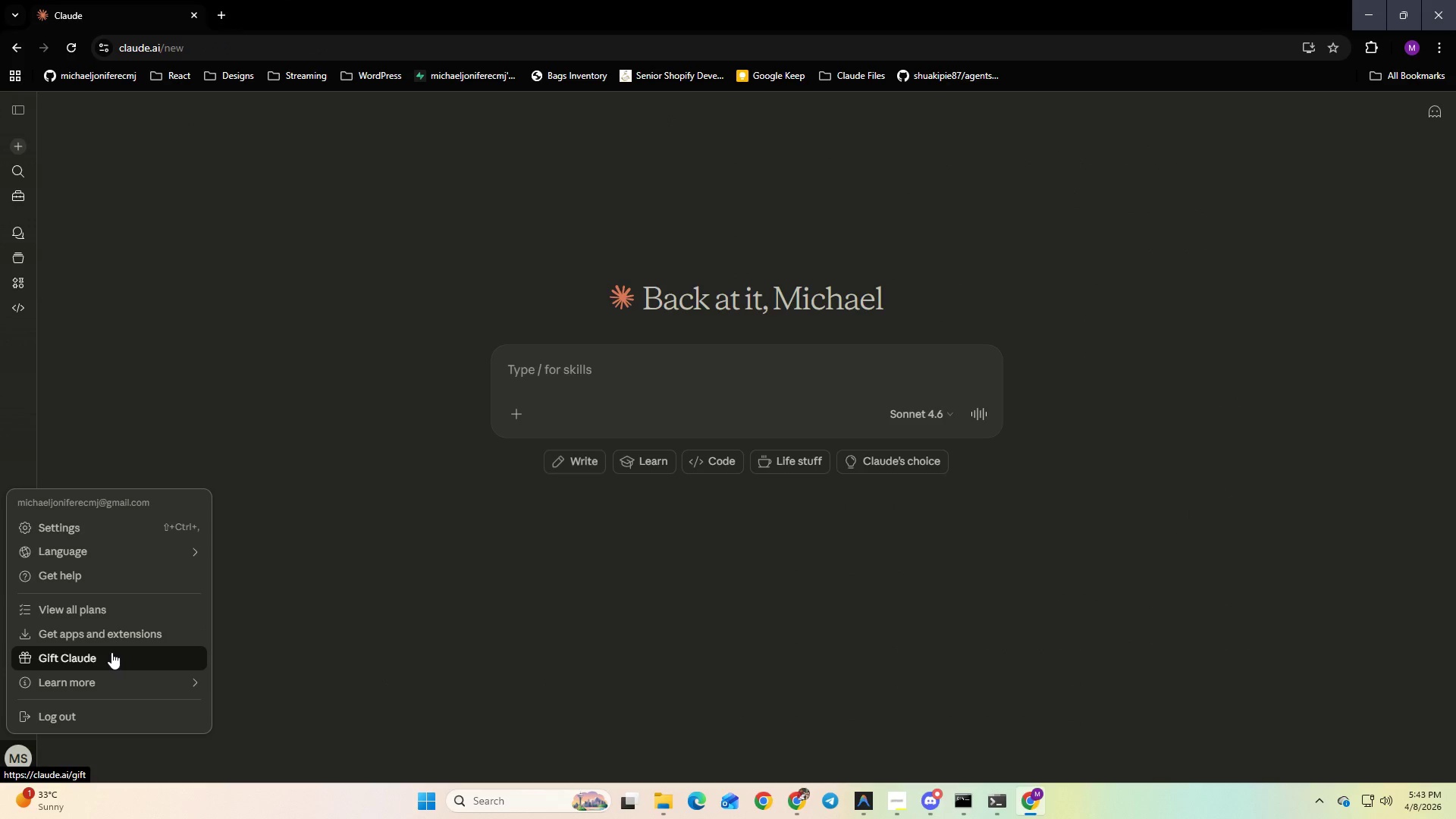 
wait(5.84)
 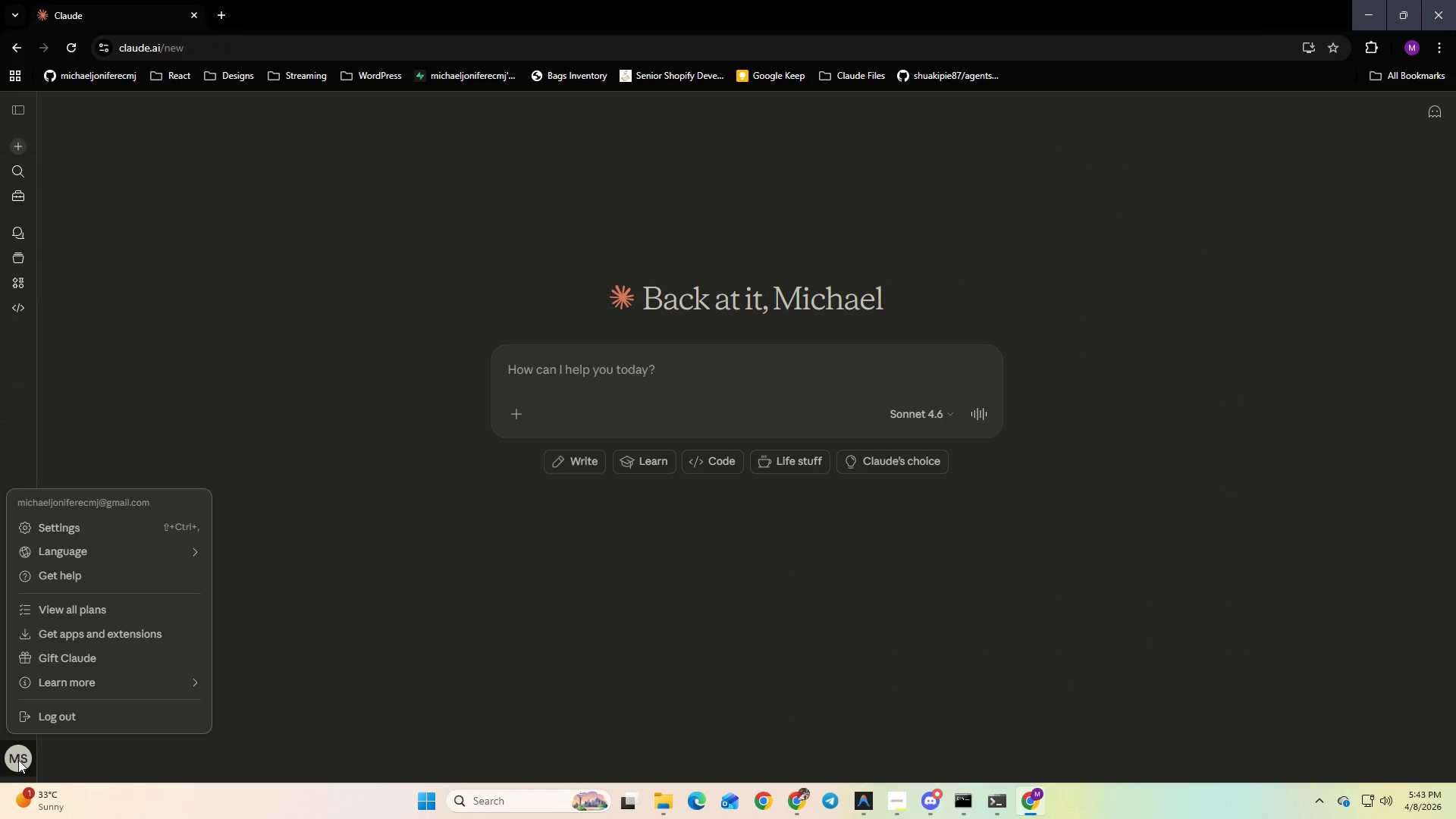 
left_click([109, 646])
 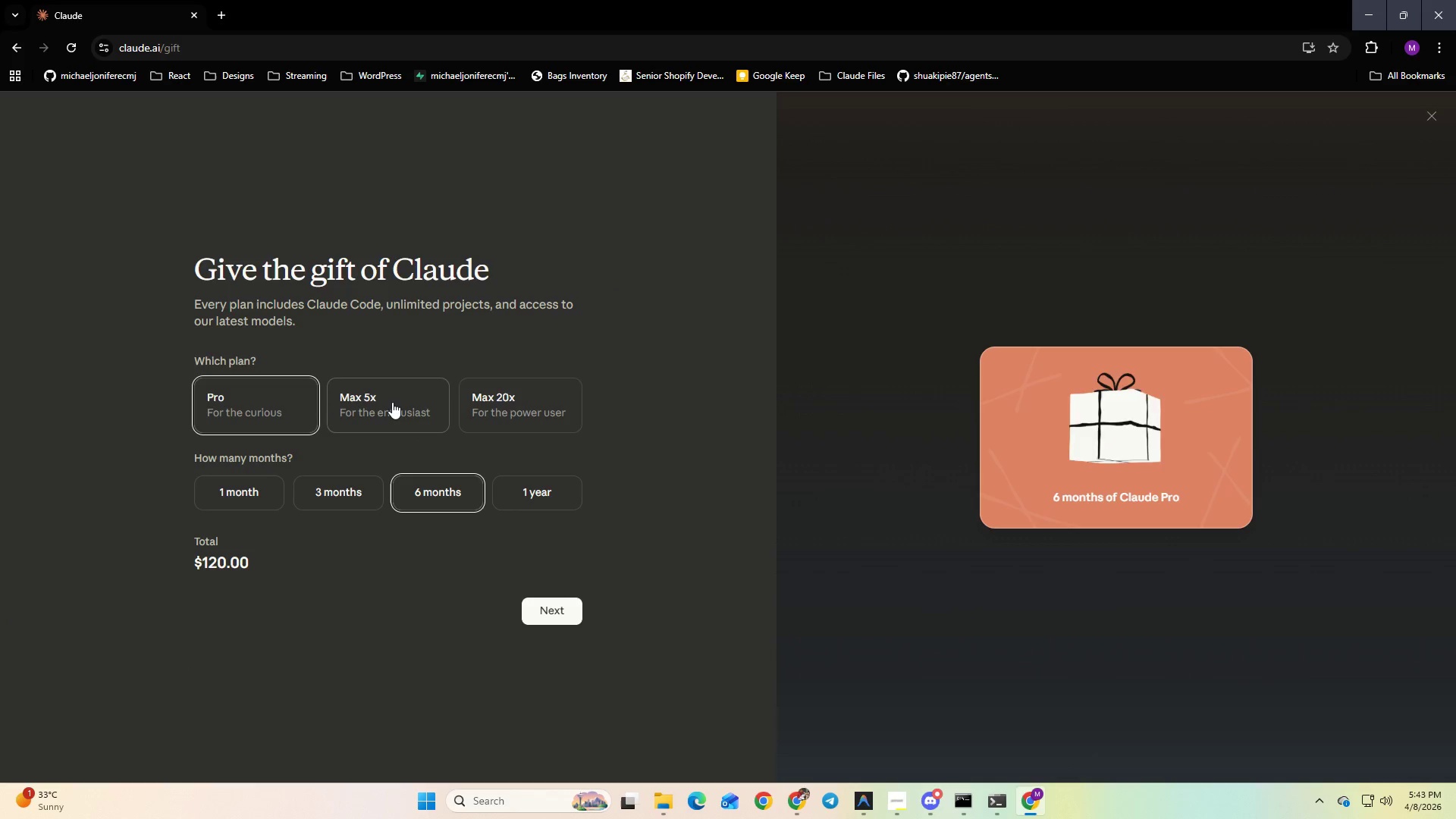 
wait(6.19)
 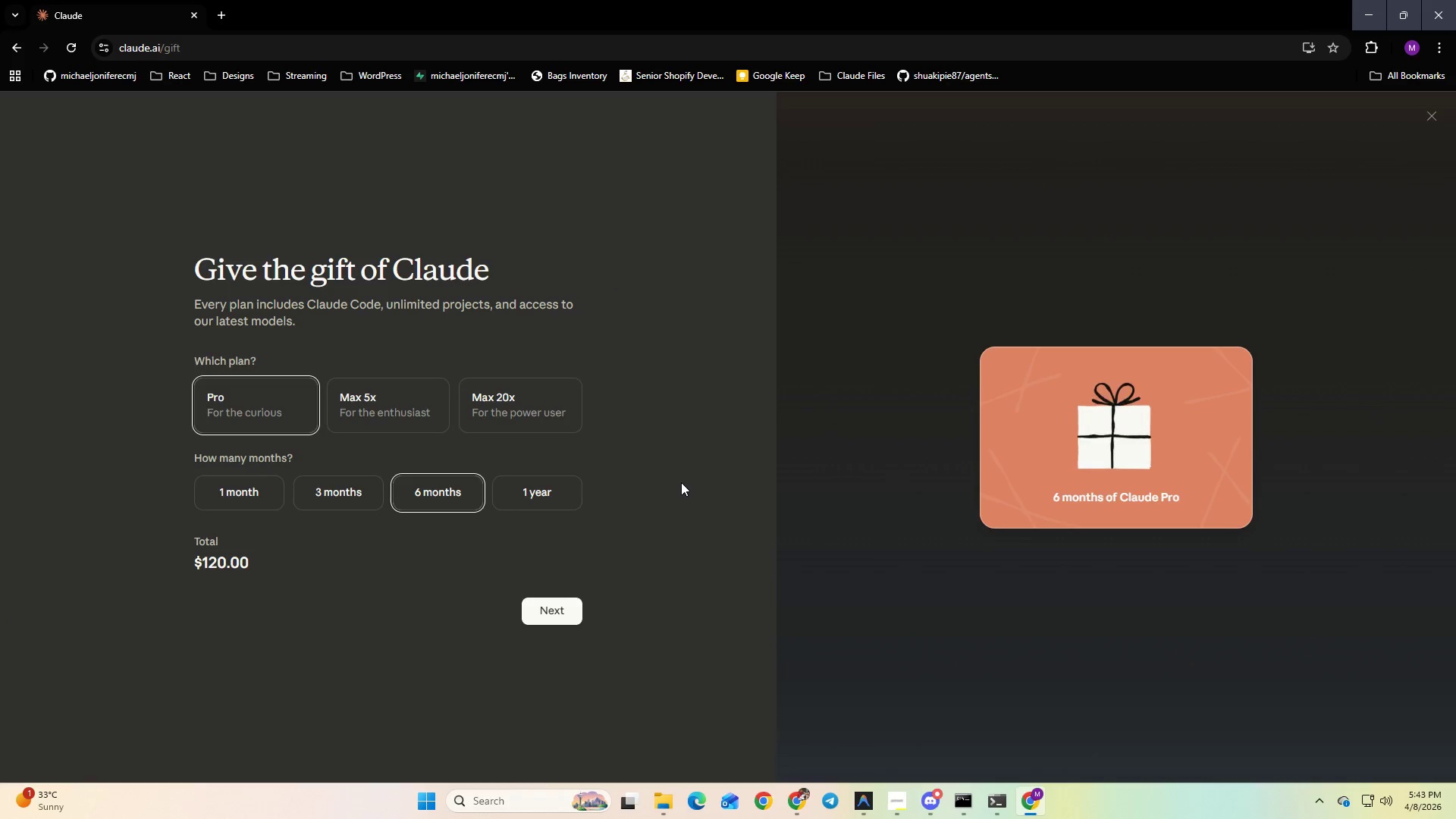 
left_click([392, 402])
 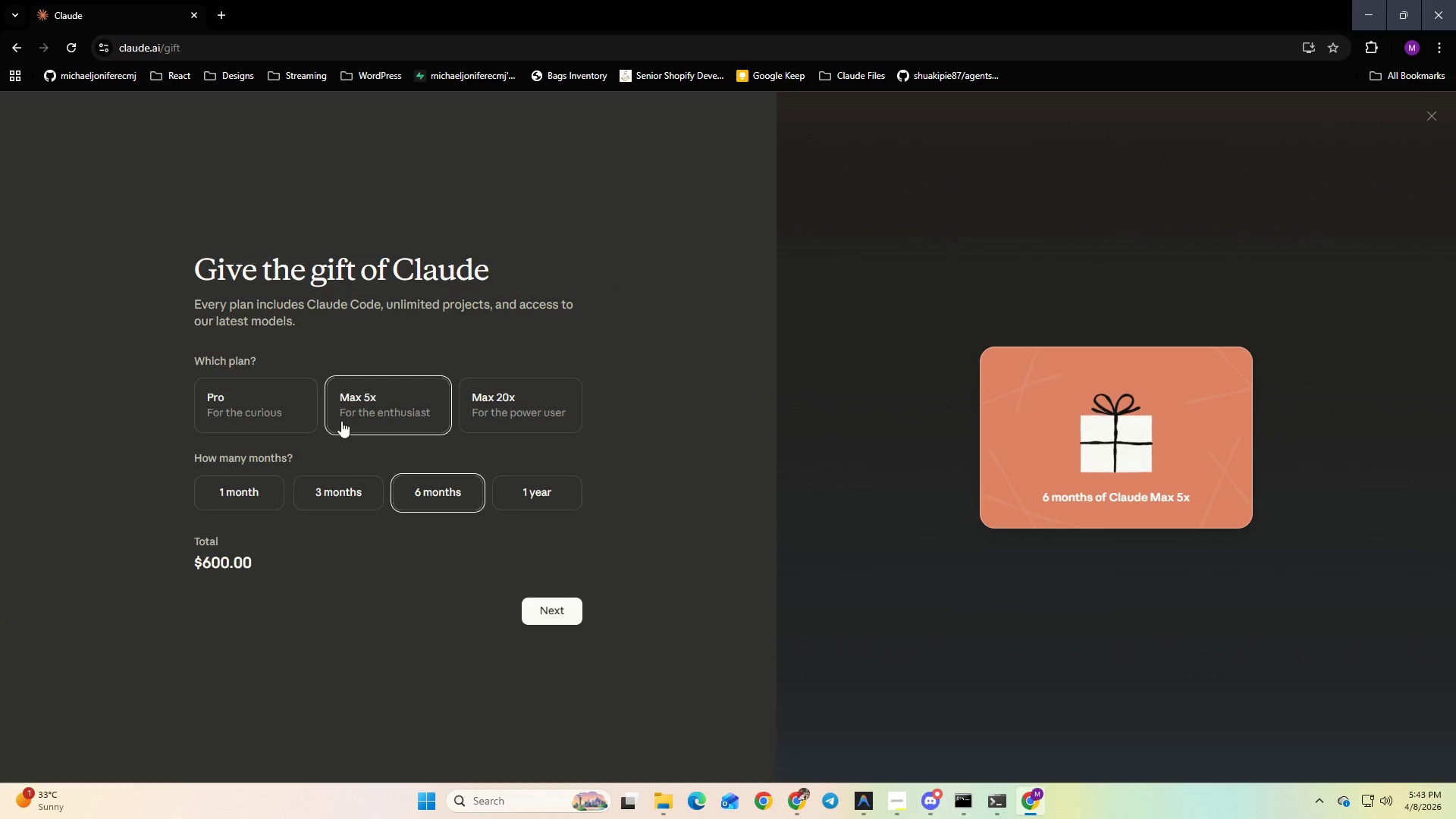 
left_click([244, 493])
 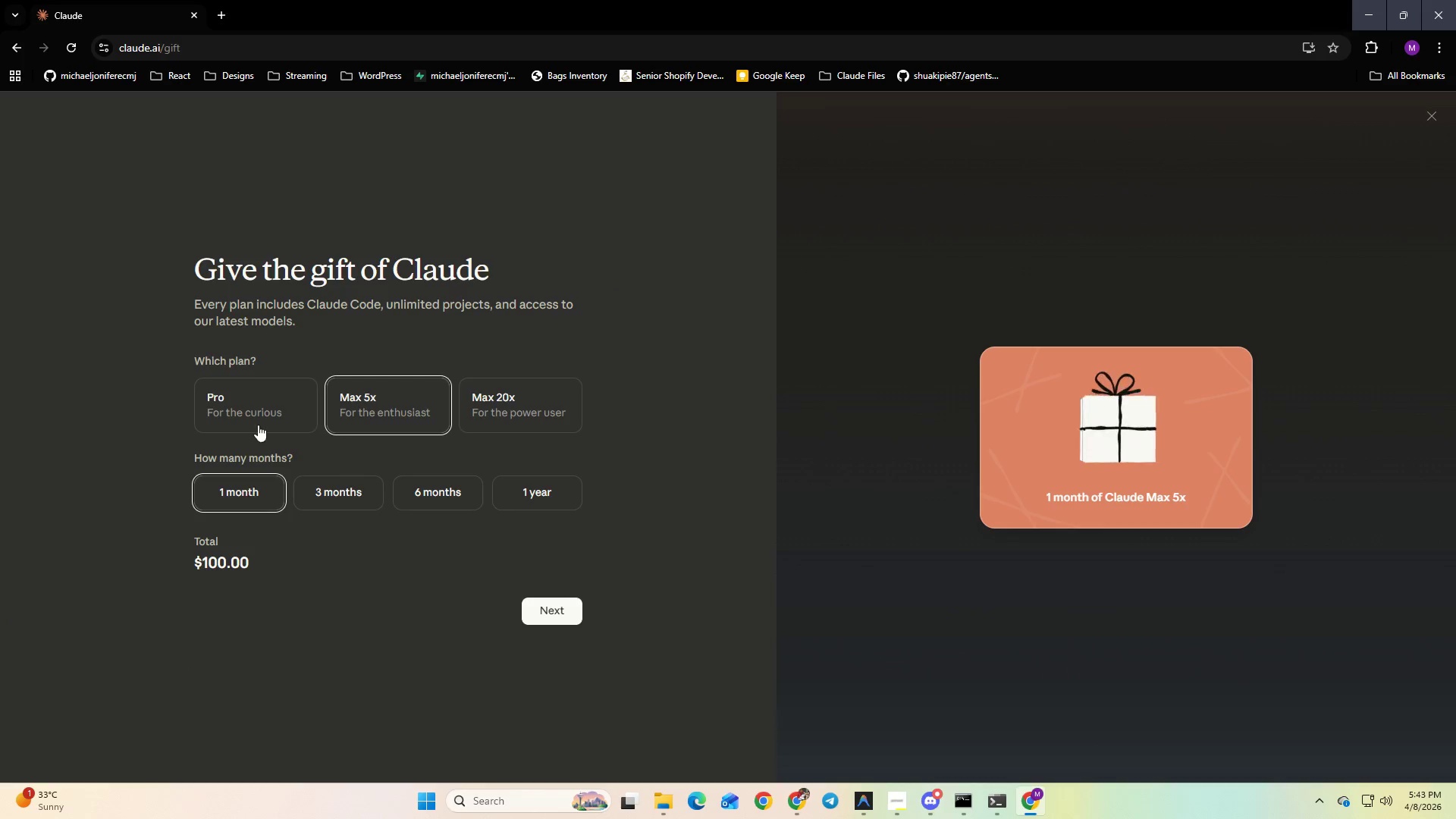 
left_click([259, 418])
 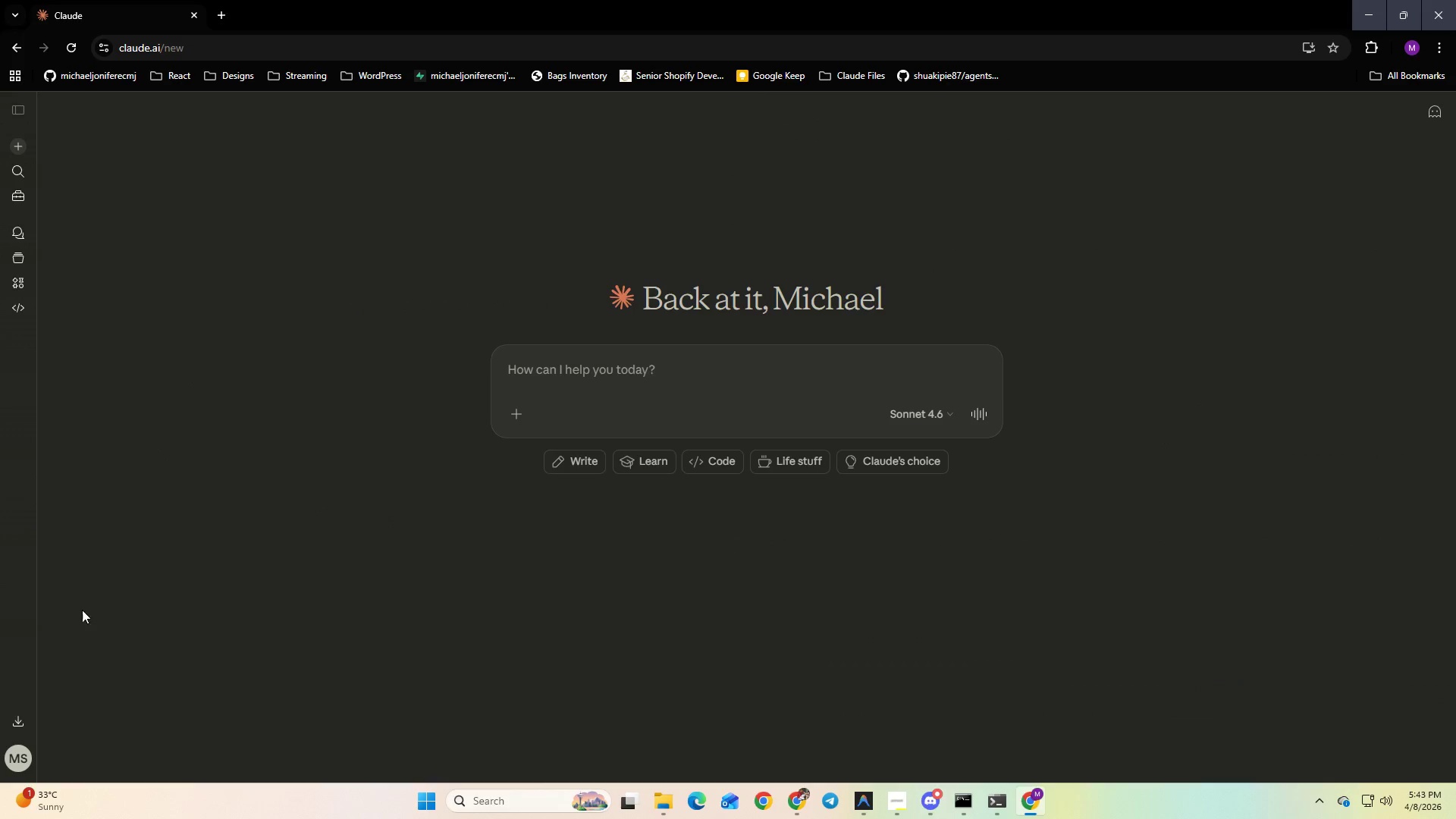 
left_click([24, 754])
 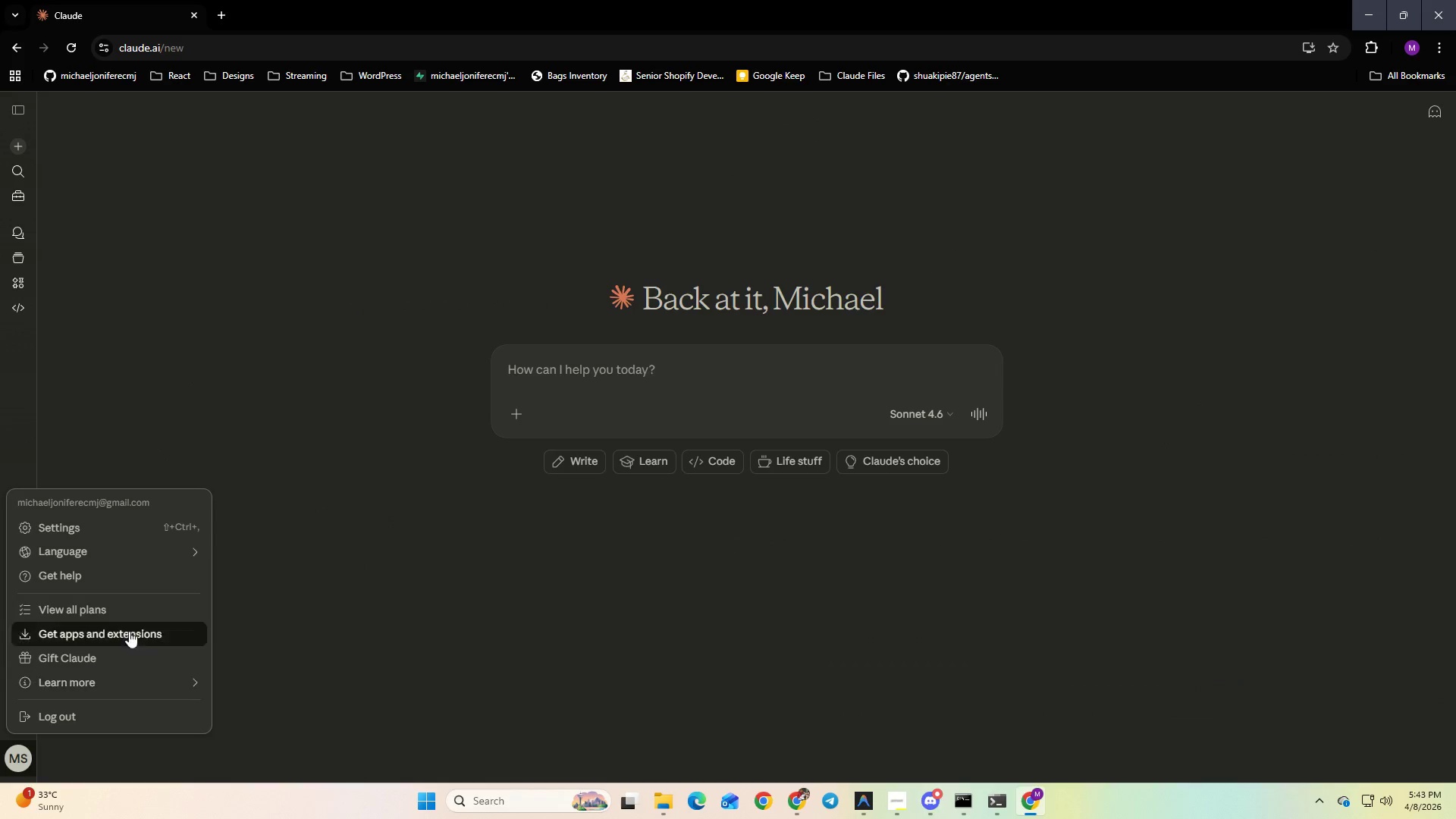 
left_click([97, 527])
 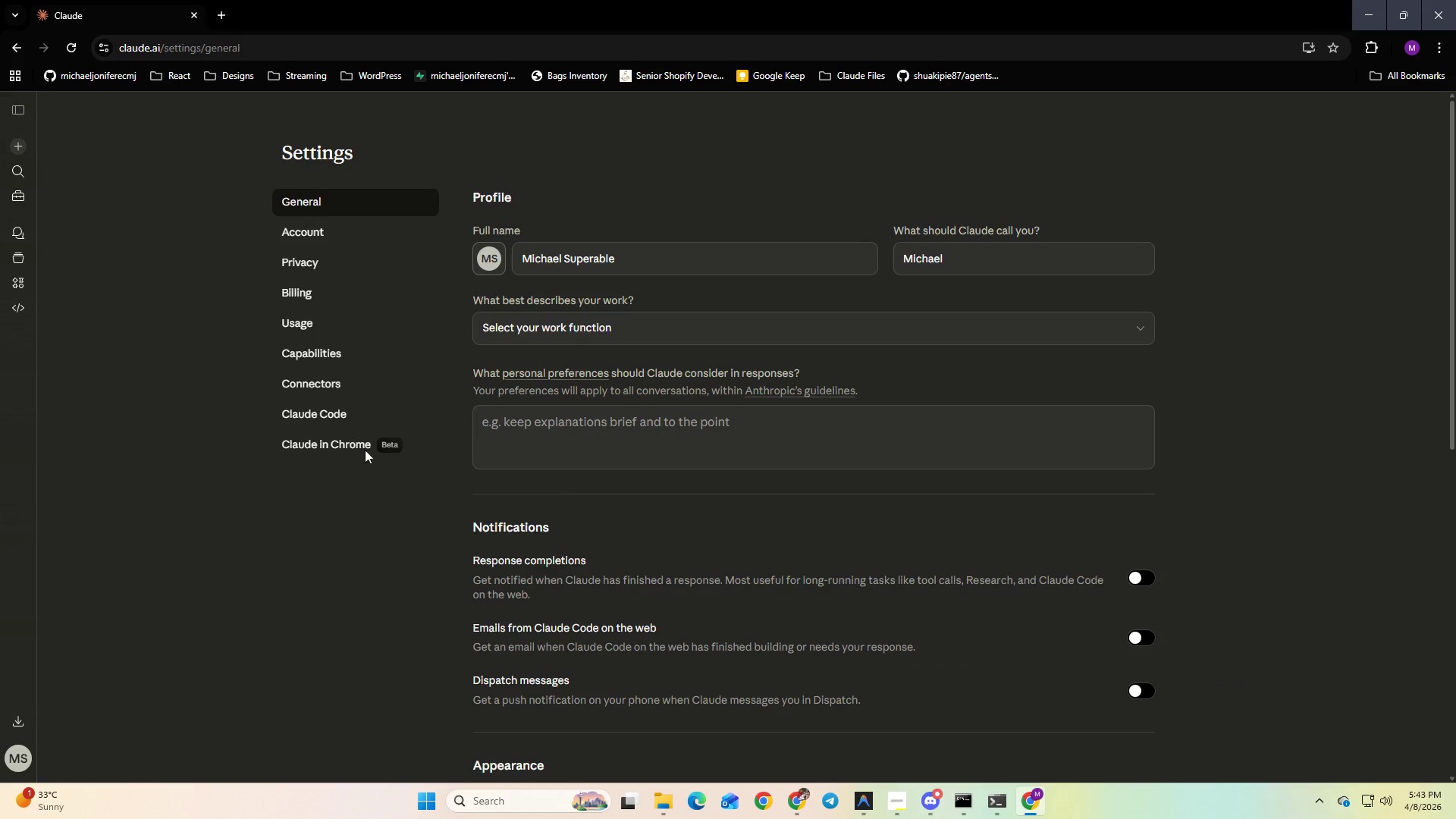 
left_click([315, 297])
 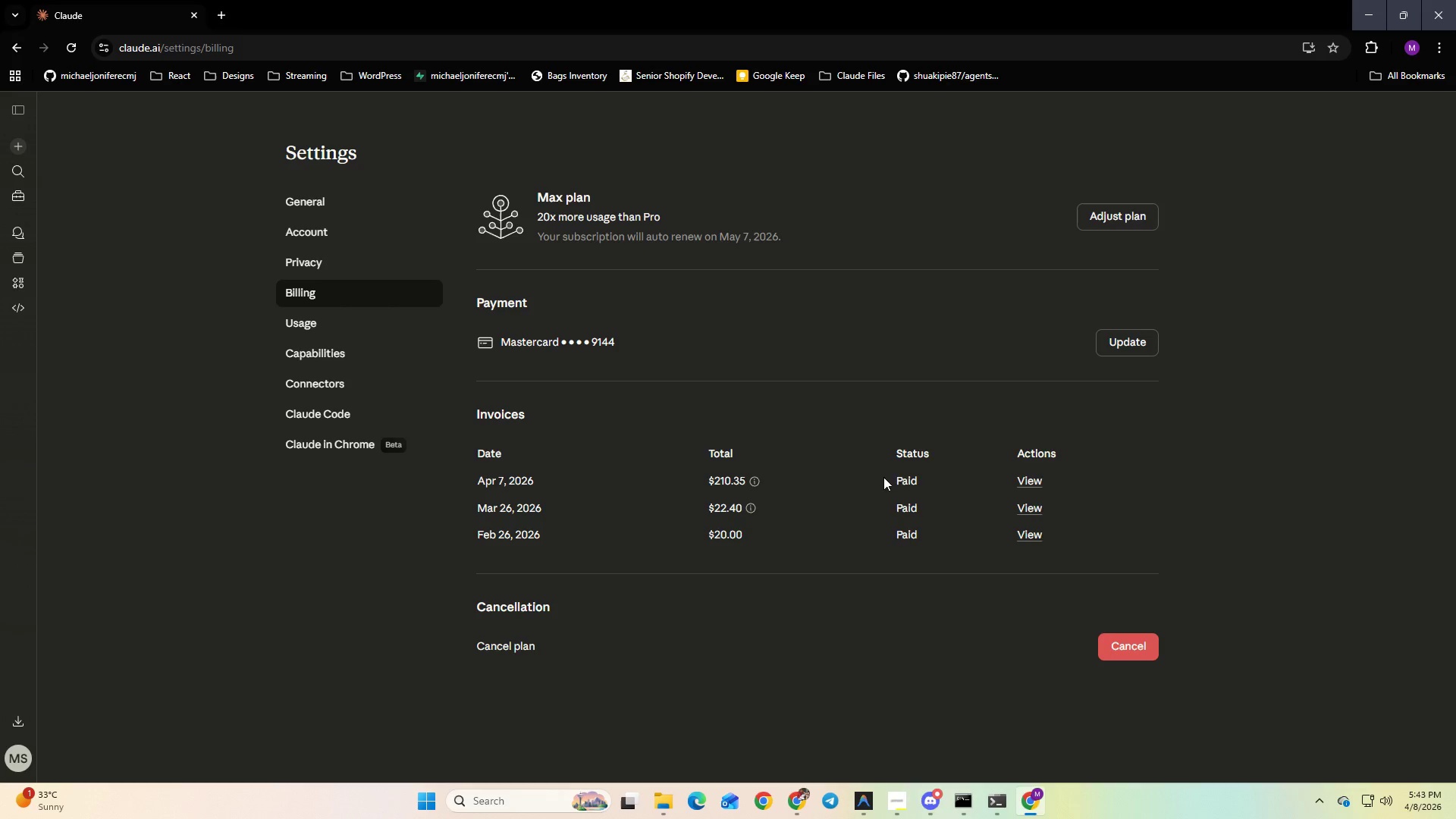 
wait(21.48)
 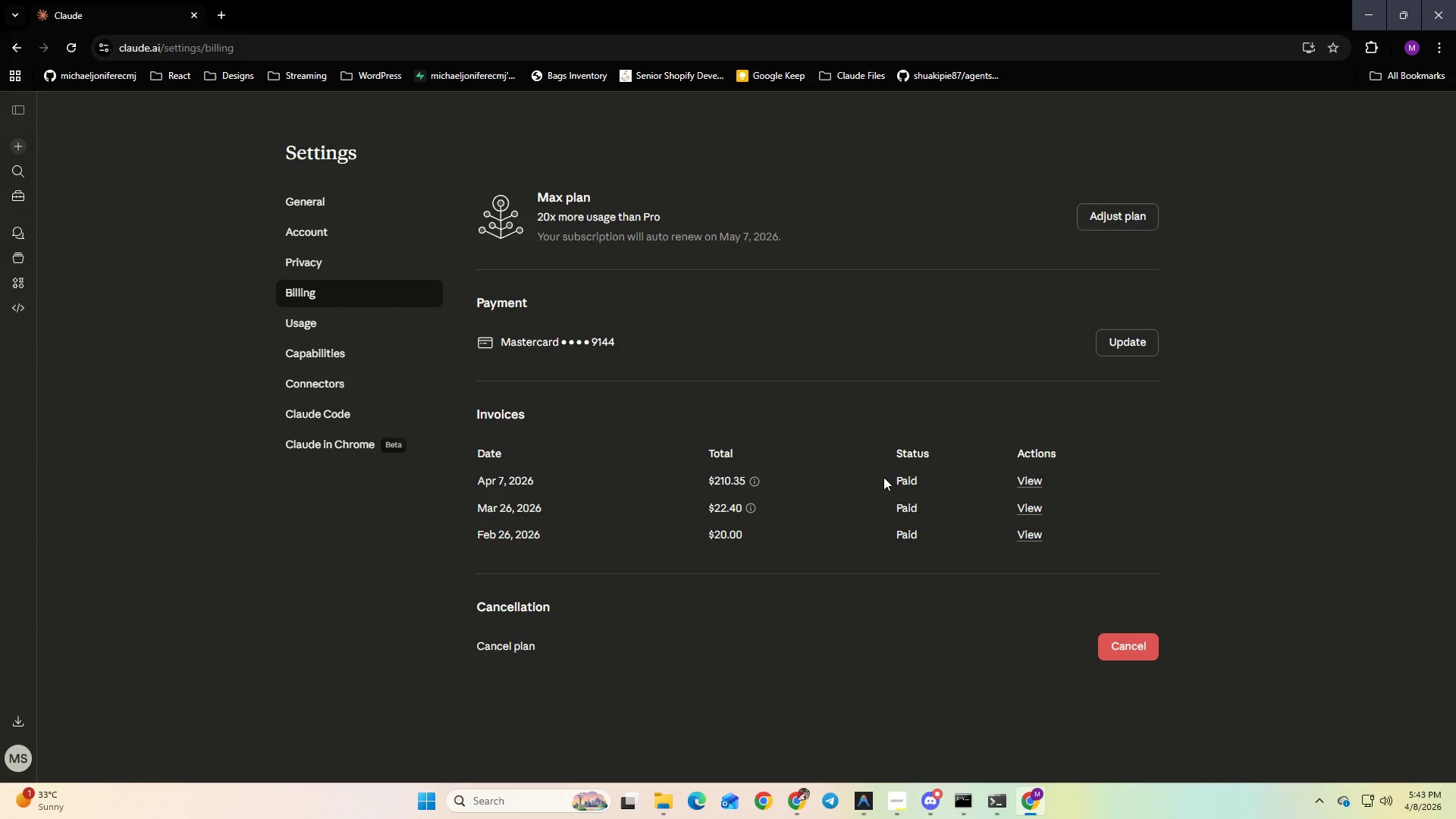 
scroll: coordinate [615, 483], scroll_direction: down, amount: 2.0
 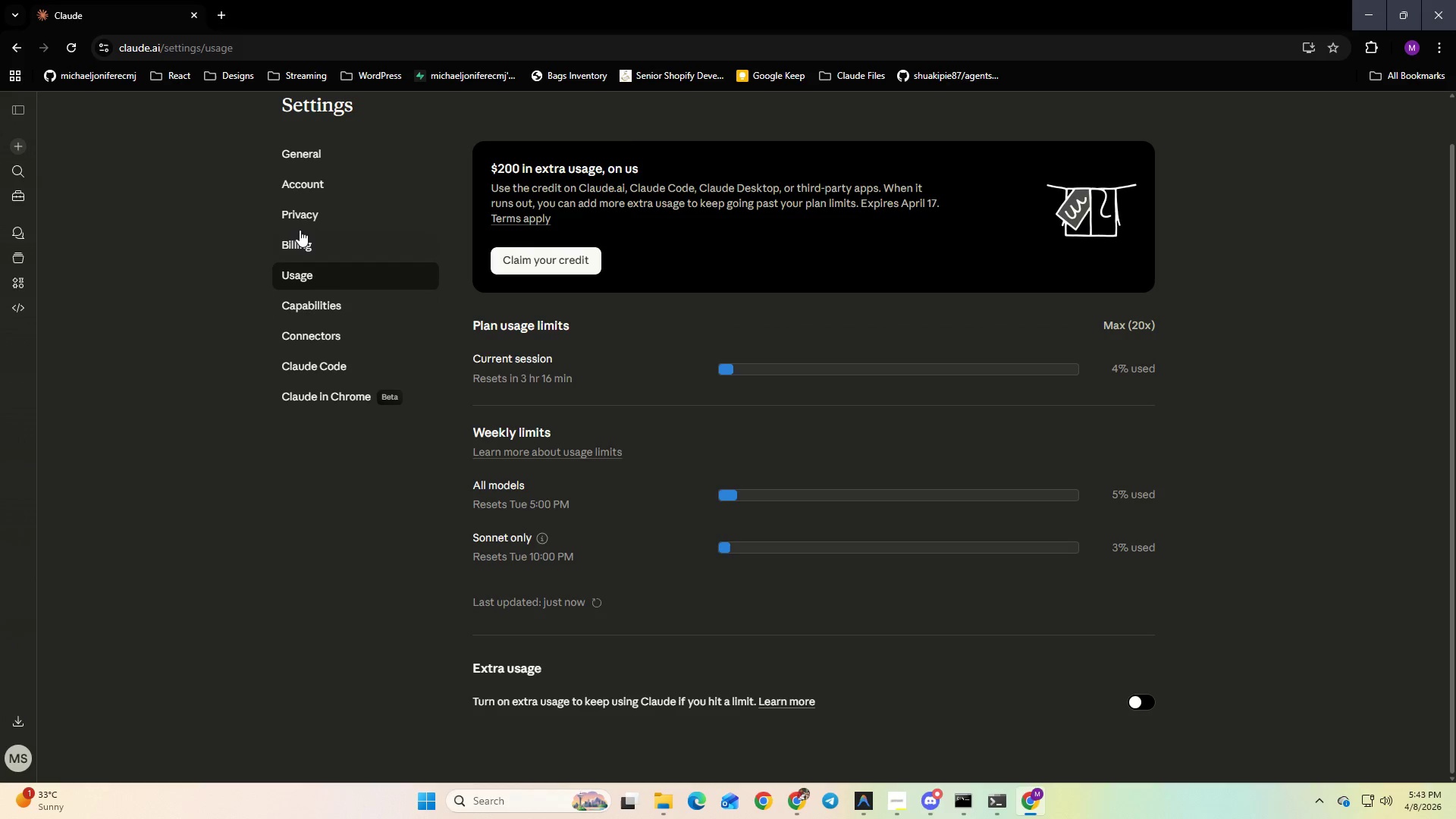 
left_click([306, 187])
 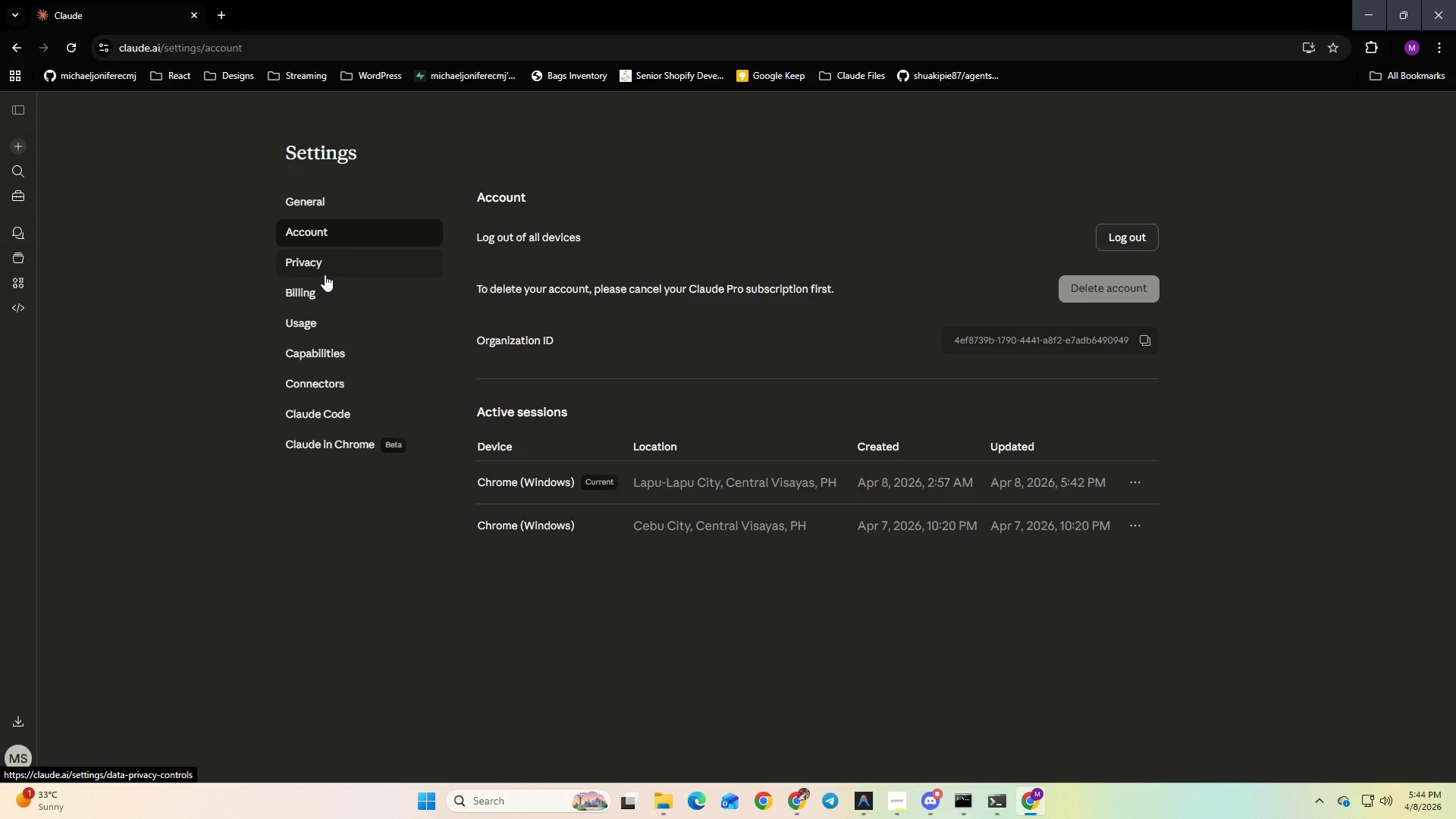 
wait(5.25)
 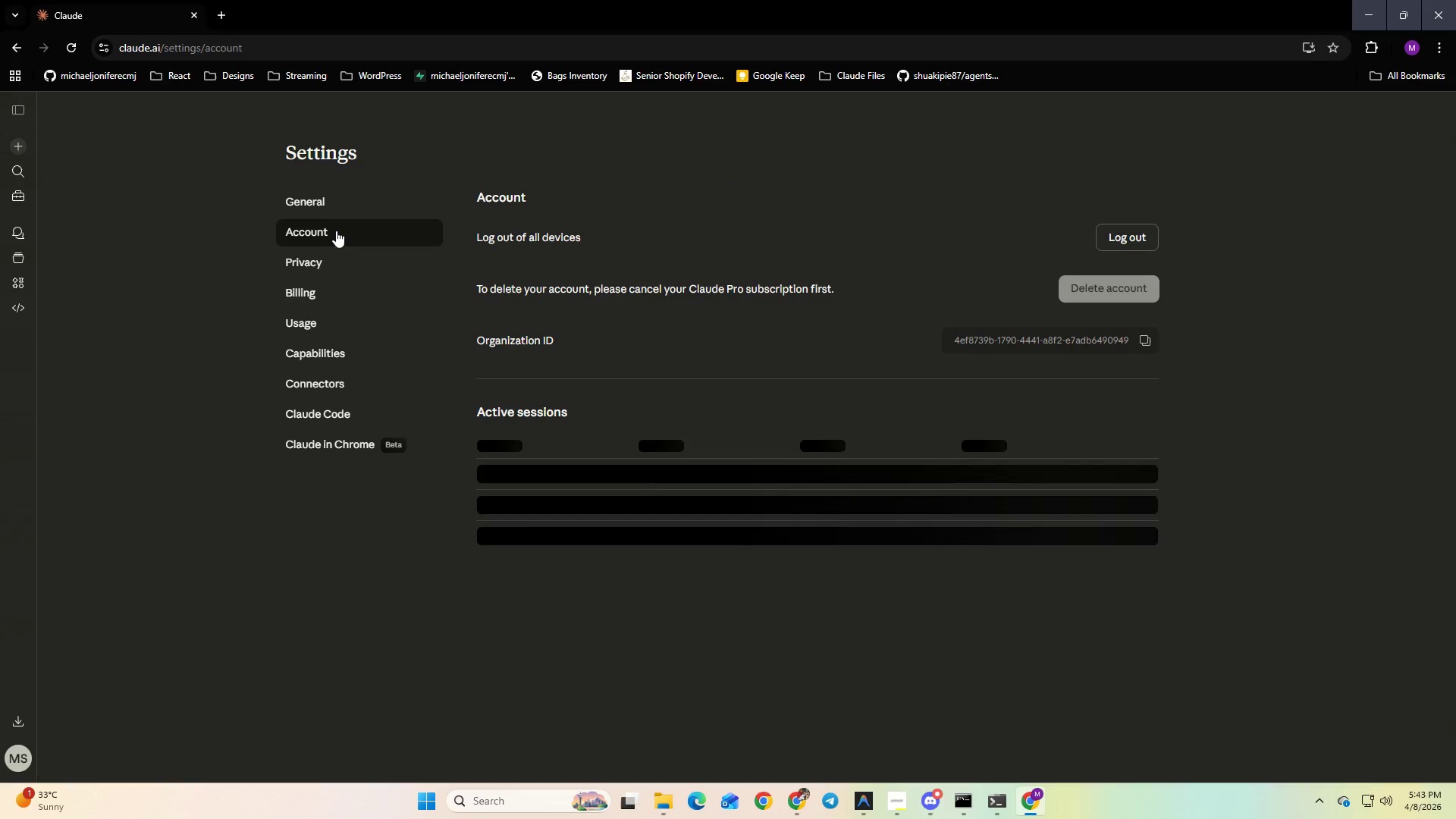 
left_click([328, 297])
 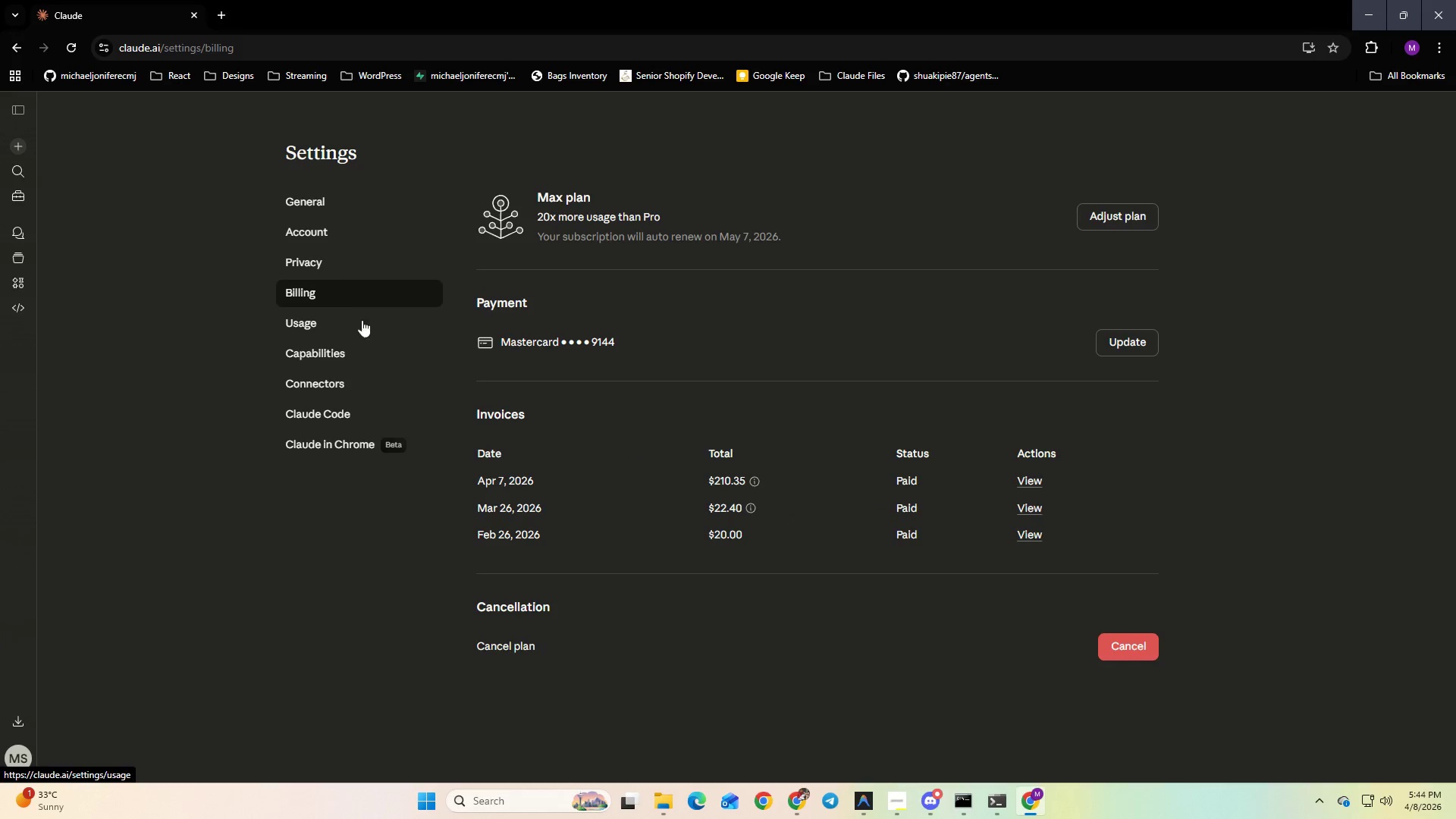 
left_click([312, 332])
 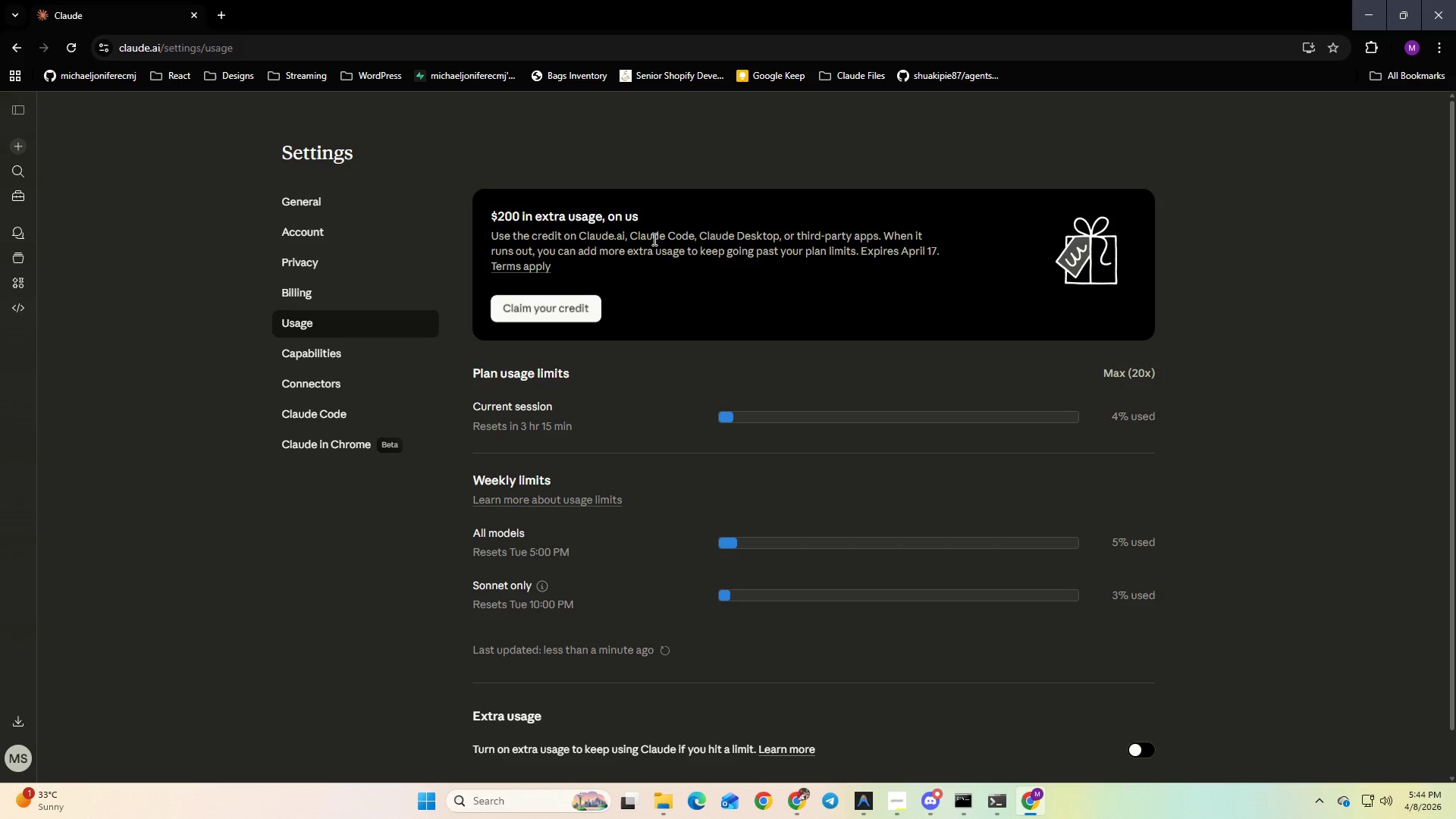 
wait(6.58)
 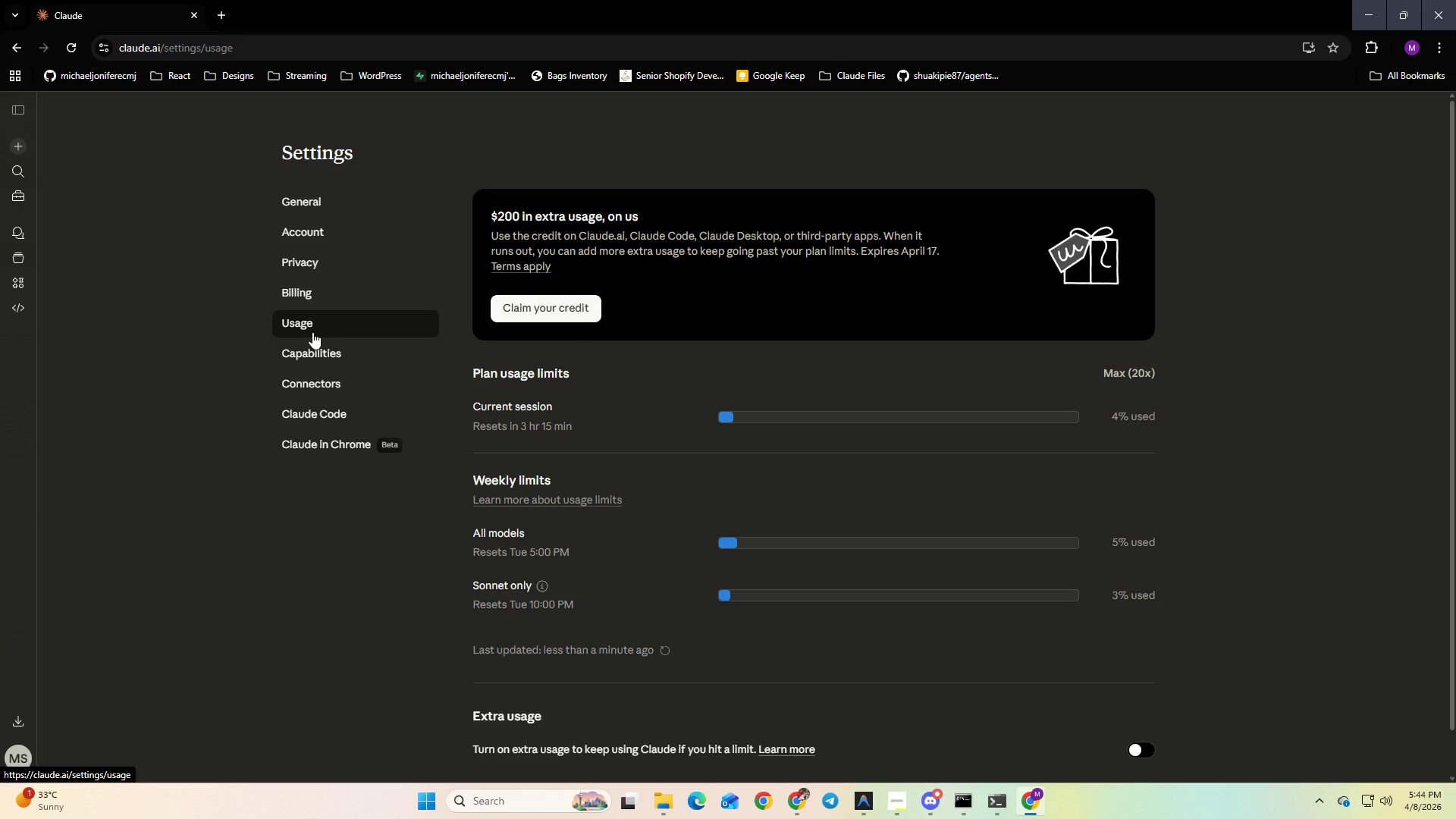 
left_click([566, 312])
 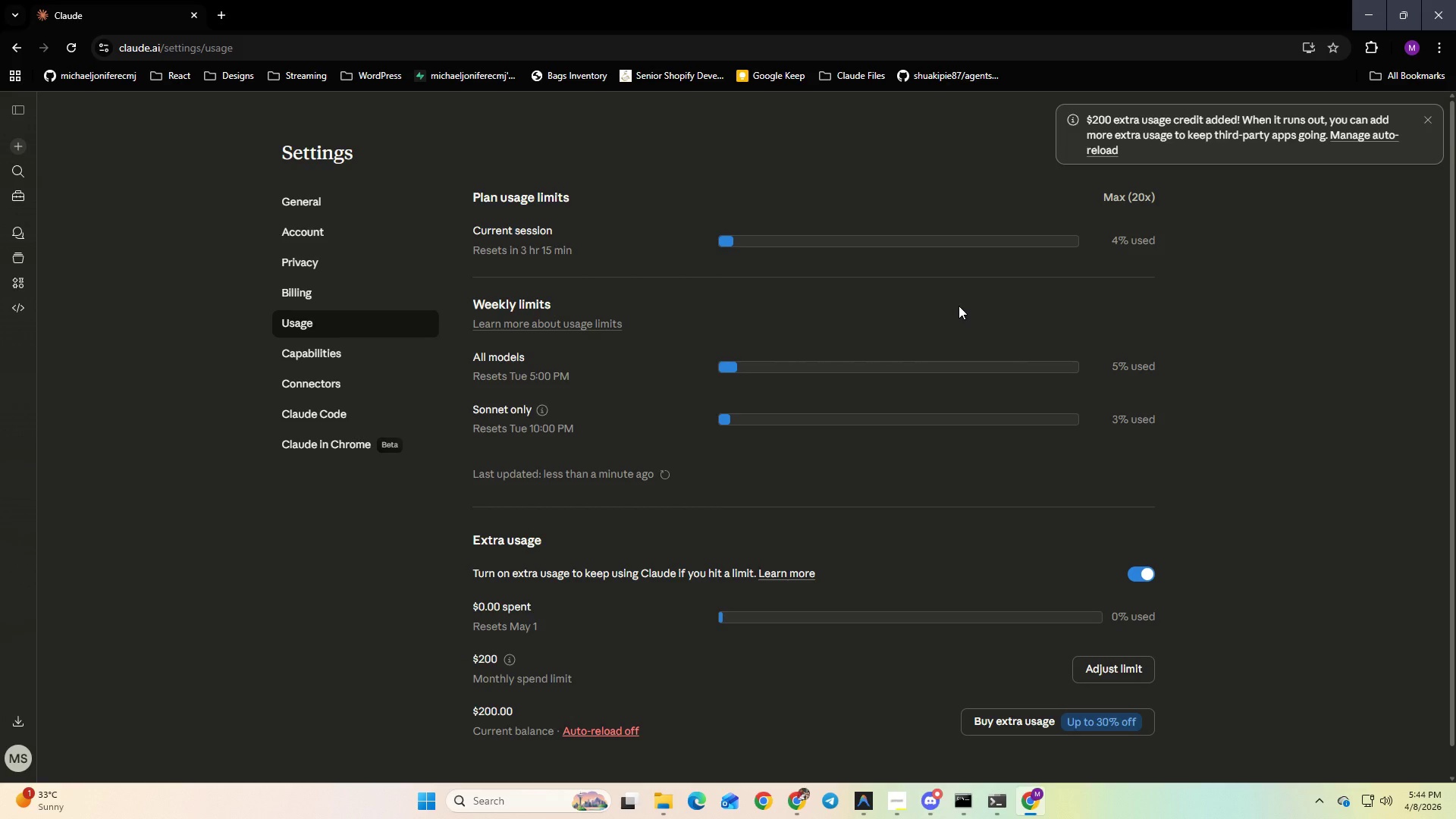 
wait(15.08)
 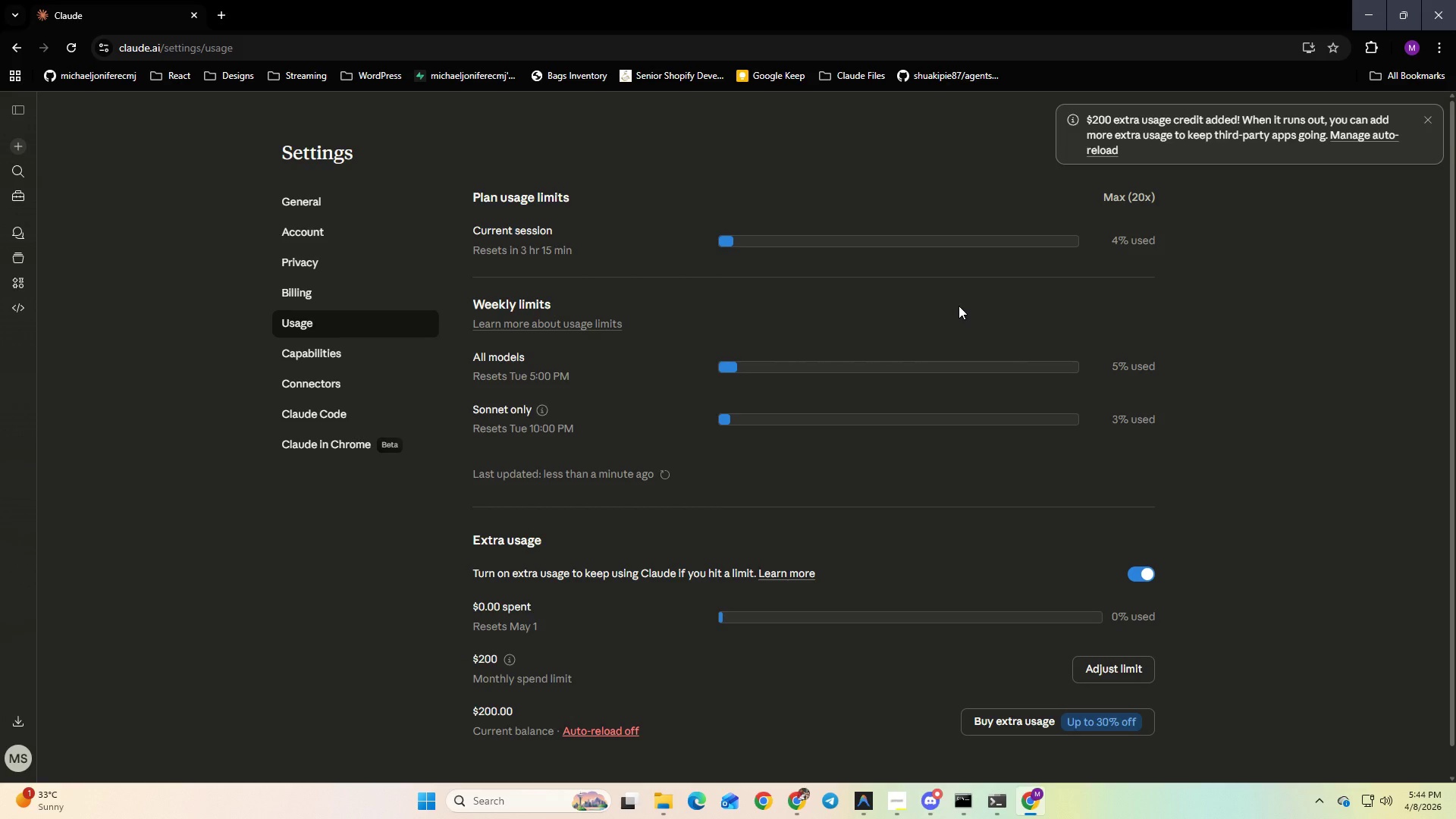 
left_click([313, 303])
 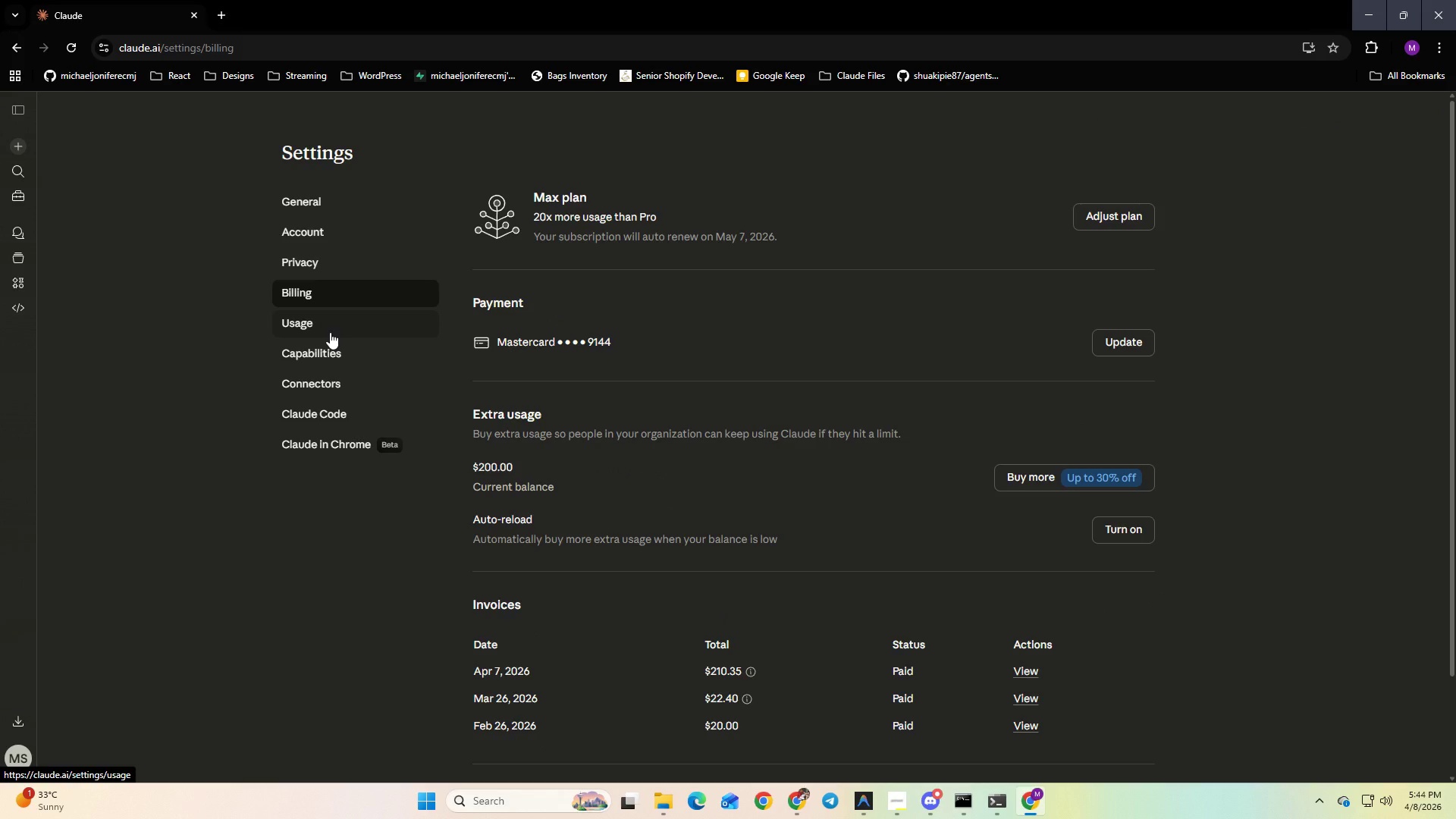 
wait(6.42)
 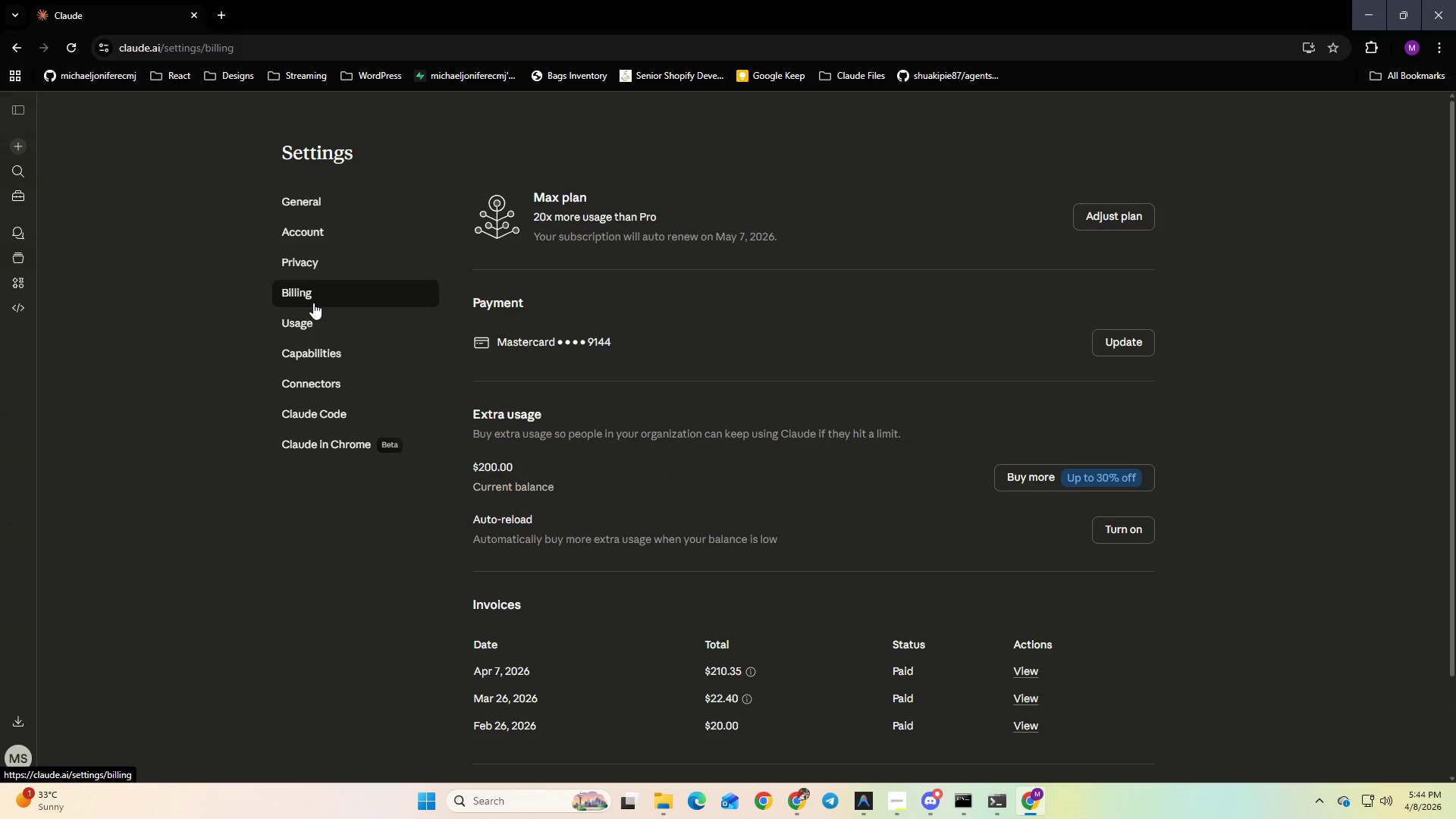 
left_click([328, 393])
 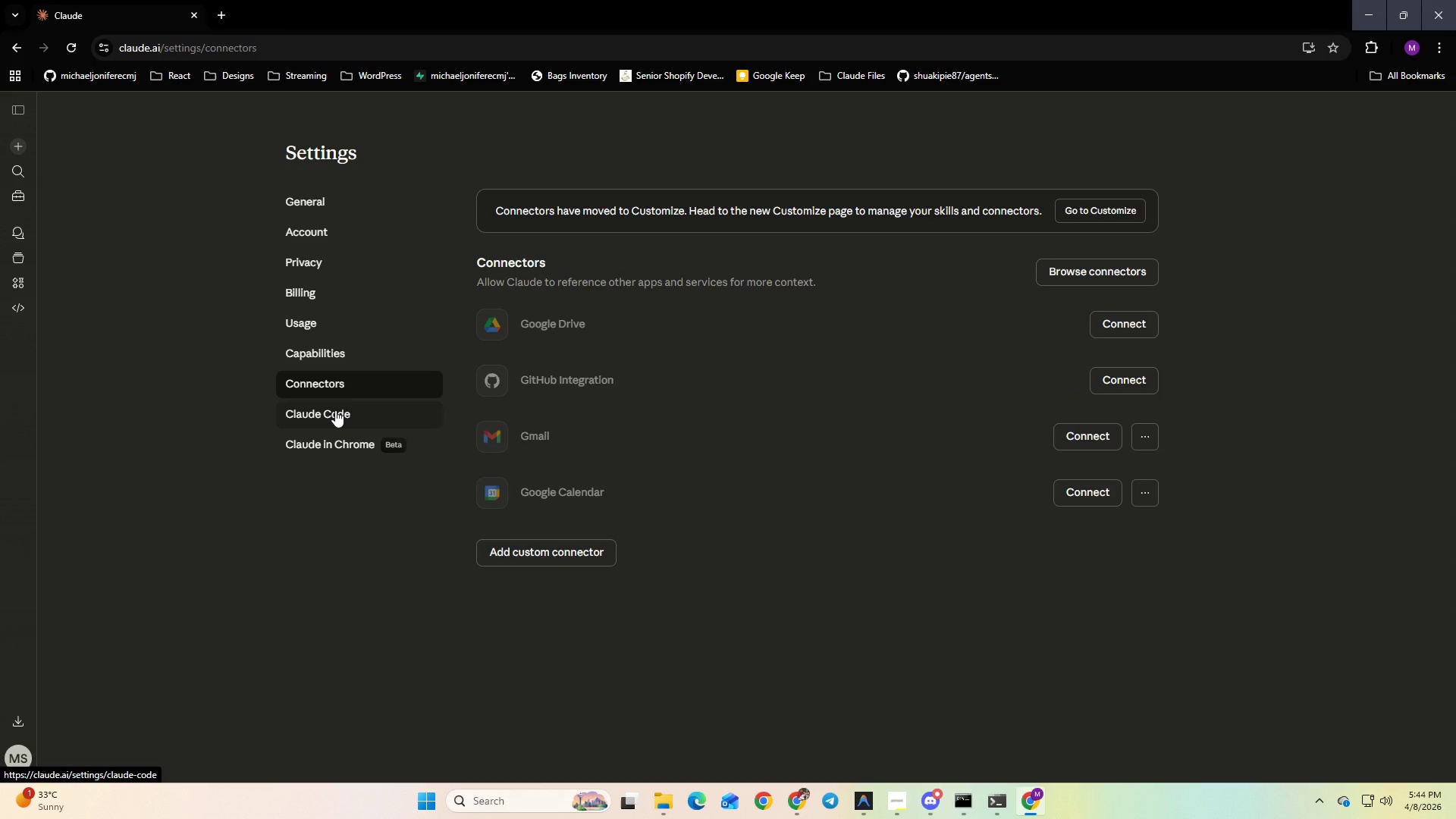 
left_click([335, 410])
 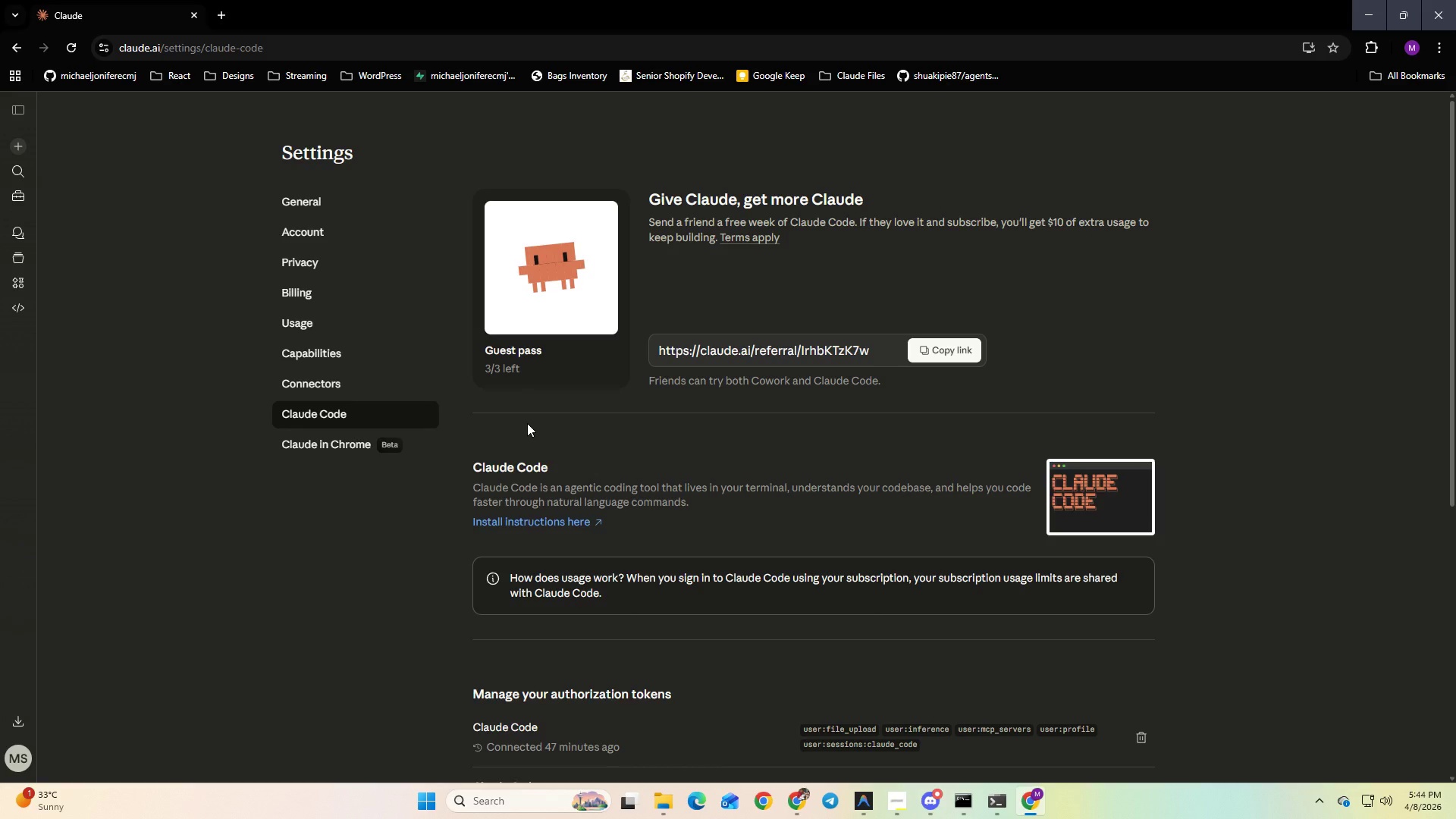 
wait(15.16)
 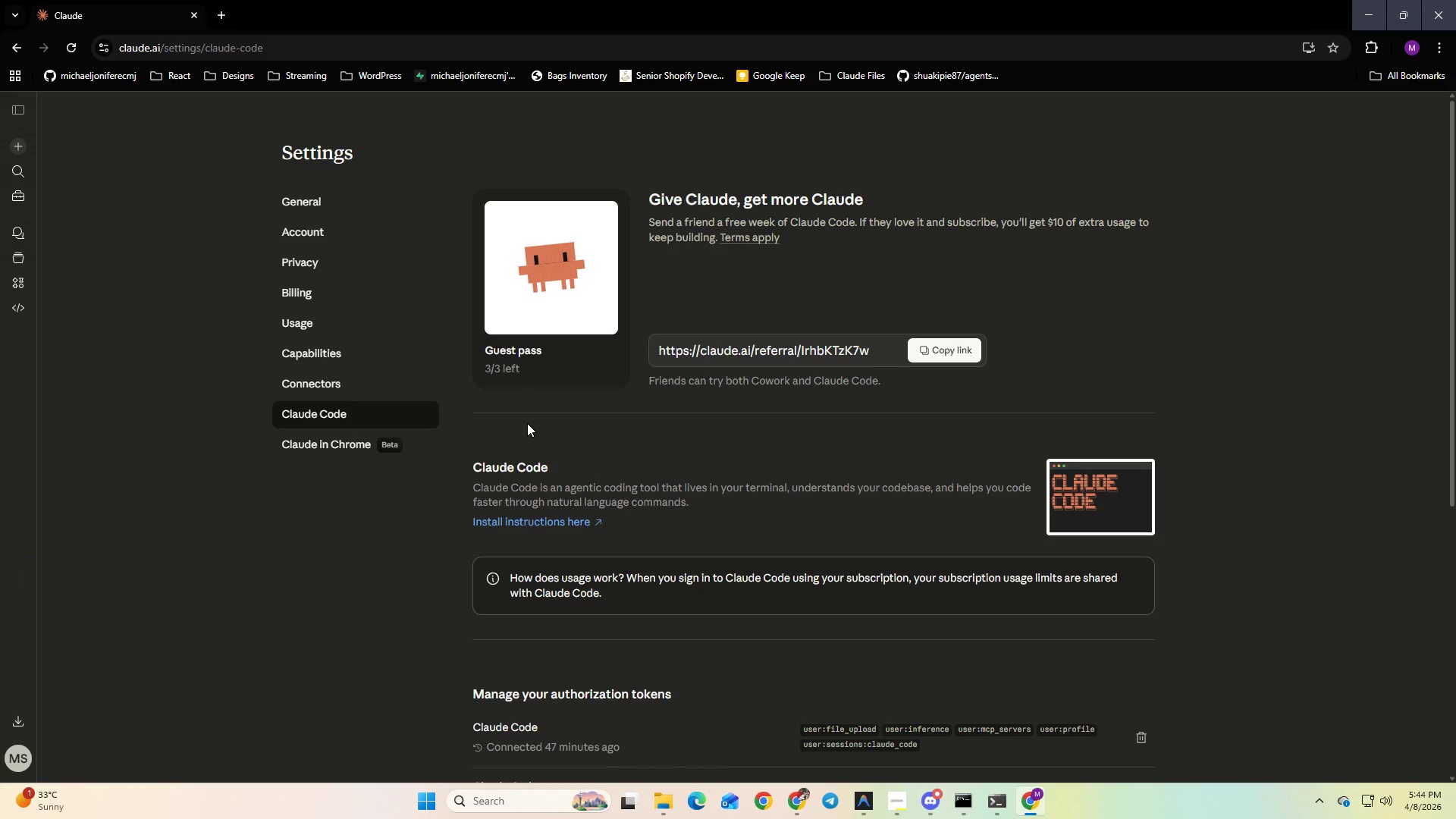 
scroll: coordinate [526, 422], scroll_direction: down, amount: 3.0
 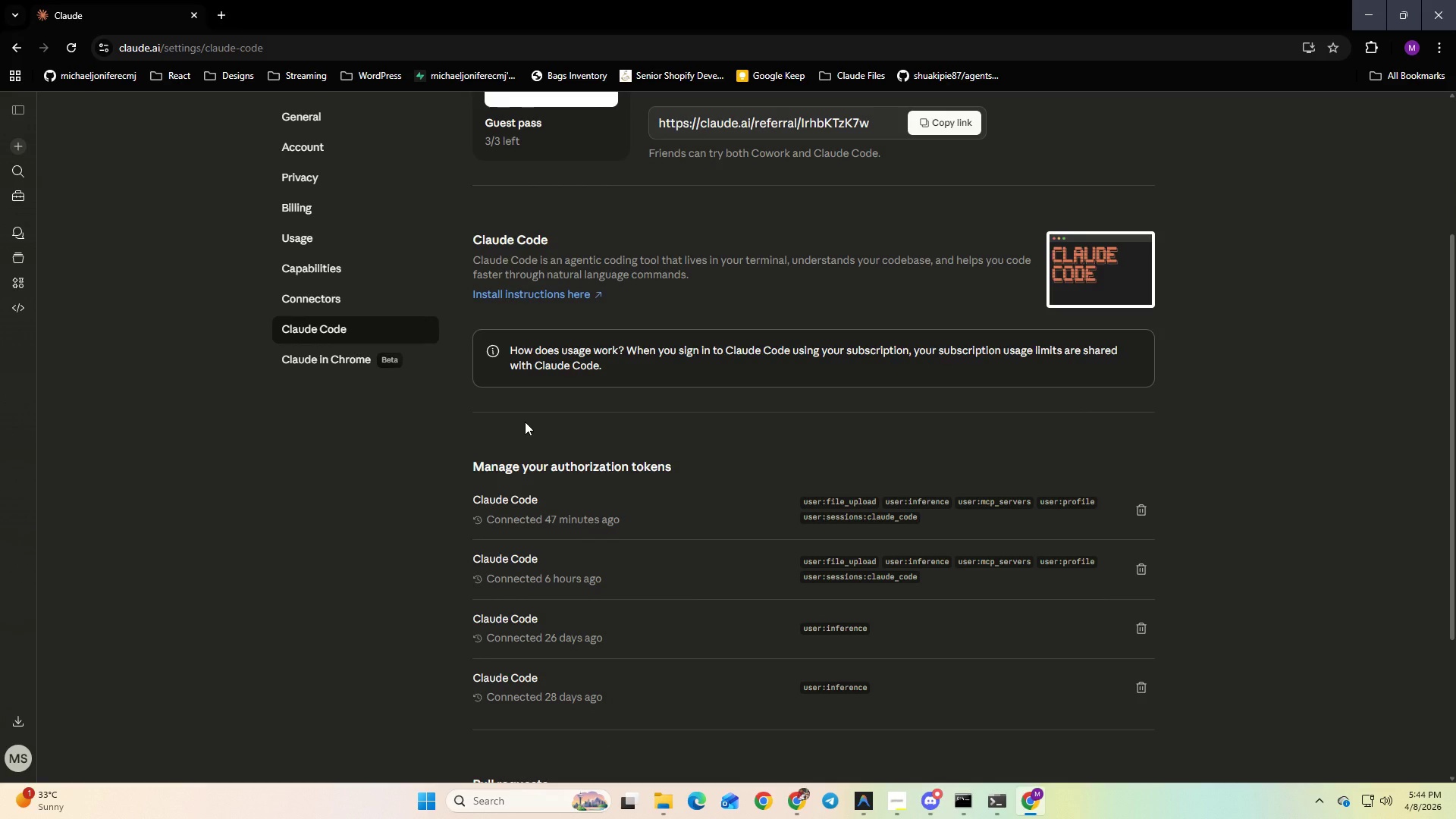 
scroll: coordinate [525, 422], scroll_direction: up, amount: 1.0
 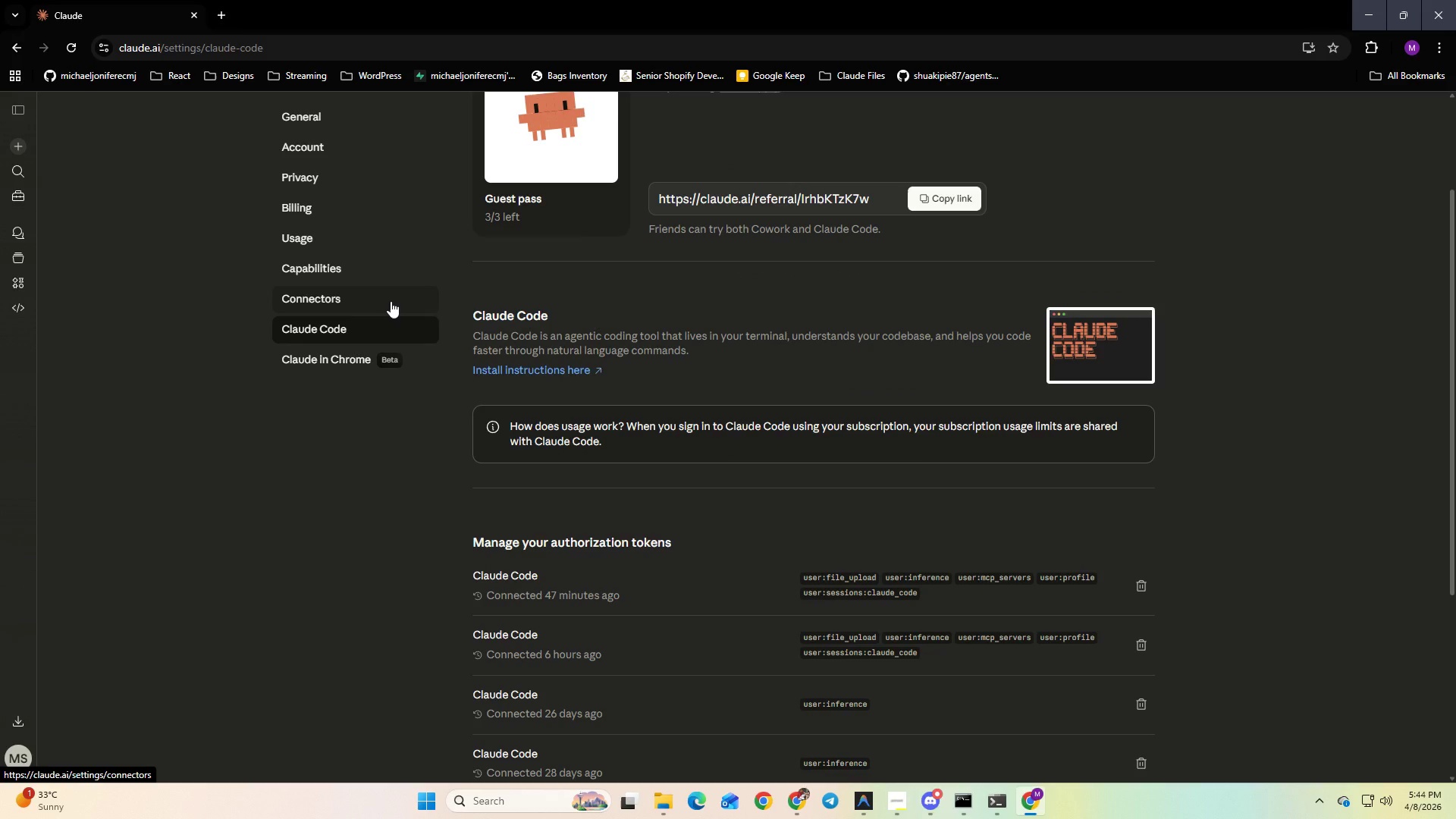 
left_click([391, 301])
 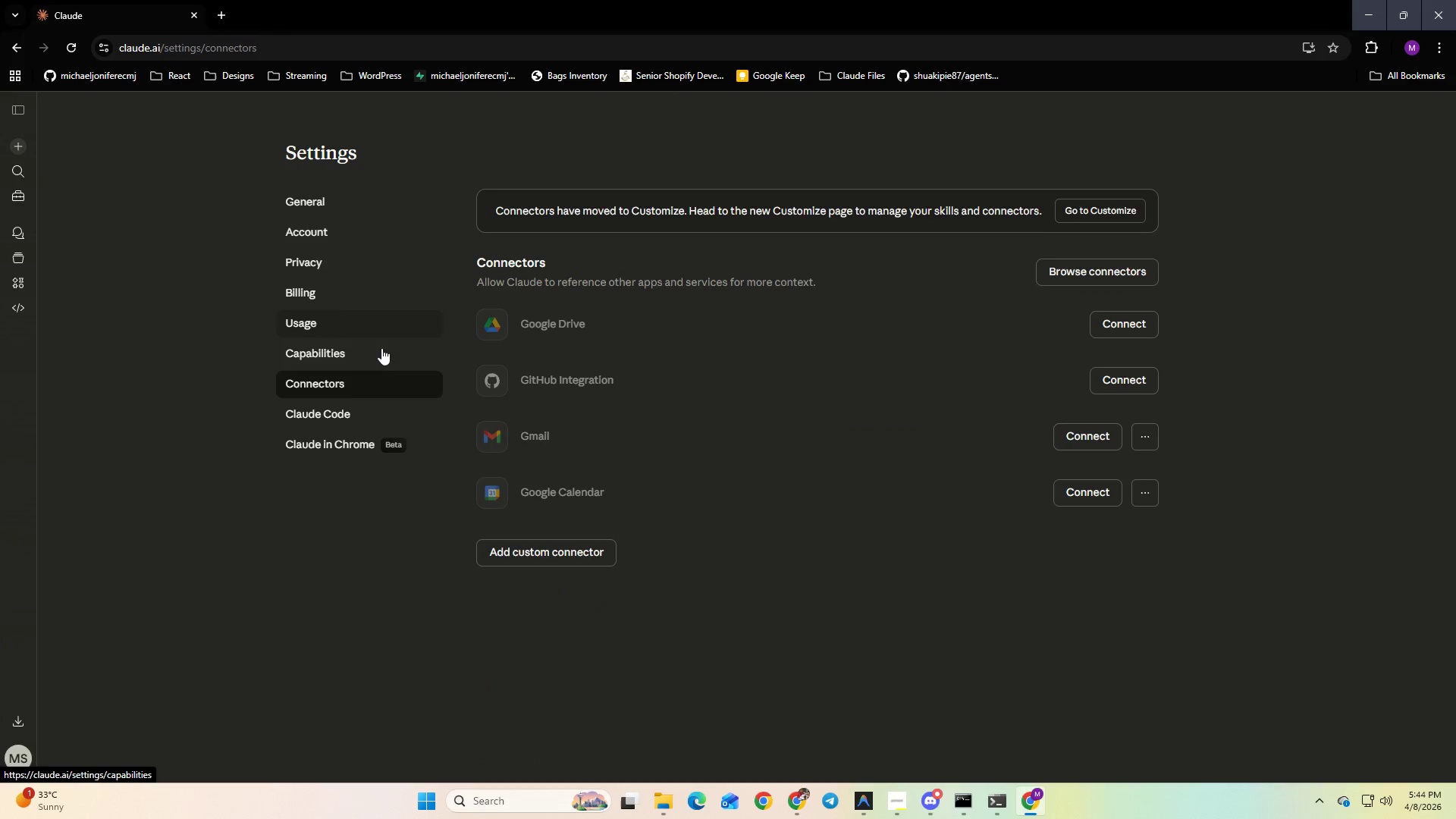 
left_click([365, 362])
 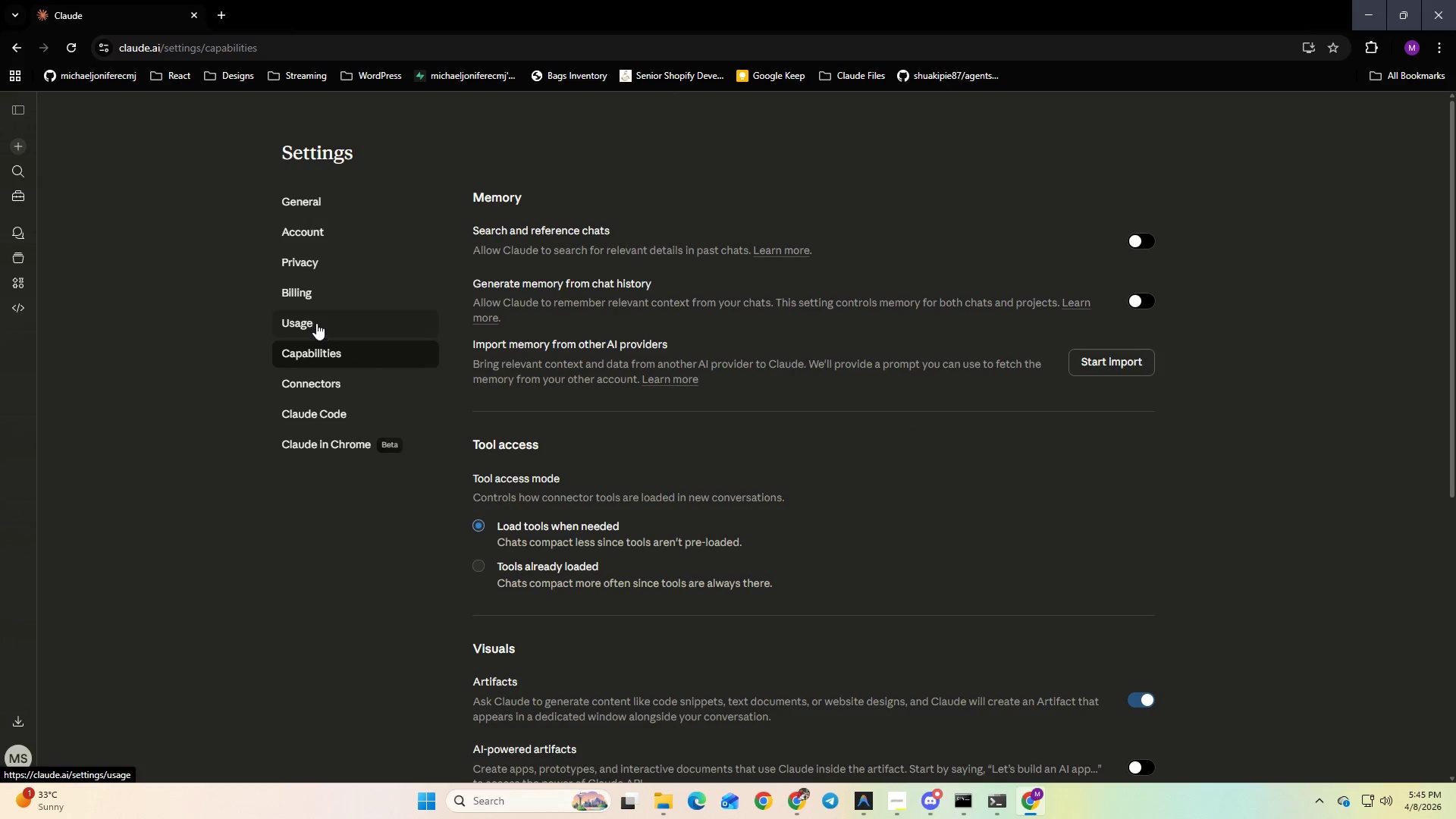 
left_click([312, 317])
 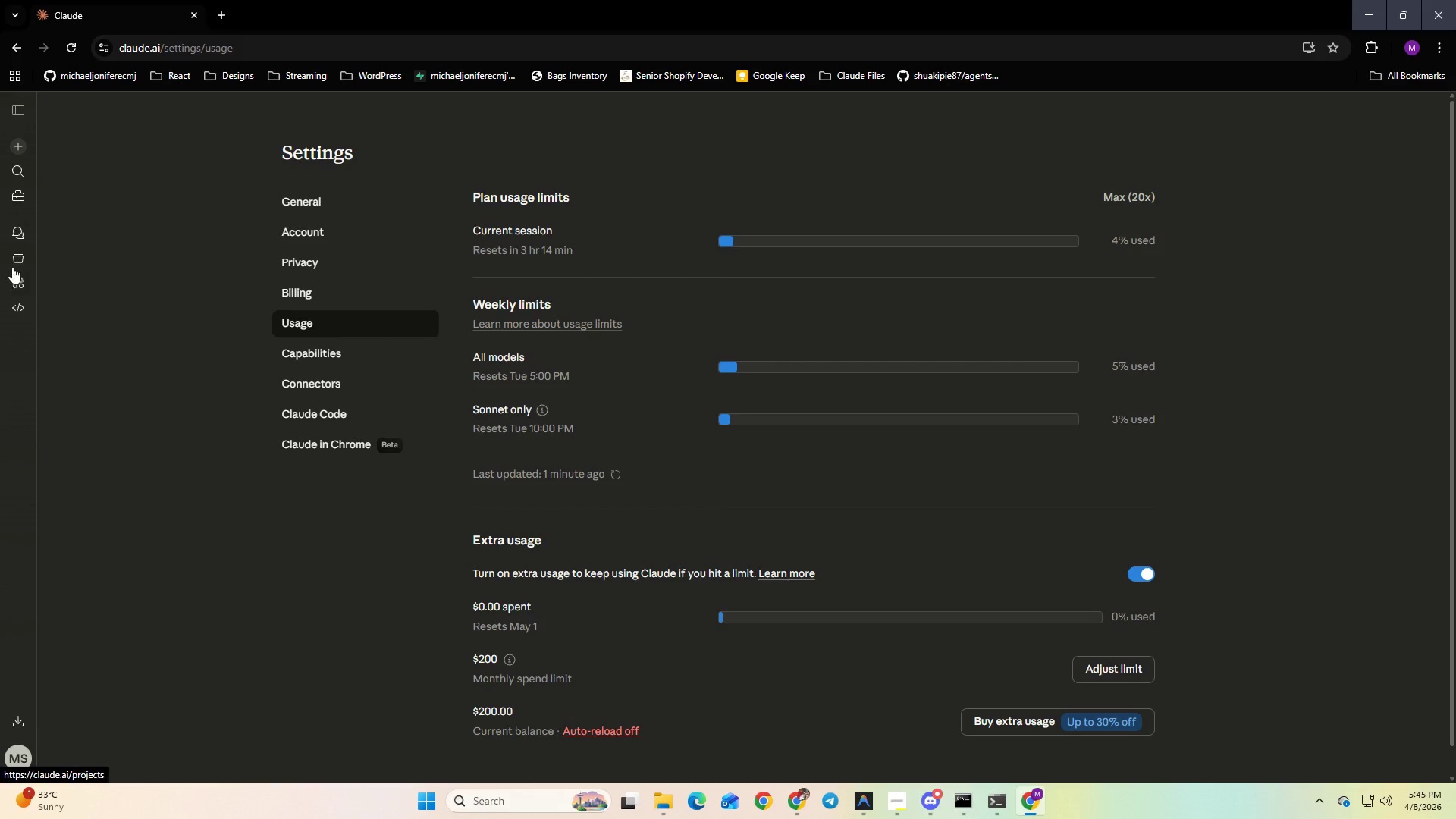 
wait(5.69)
 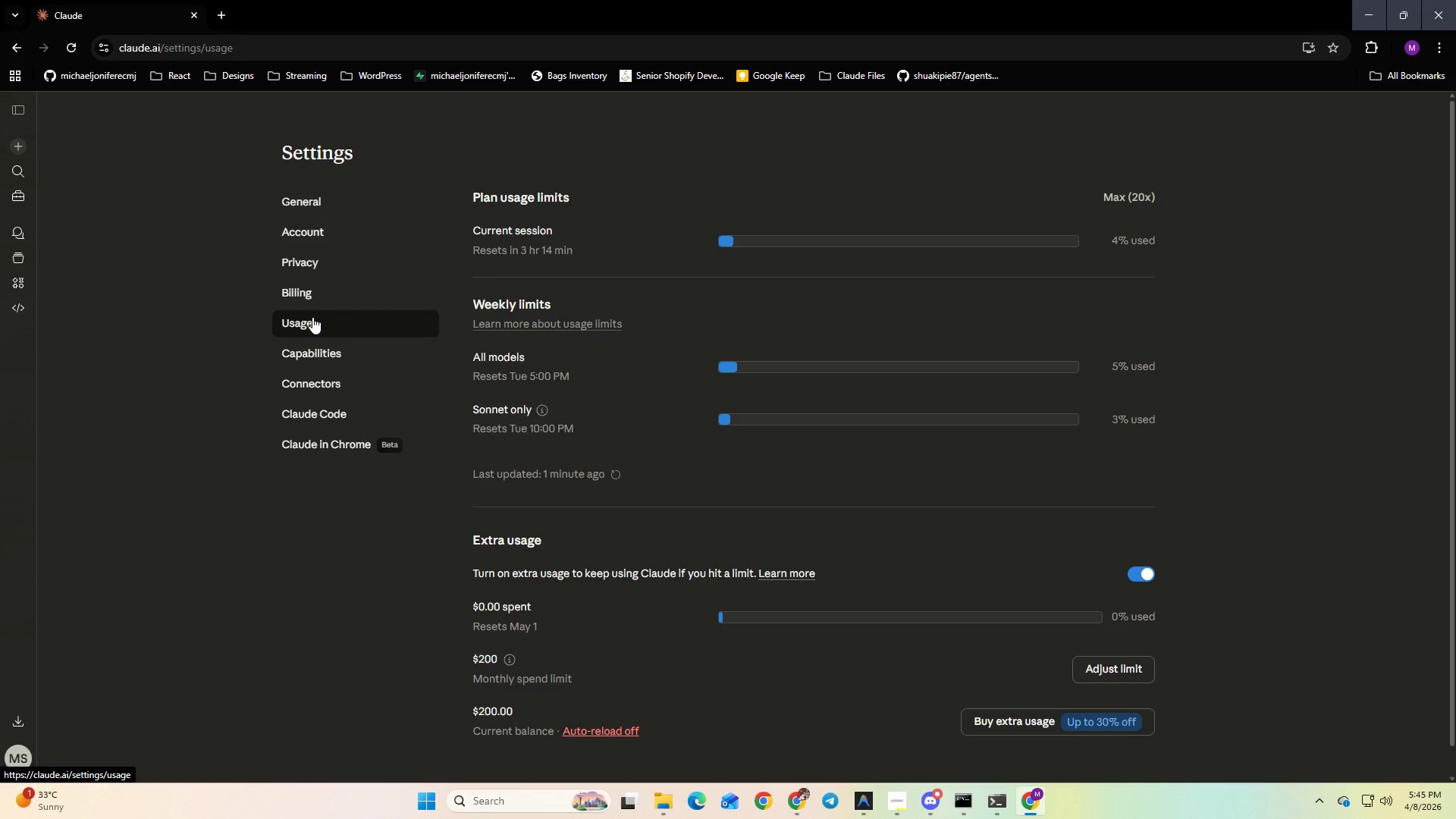 
left_click([221, 20])
 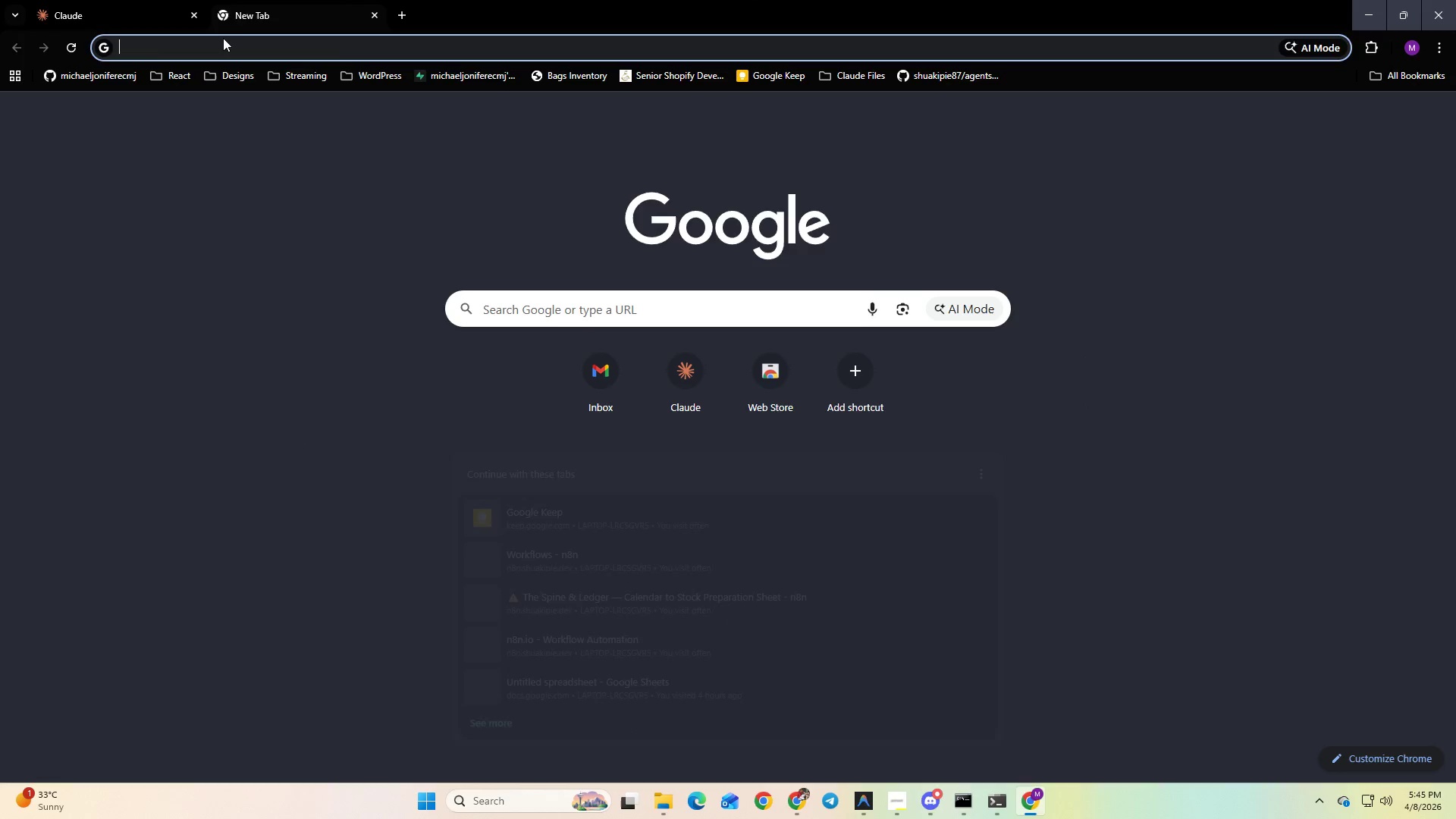 
type(c)
key(Backspace)
type(luade api)
 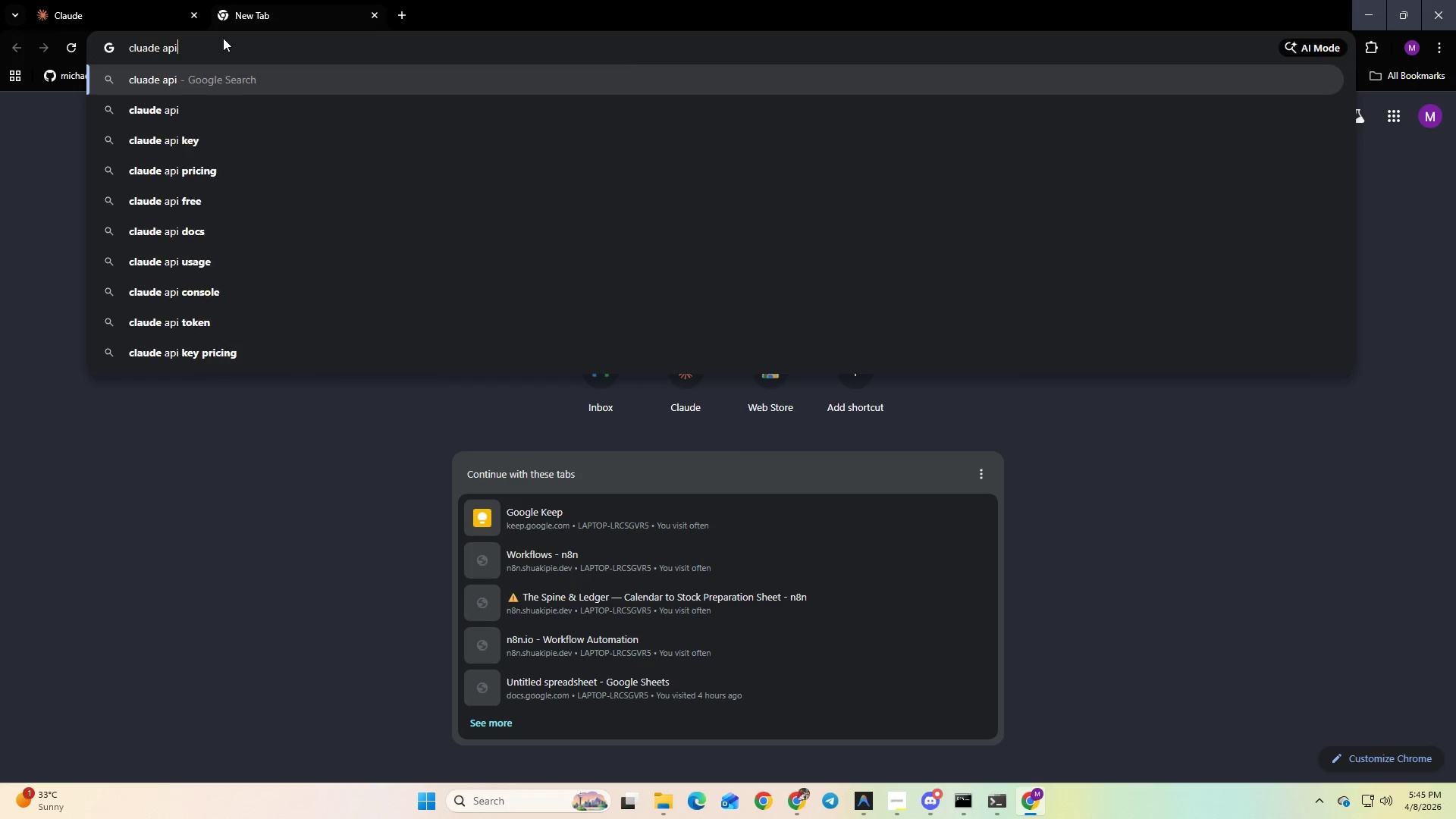 
key(Enter)
 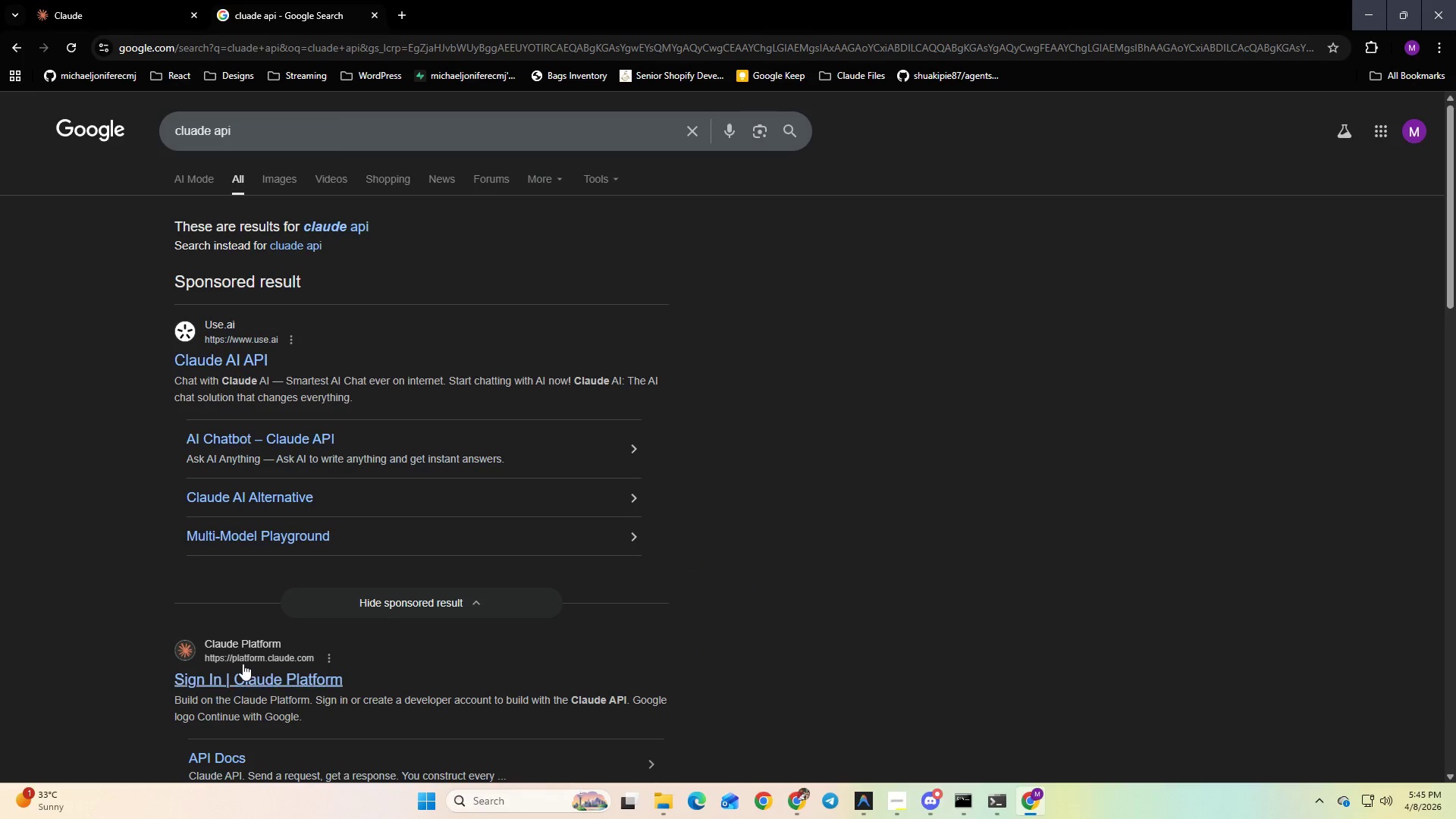 
left_click([243, 673])
 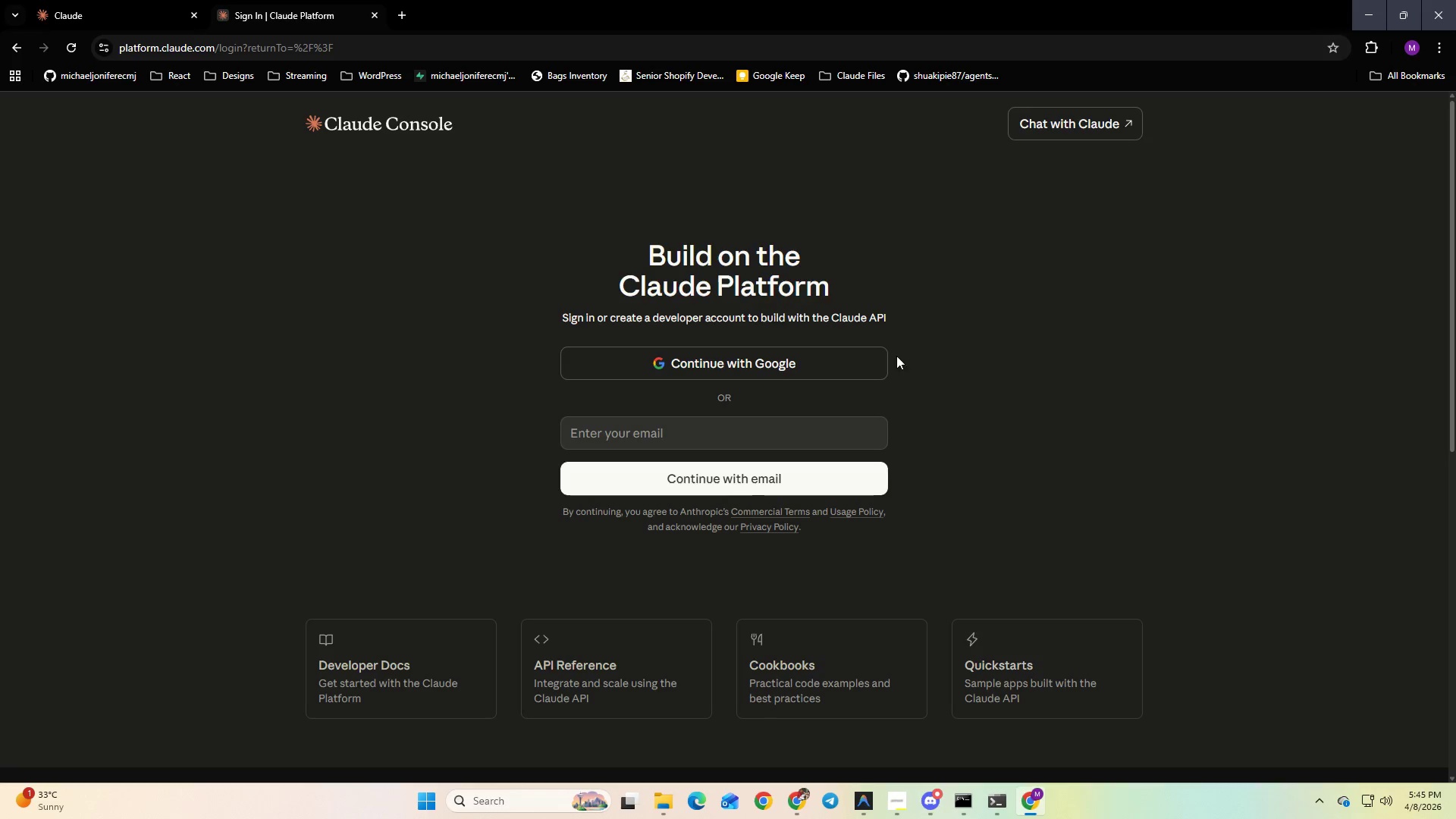 
left_click([833, 355])
 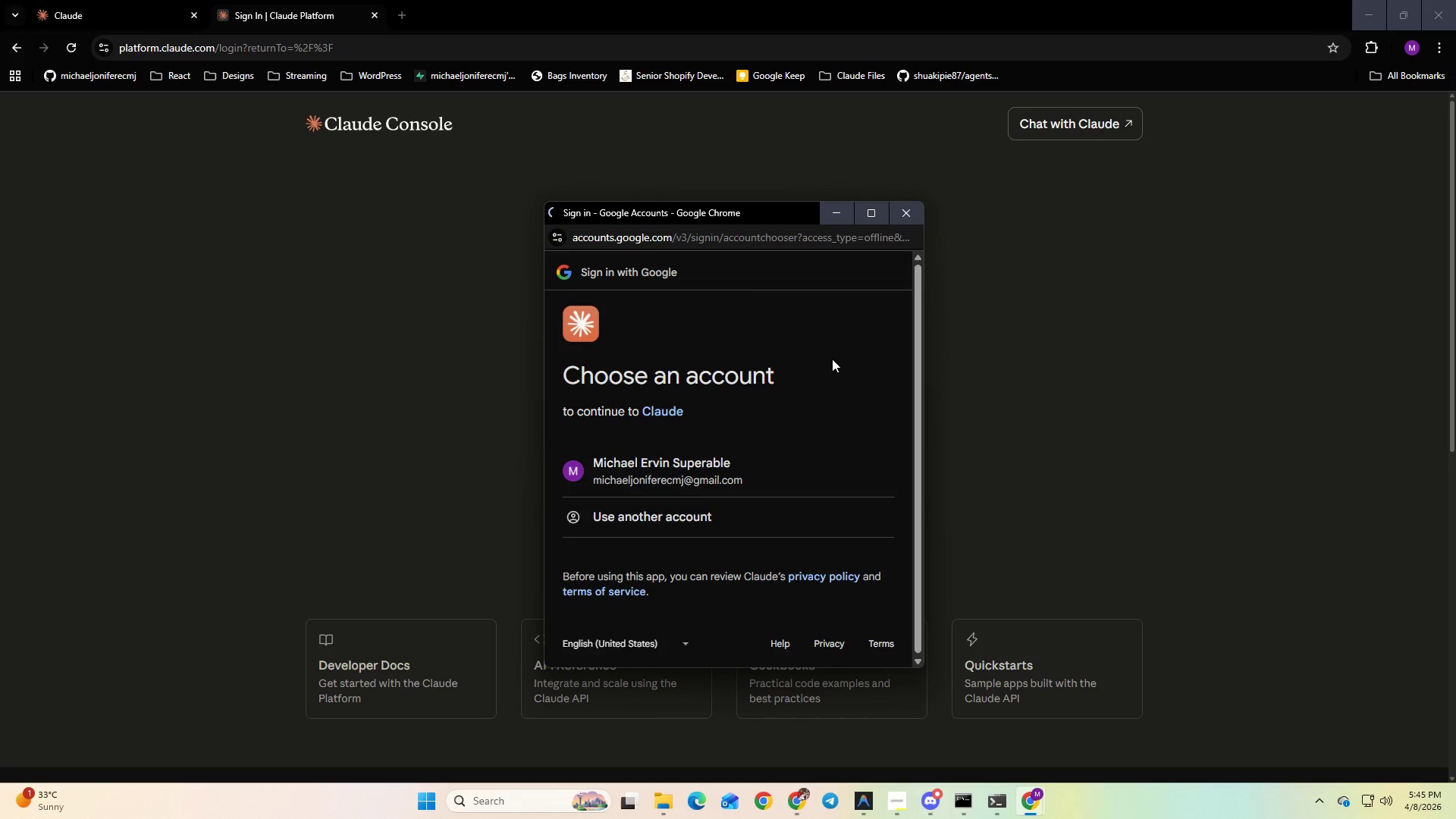 
left_click([720, 457])
 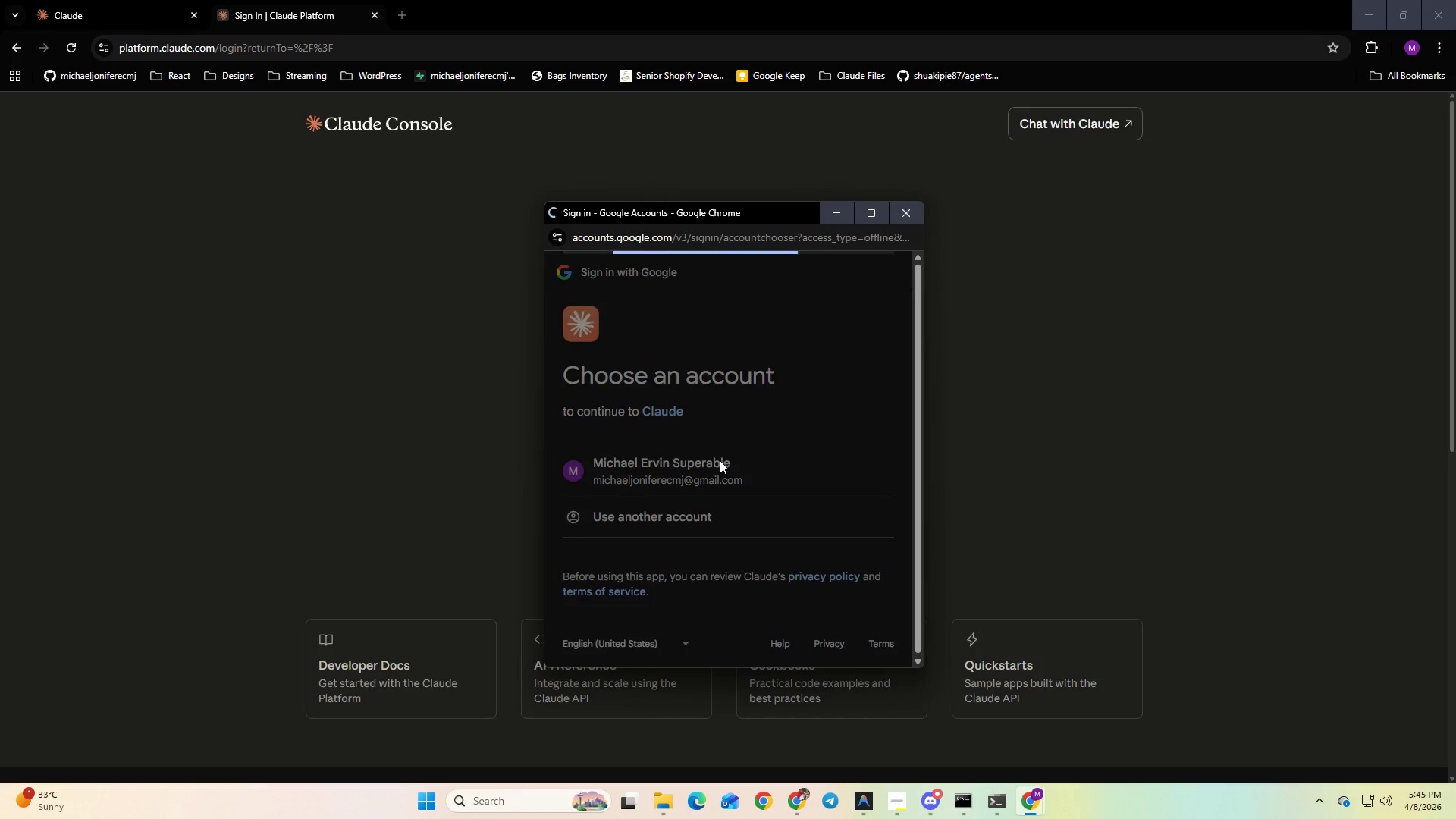 
wait(8.64)
 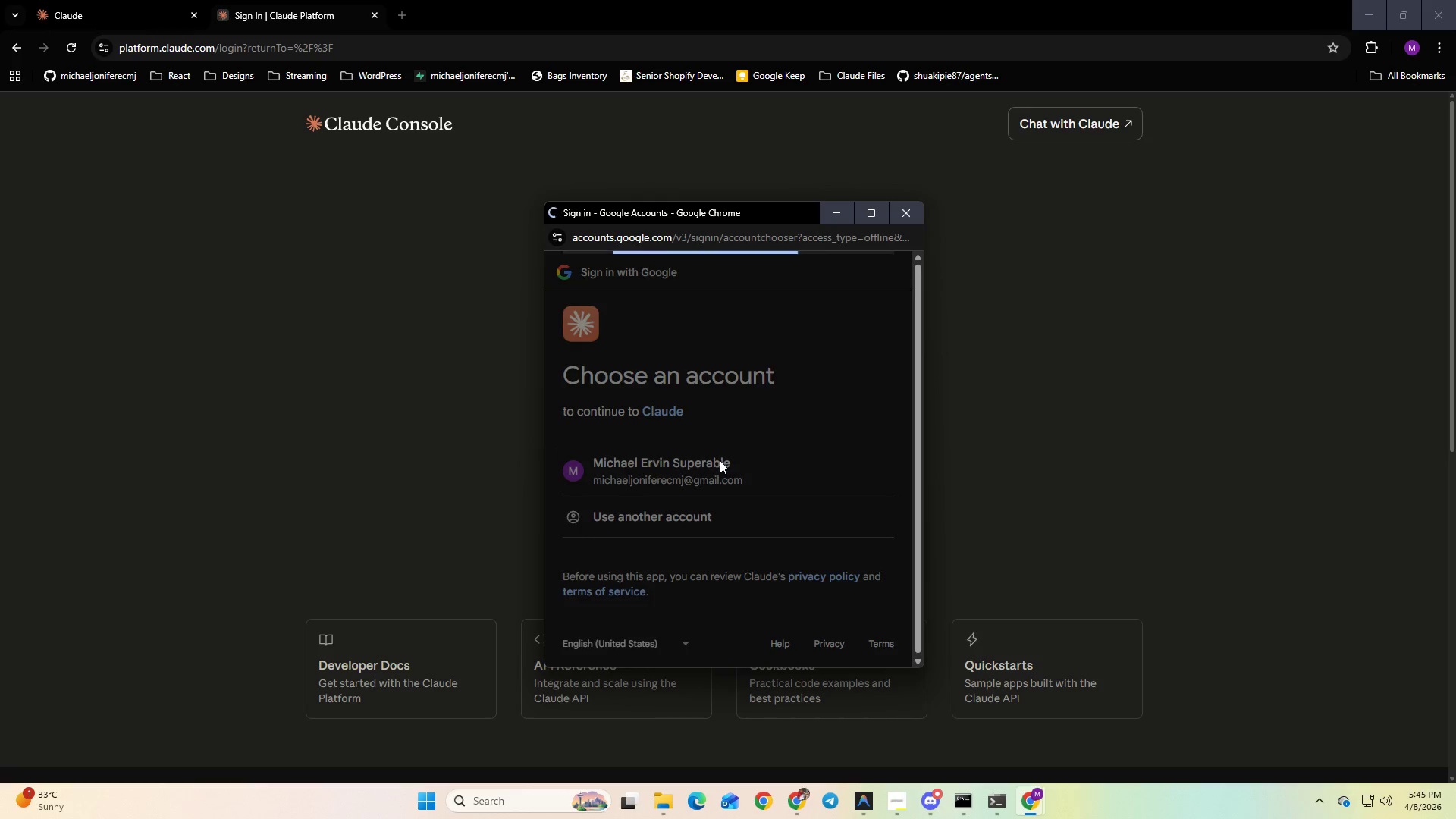 
scroll: coordinate [831, 453], scroll_direction: down, amount: 4.0
 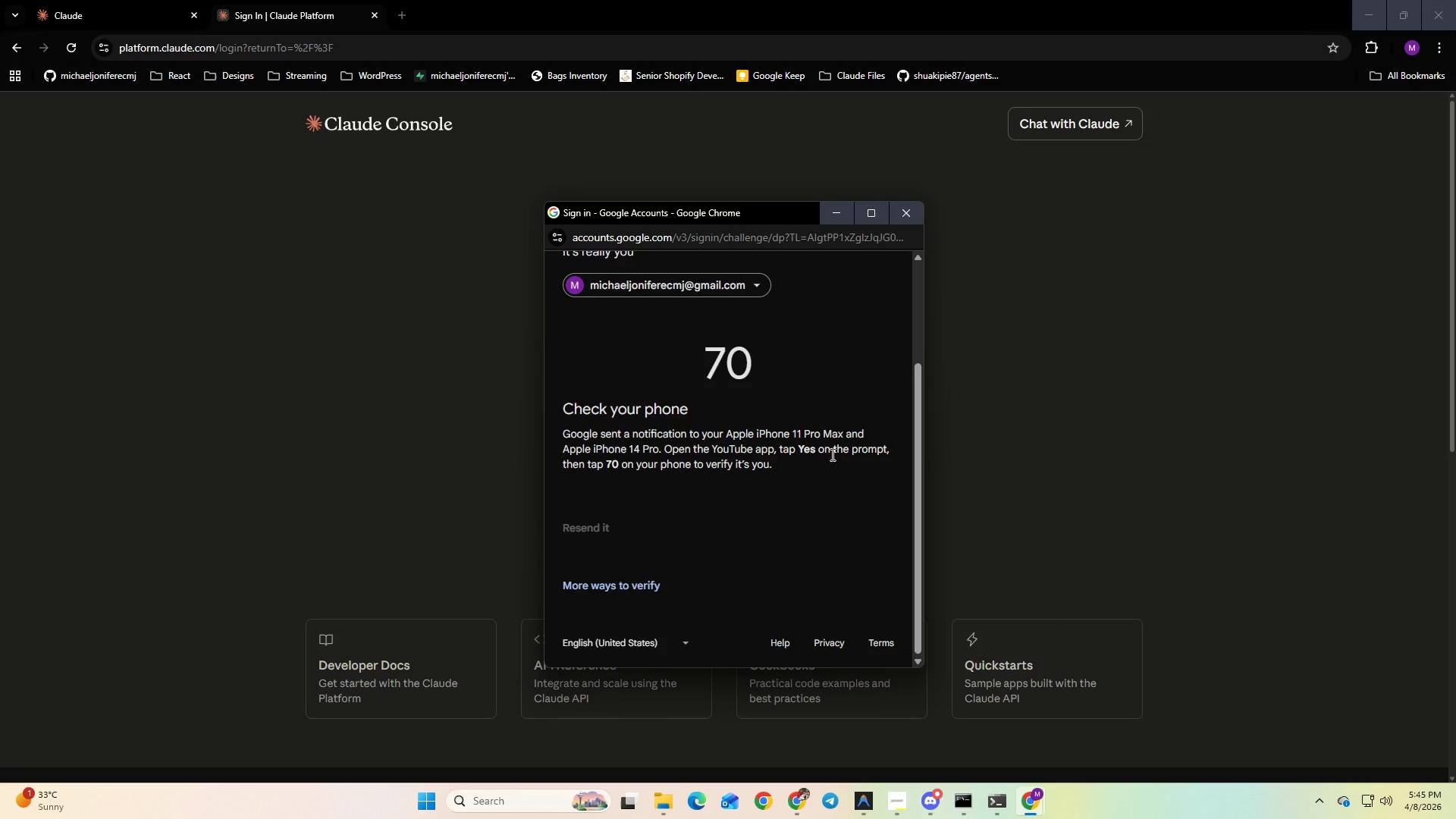 
scroll: coordinate [831, 454], scroll_direction: up, amount: 1.0
 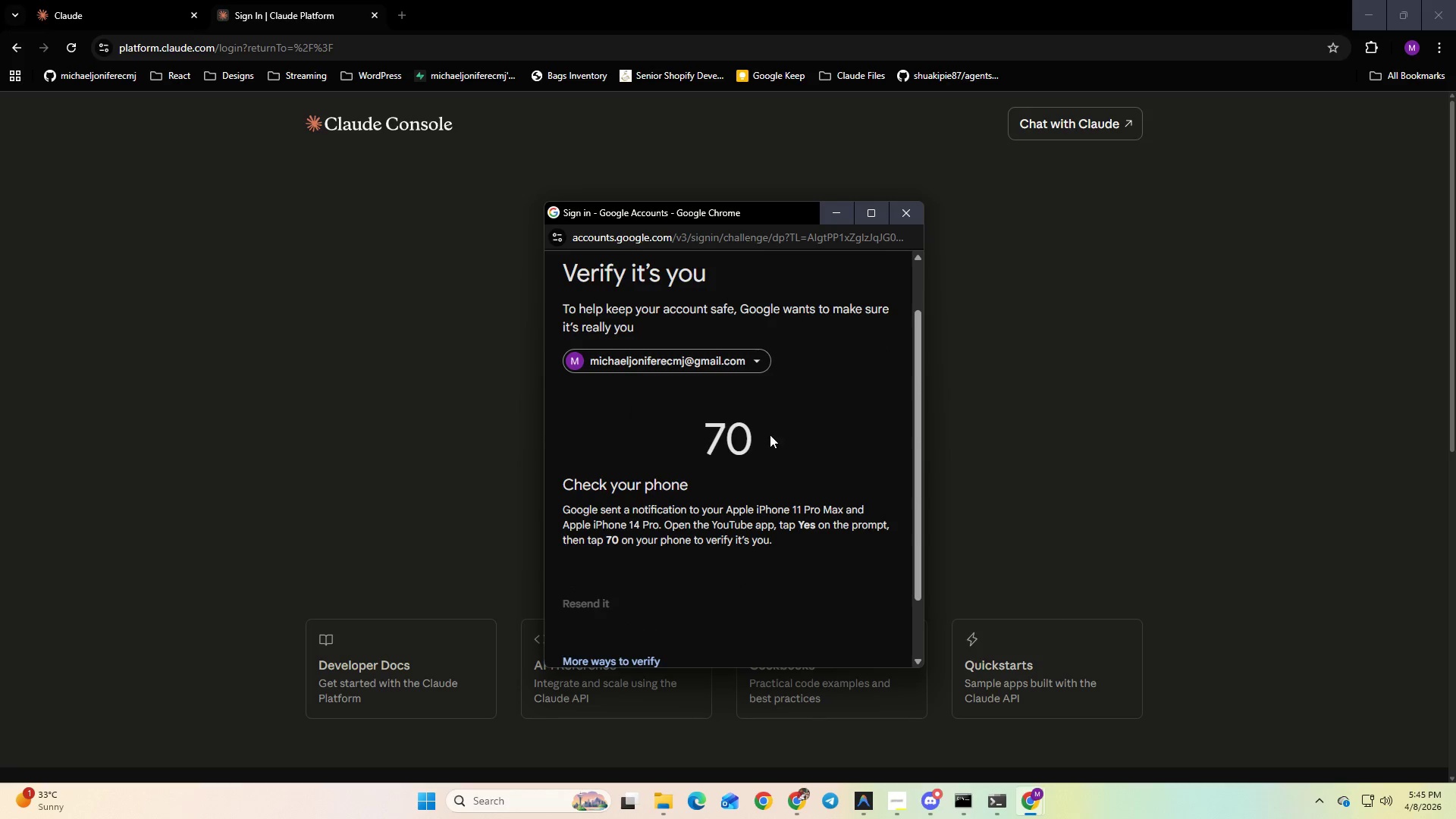 
left_click_drag(start_coordinate=[701, 426], to_coordinate=[780, 435])
 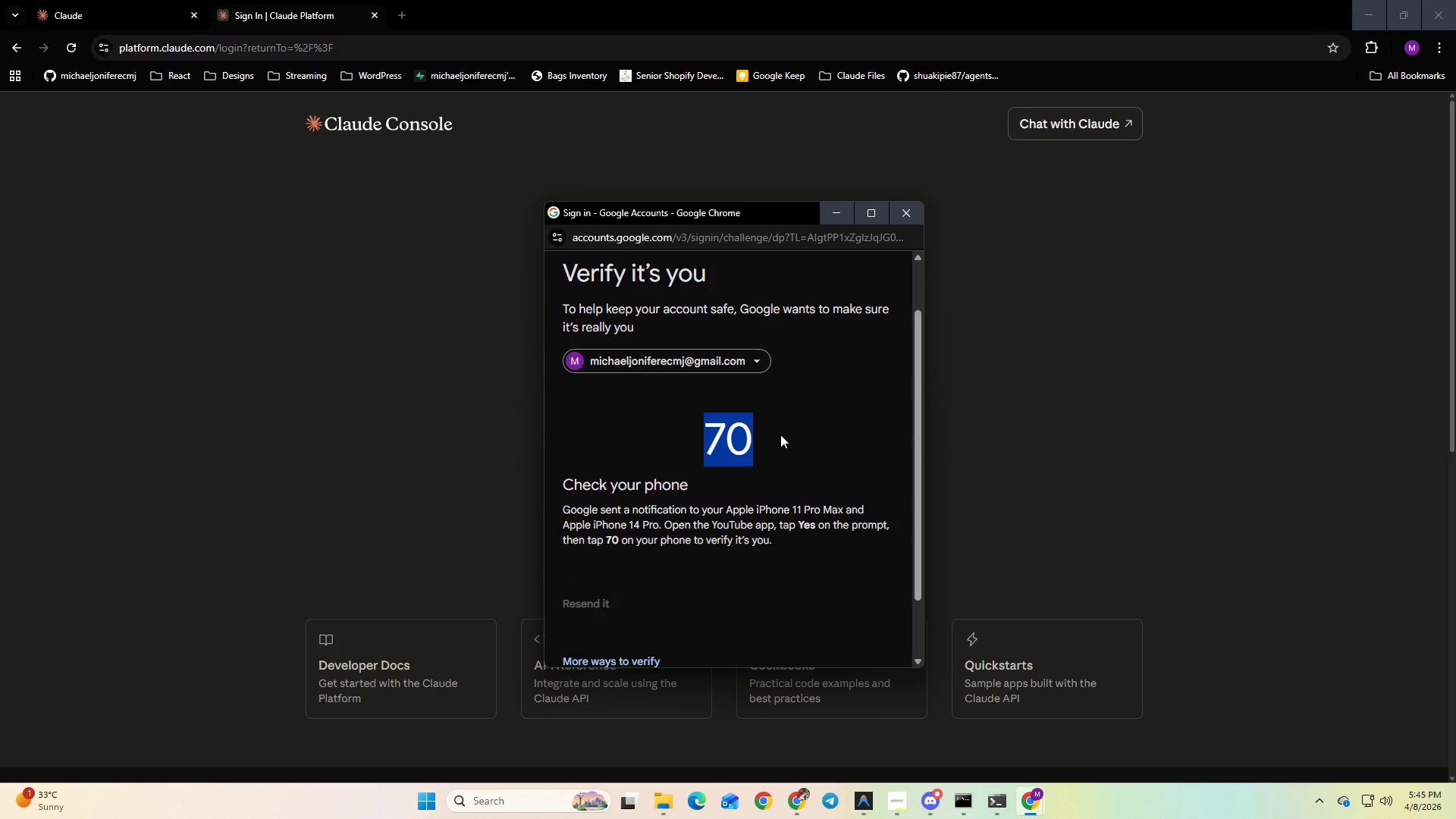 
key(Control+C)
 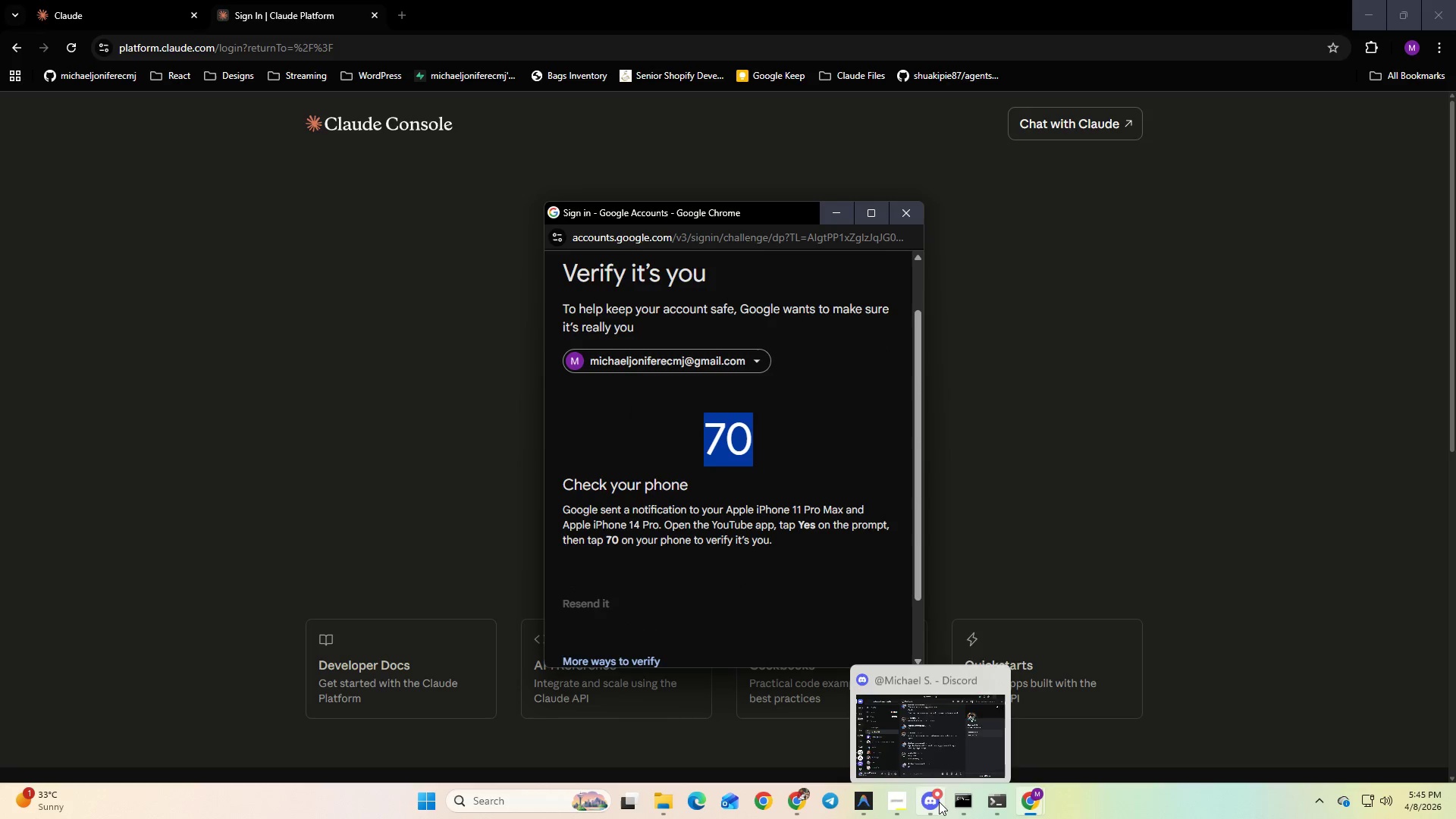 
left_click([939, 802])
 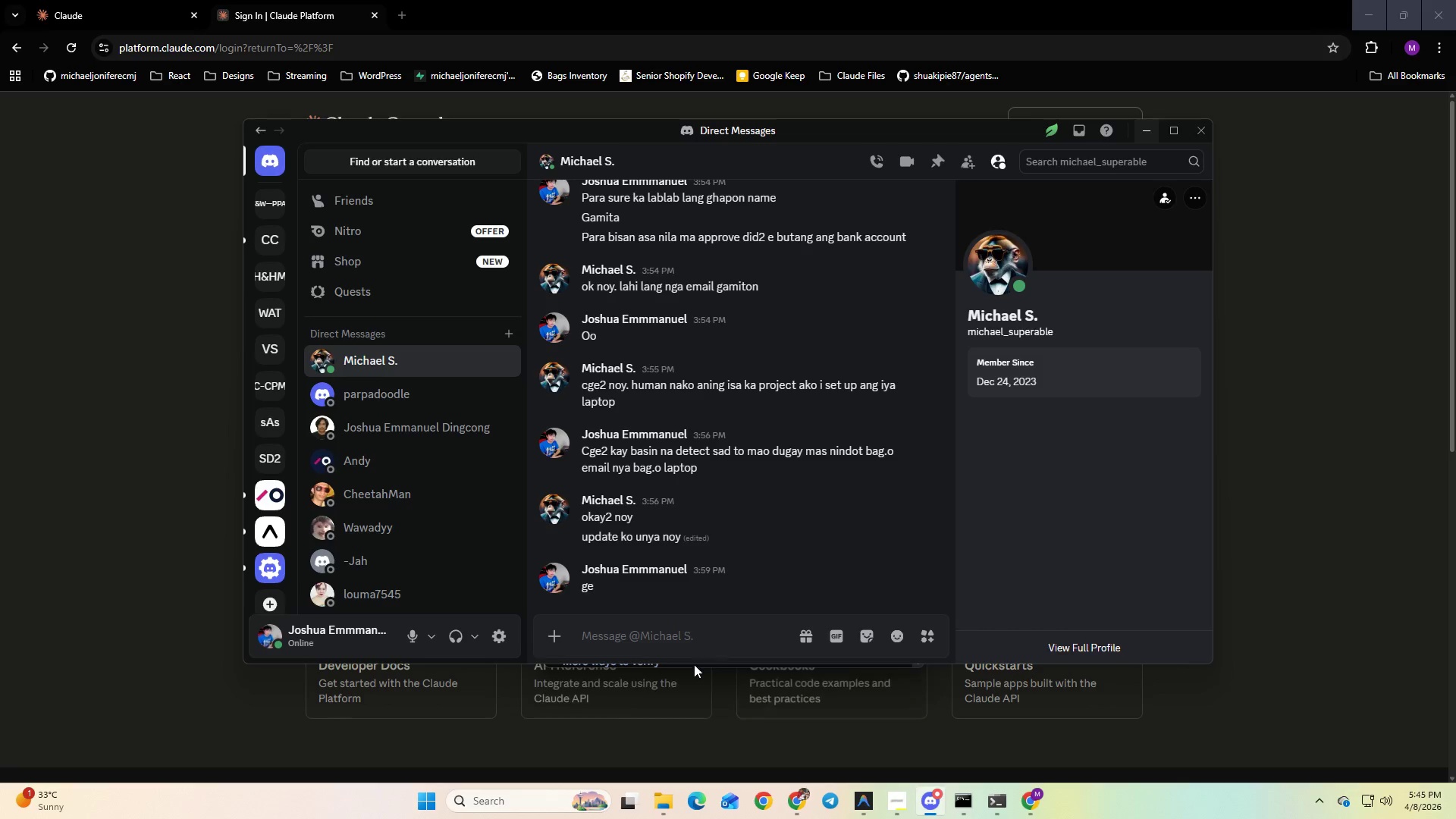 
left_click([653, 635])
 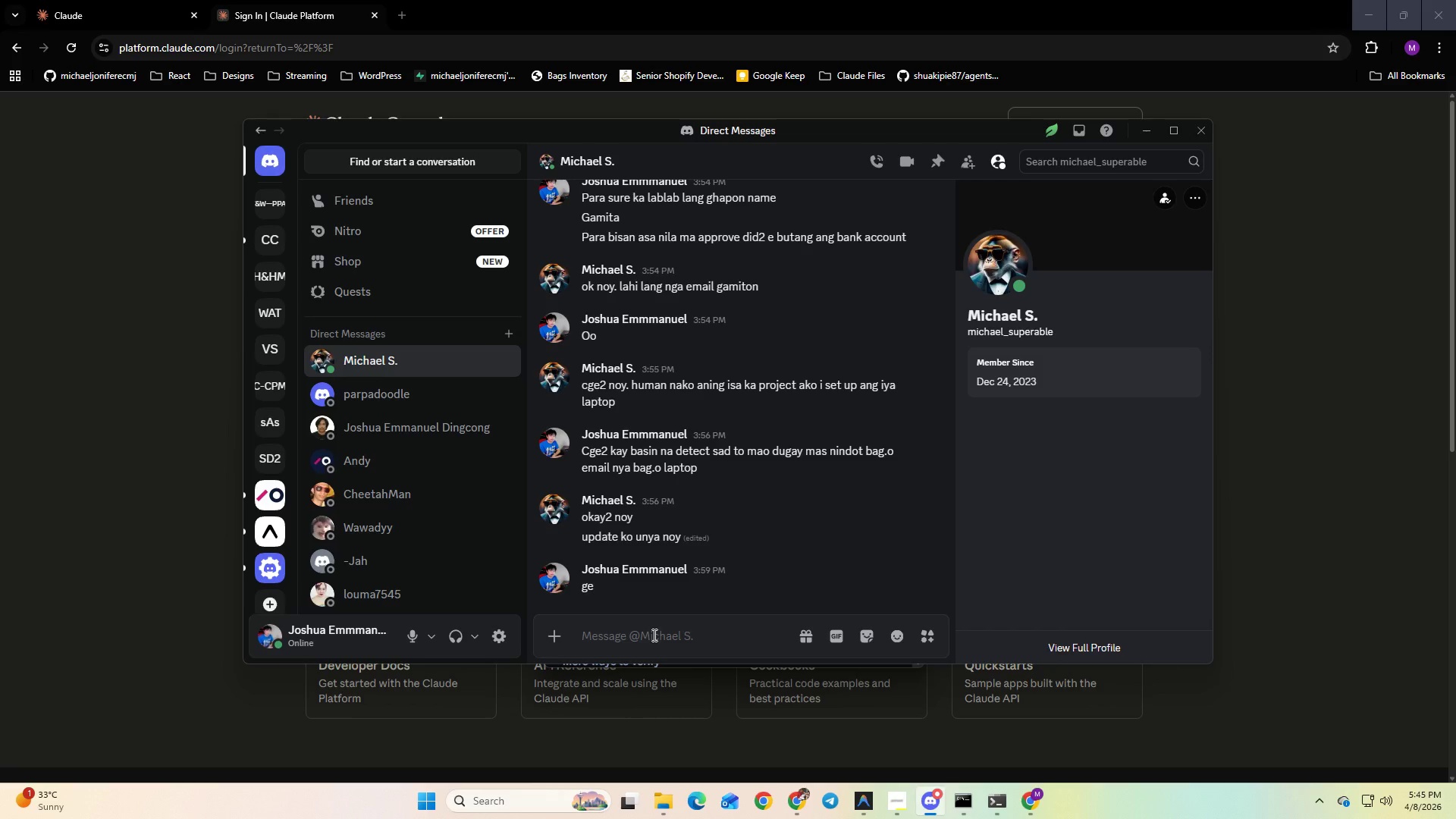 
type(naay ni )
 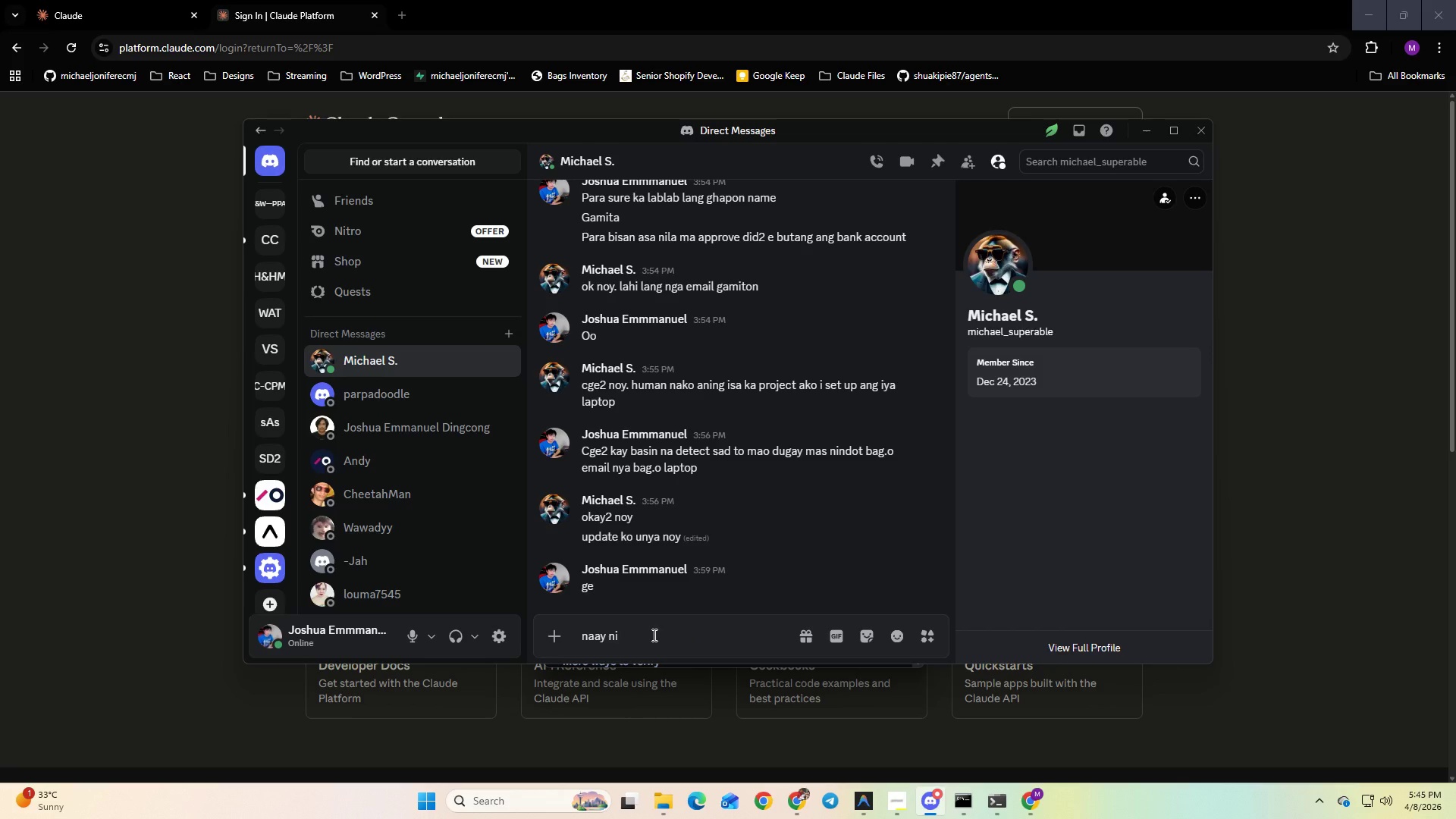 
key(Control+V)
 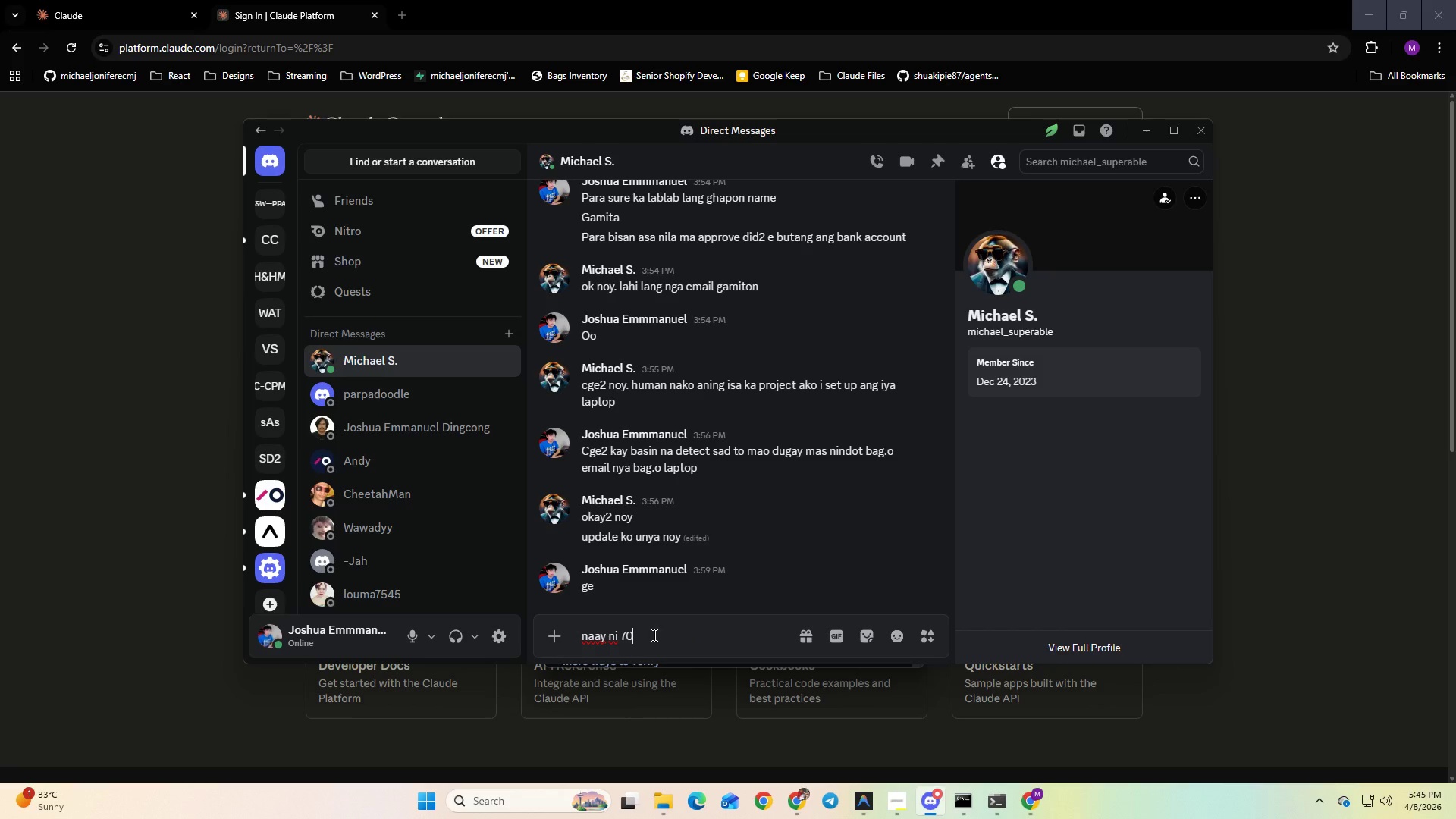 
key(Enter)
 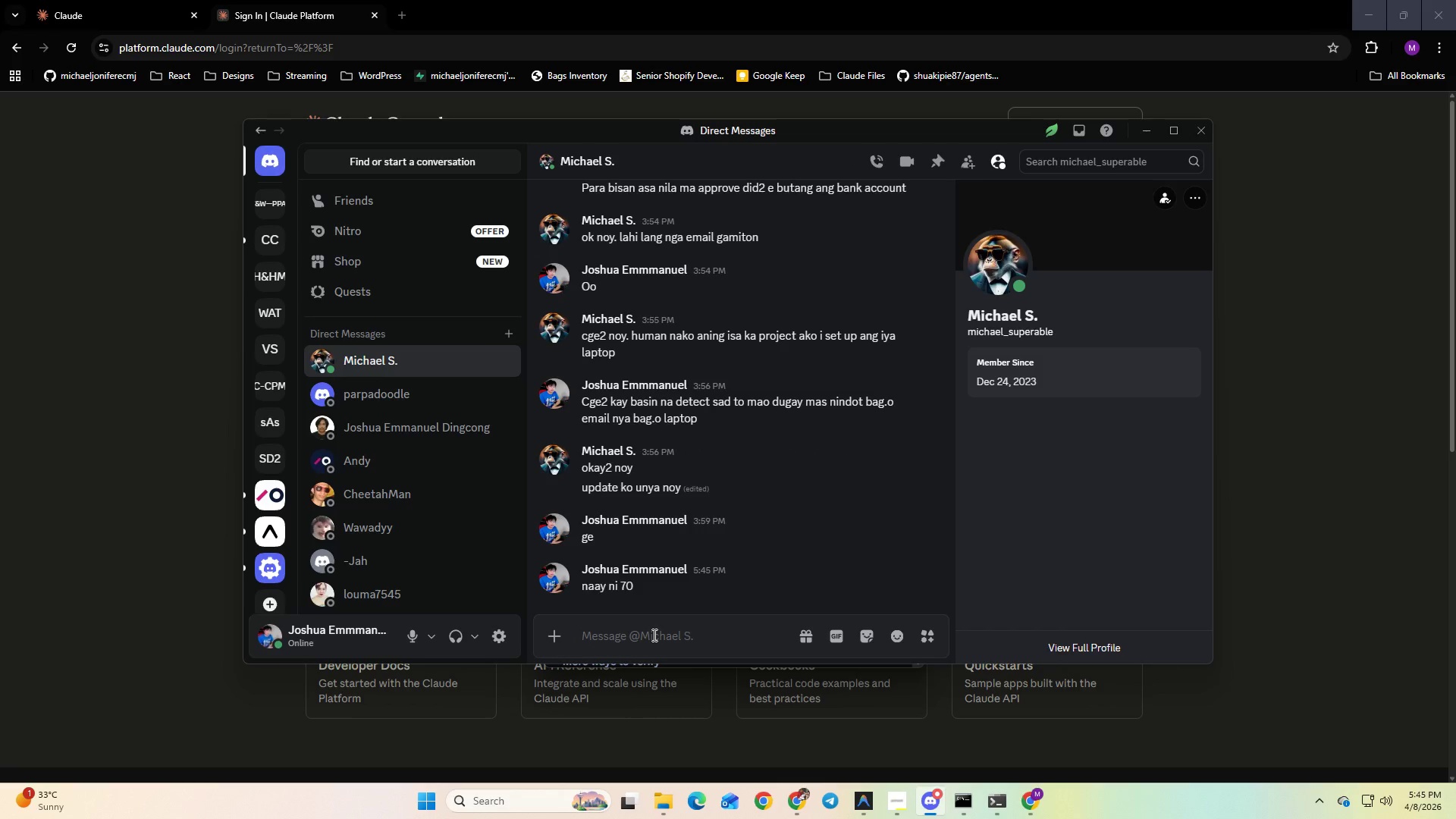 
type(sa iphone)
 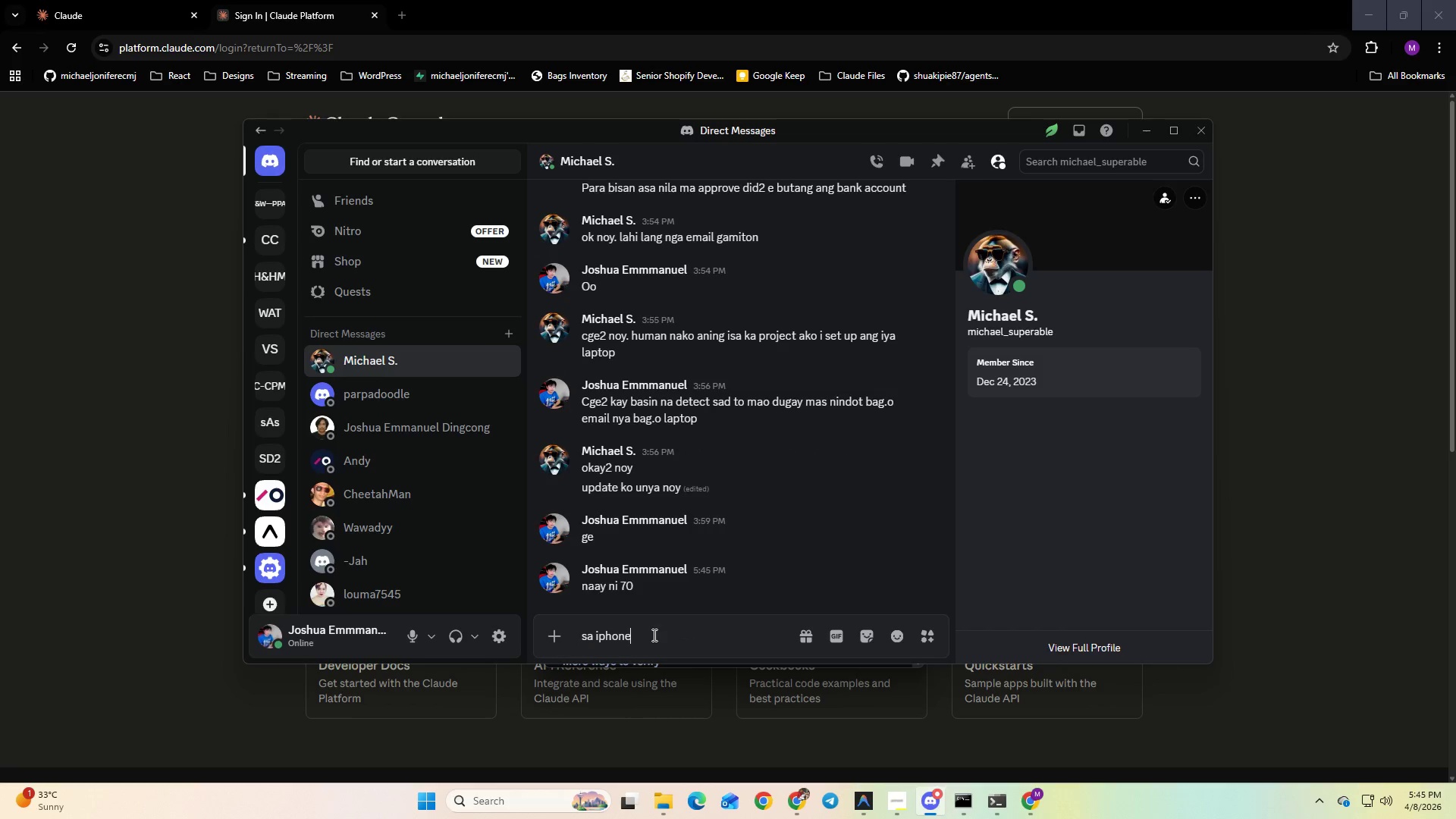 
key(Enter)
 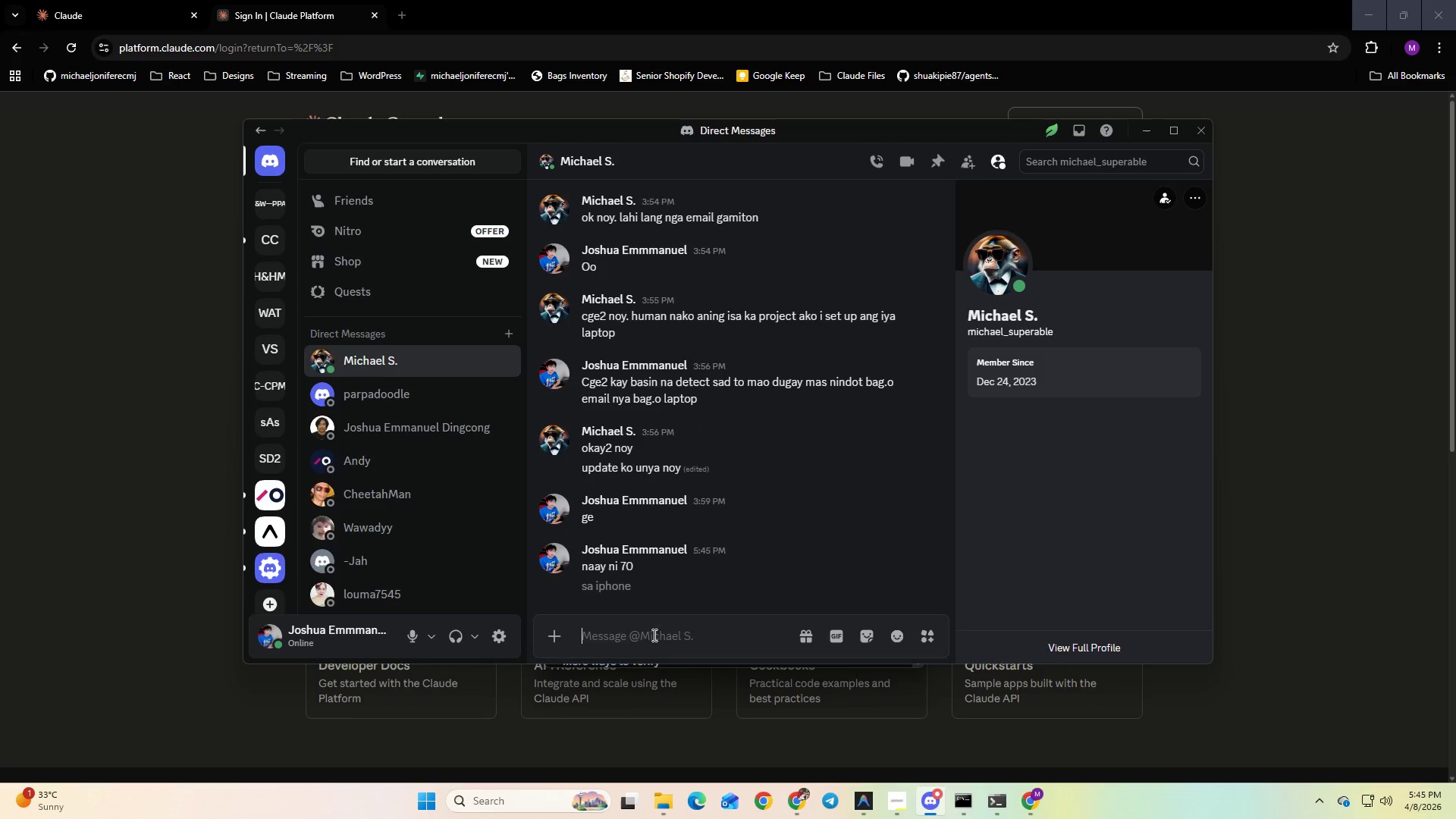 
key(Alt+AltLeft)
 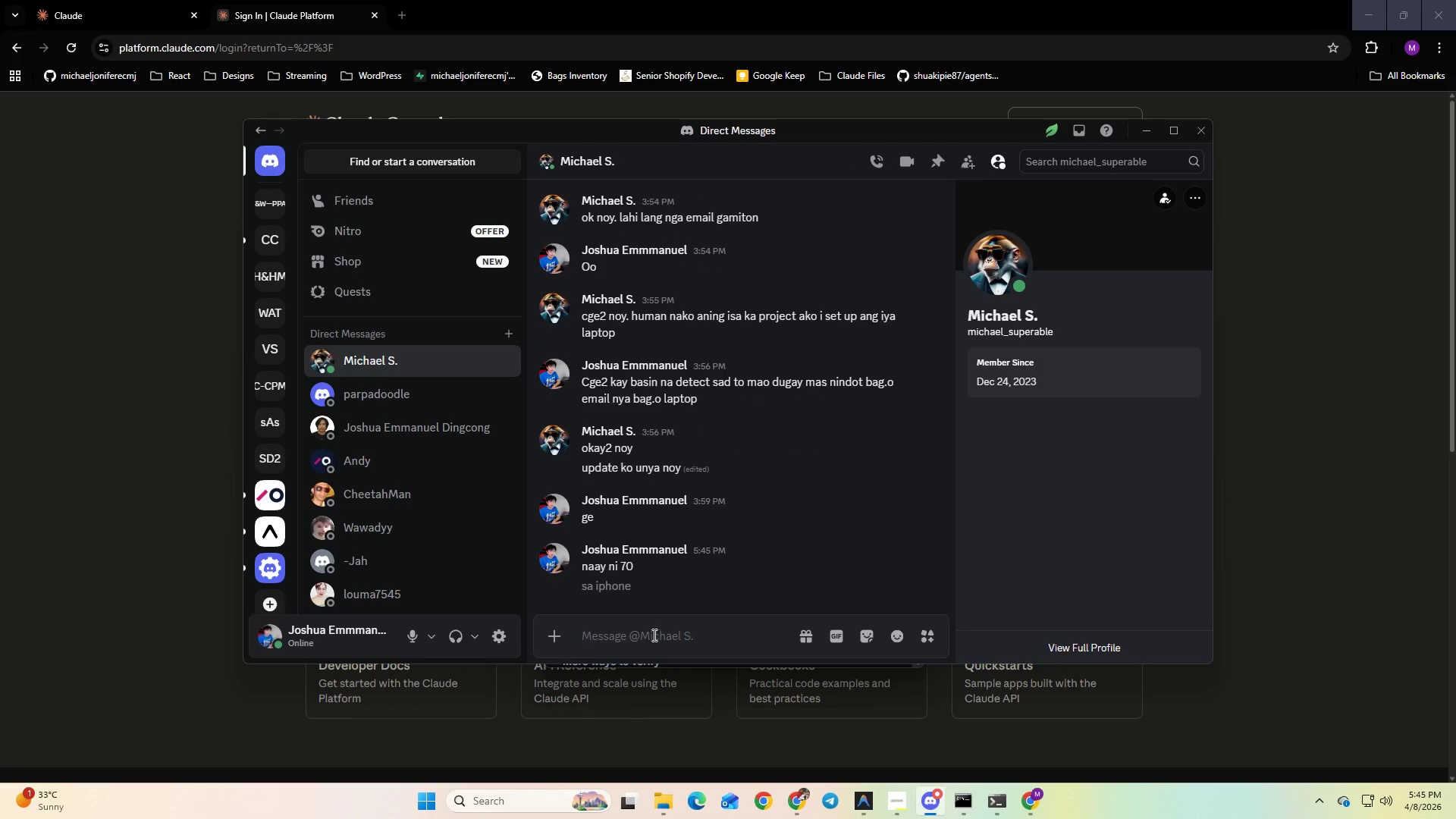 
key(Alt+Tab)
 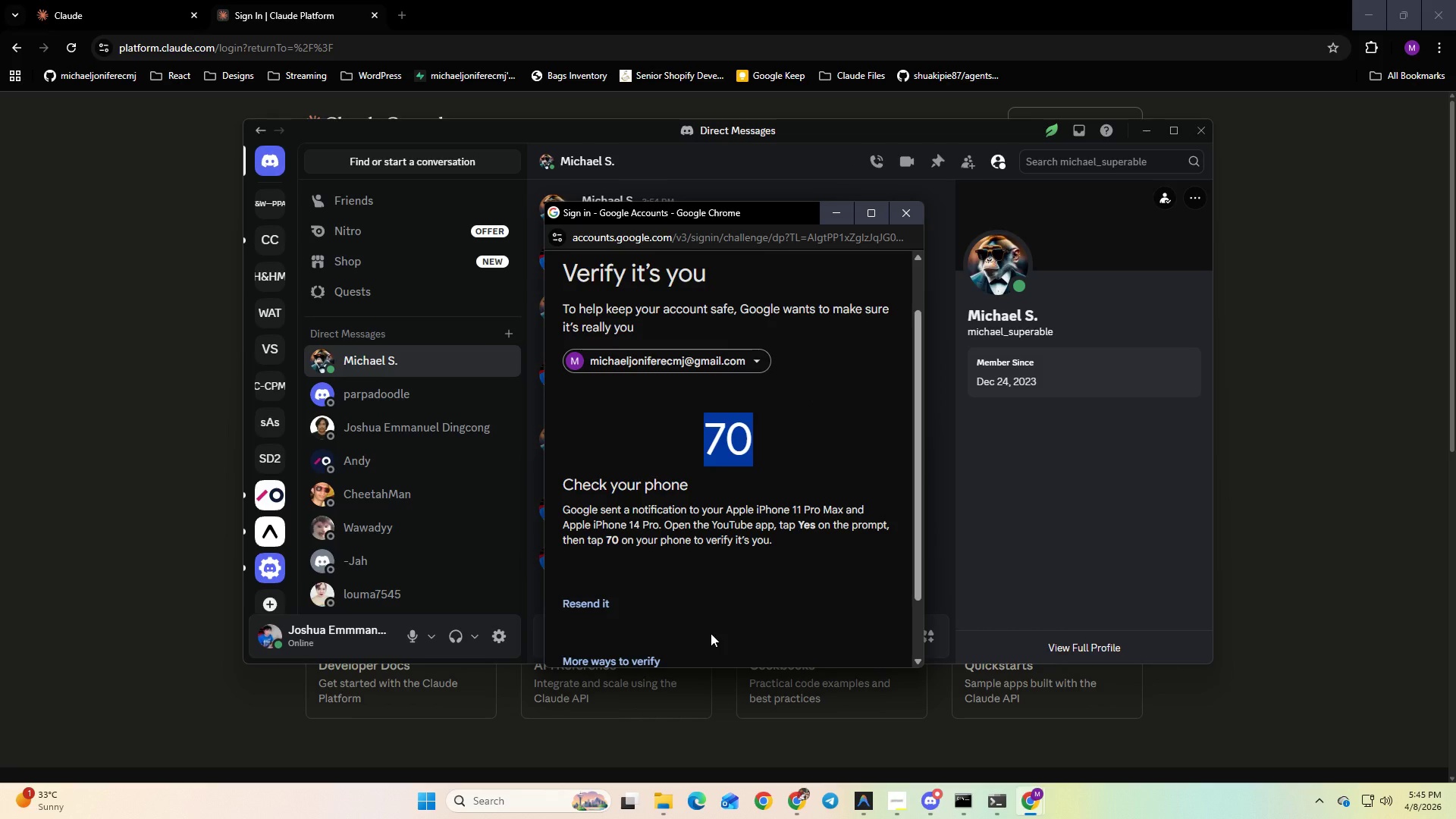 
key(Alt+AltLeft)
 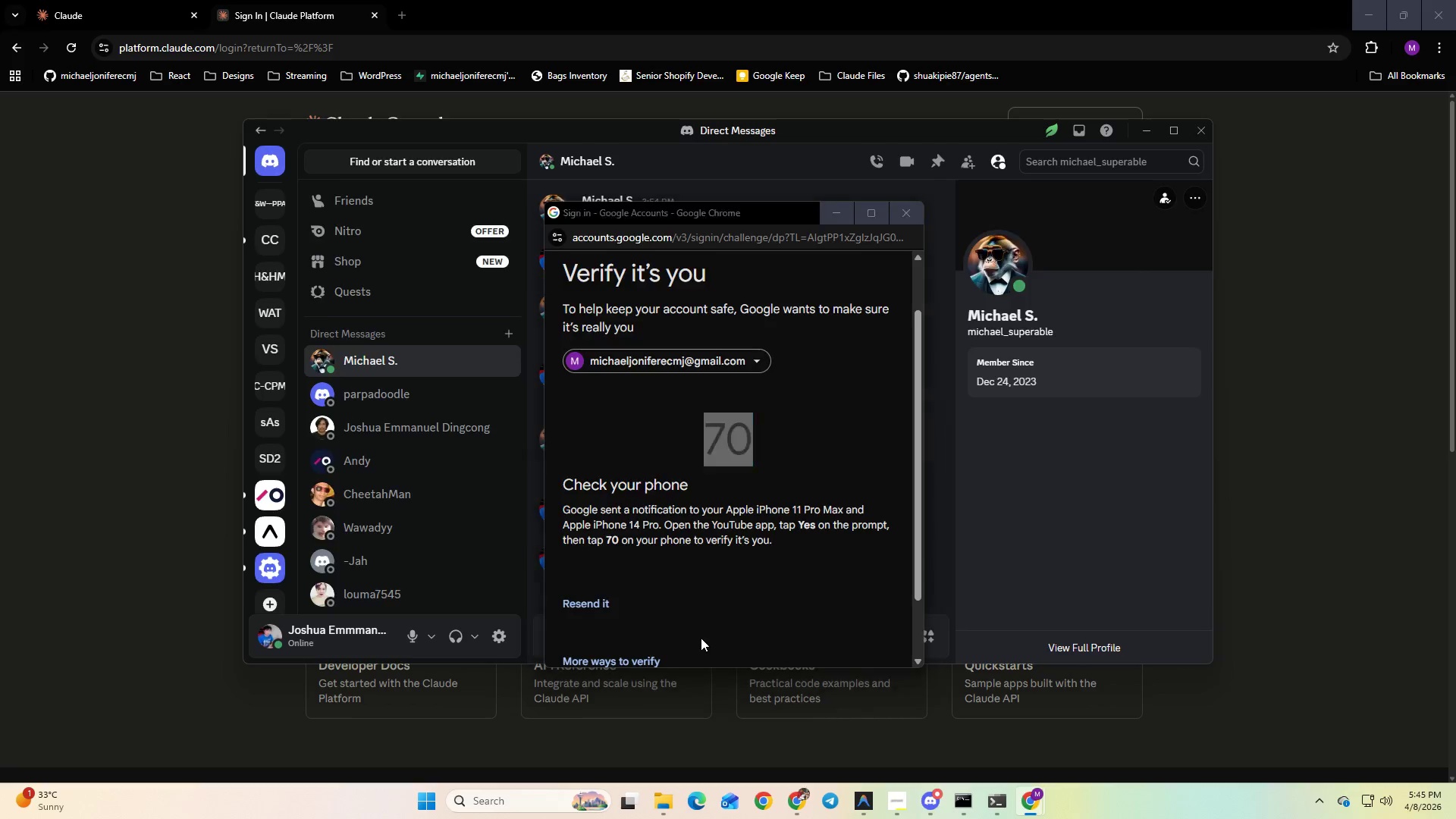 
key(Alt+Tab)
 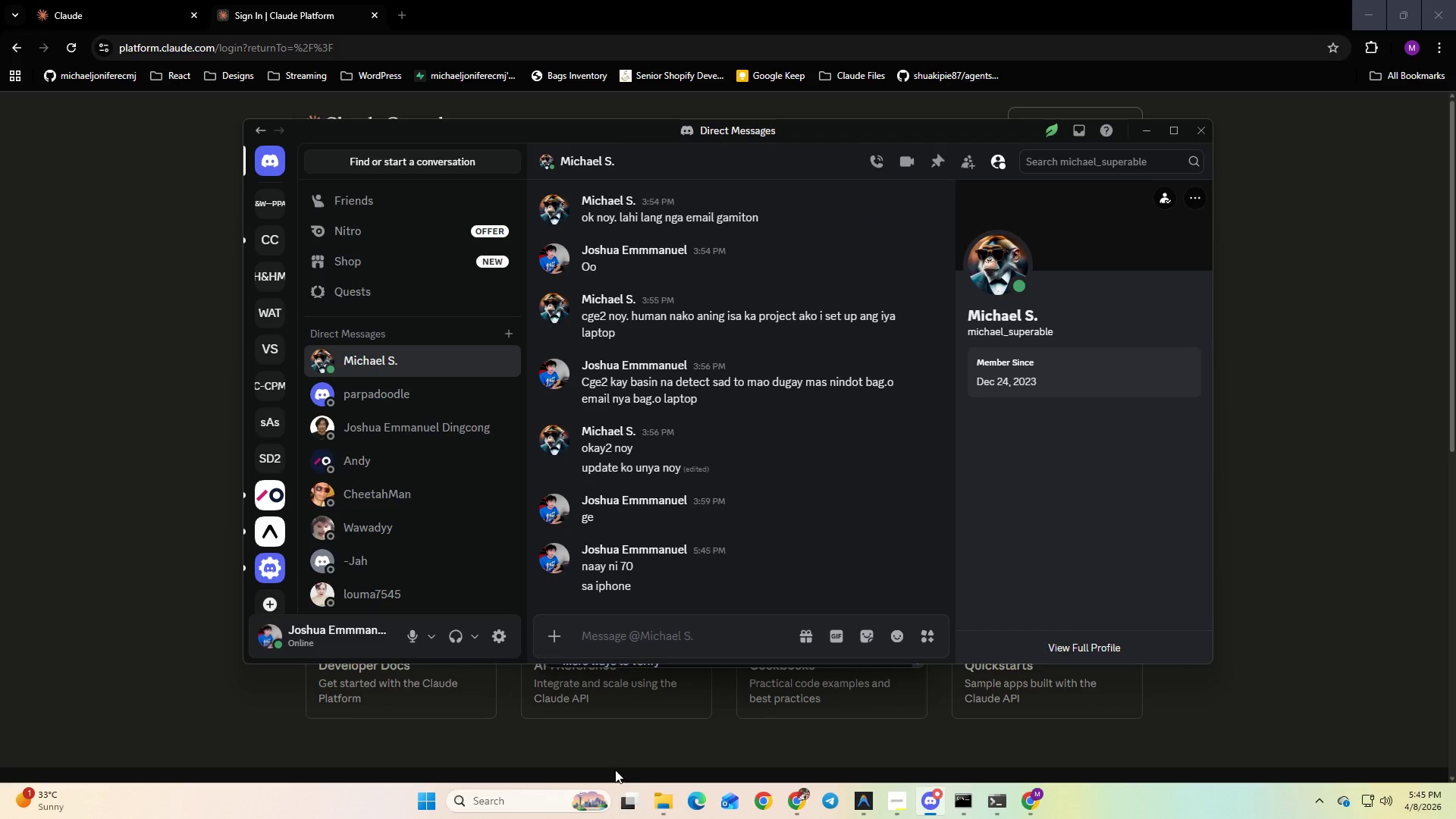 
key(Alt+AltLeft)
 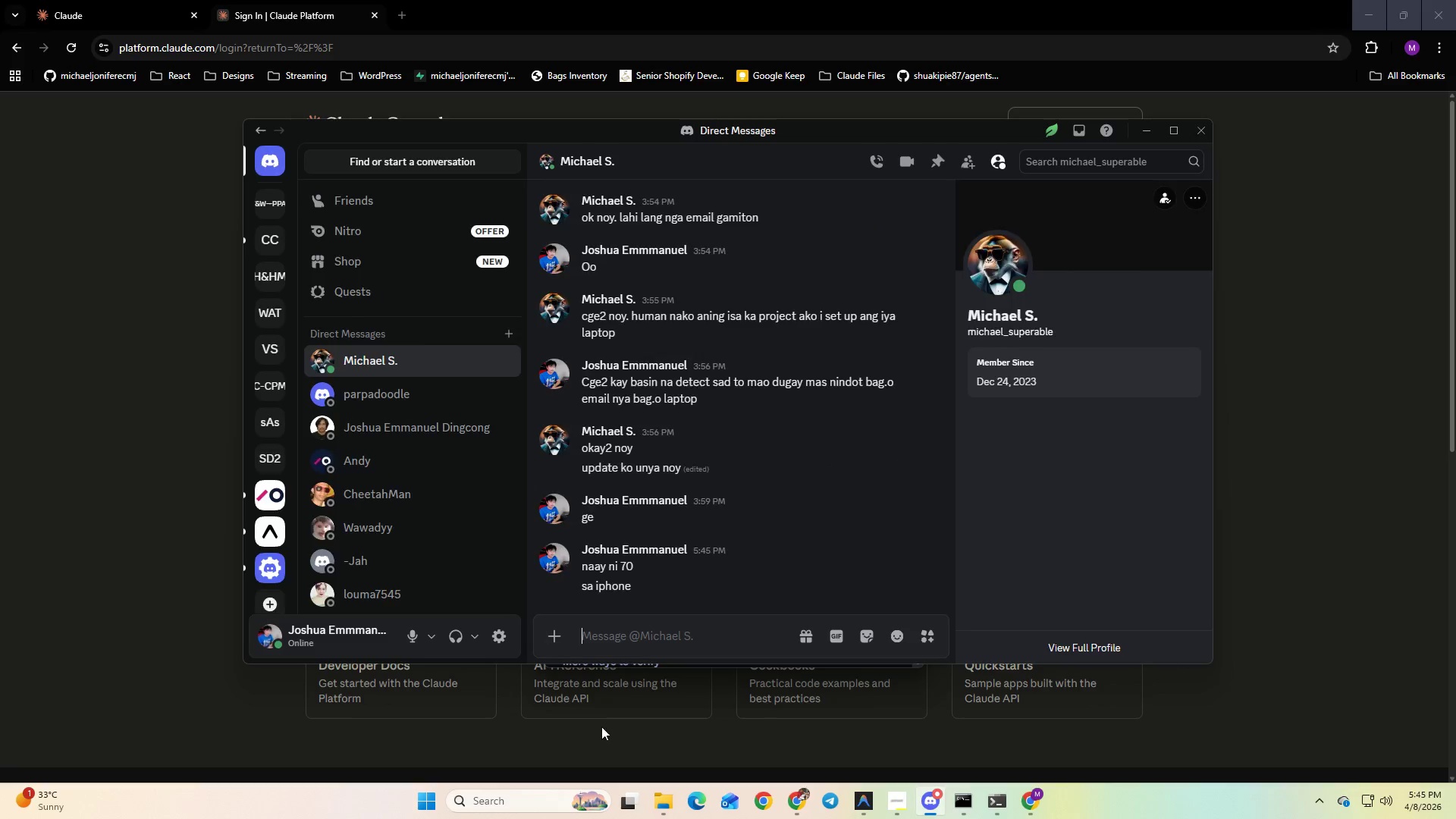 
key(Alt+Tab)
 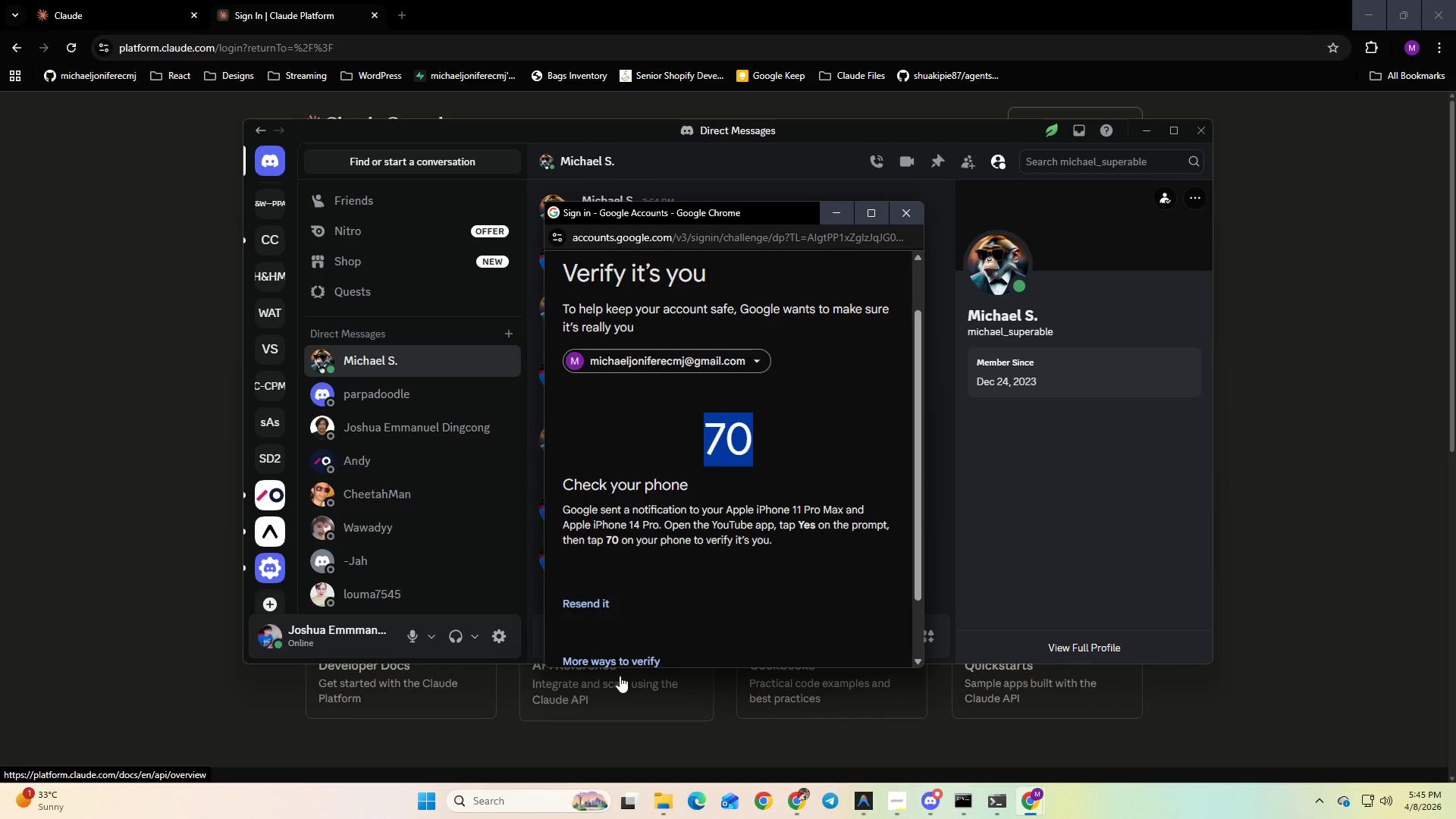 
key(Alt+AltLeft)
 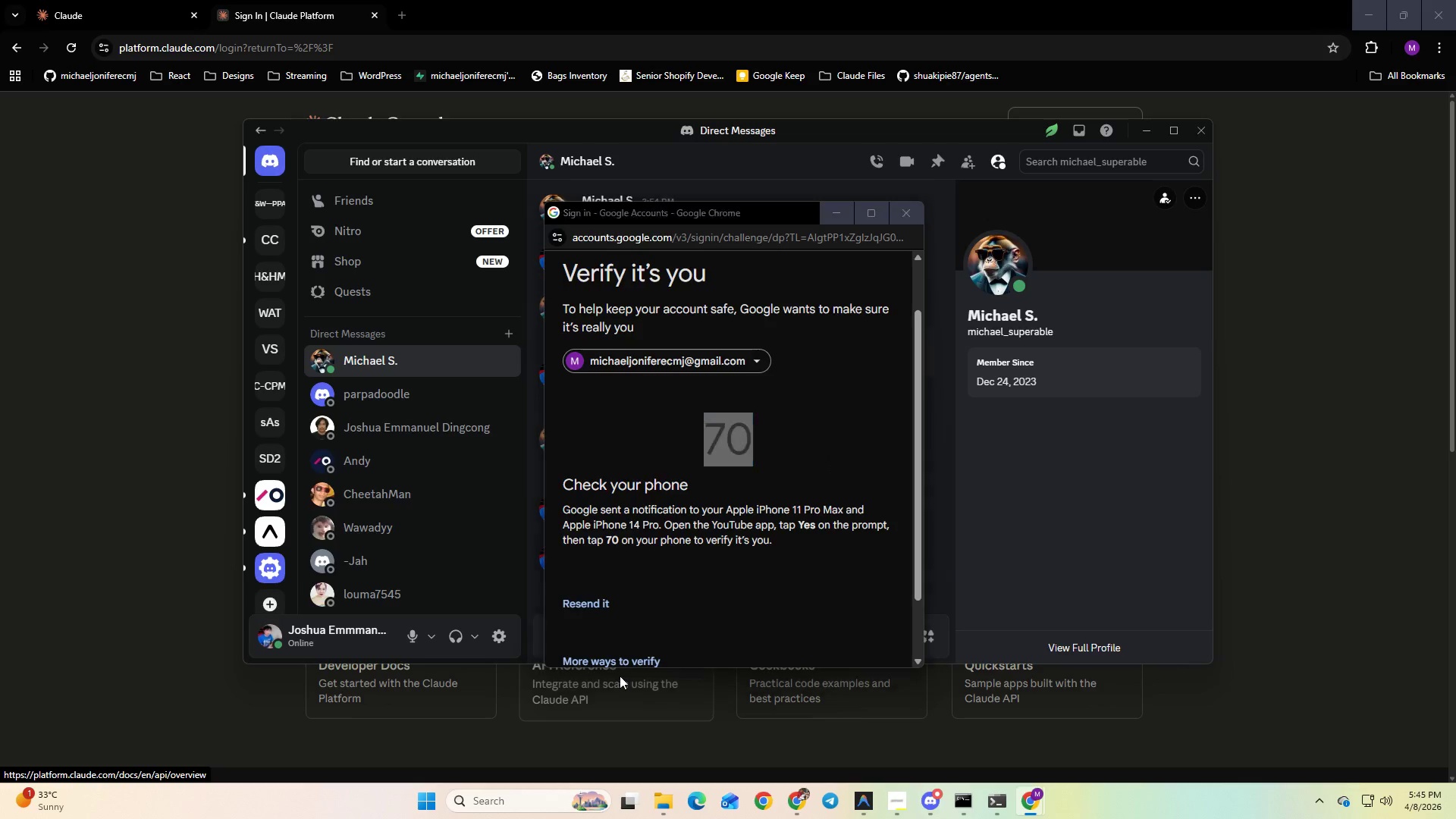 
key(Alt+Tab)
 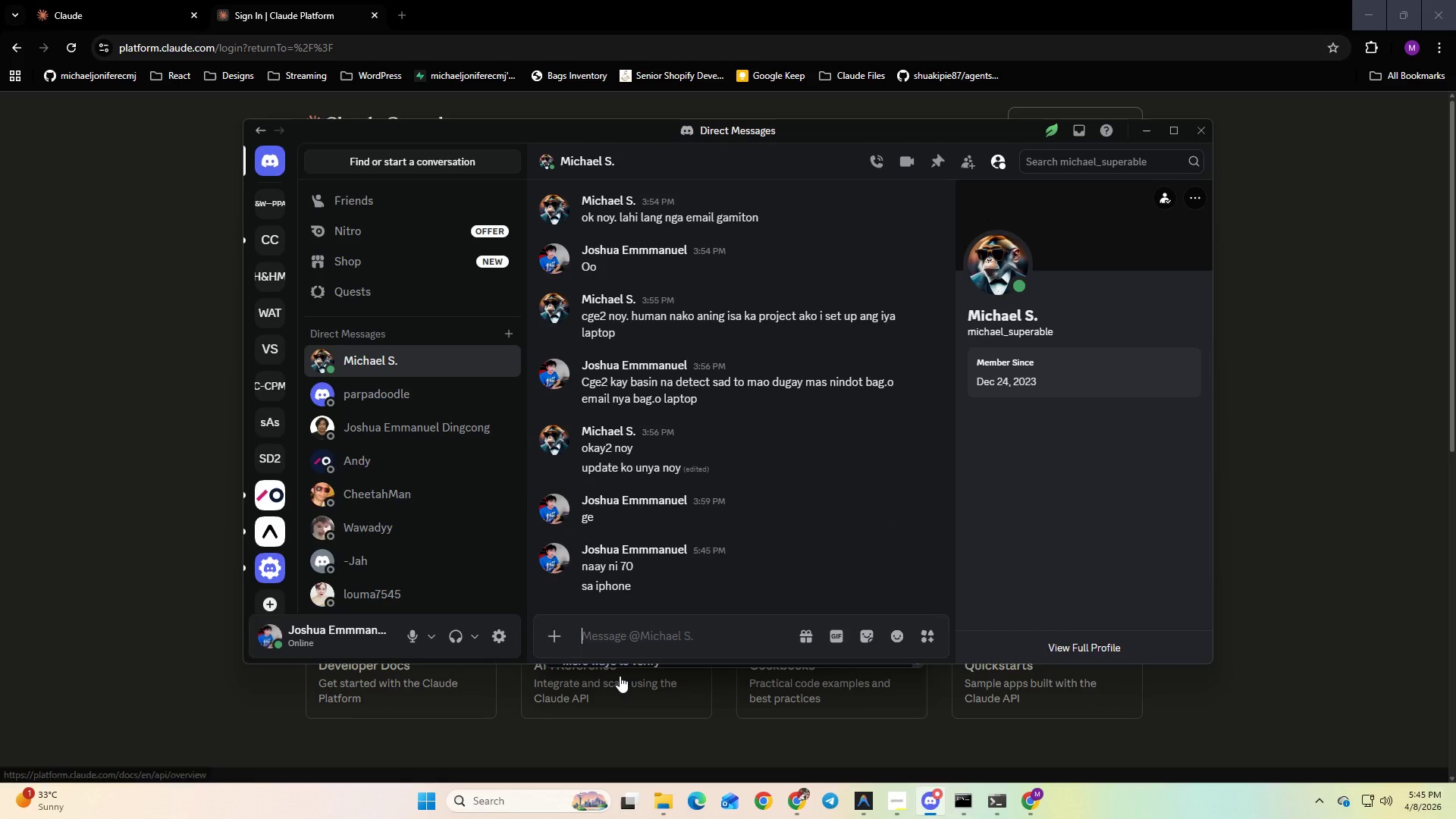 
key(Shift+ShiftLeft)
 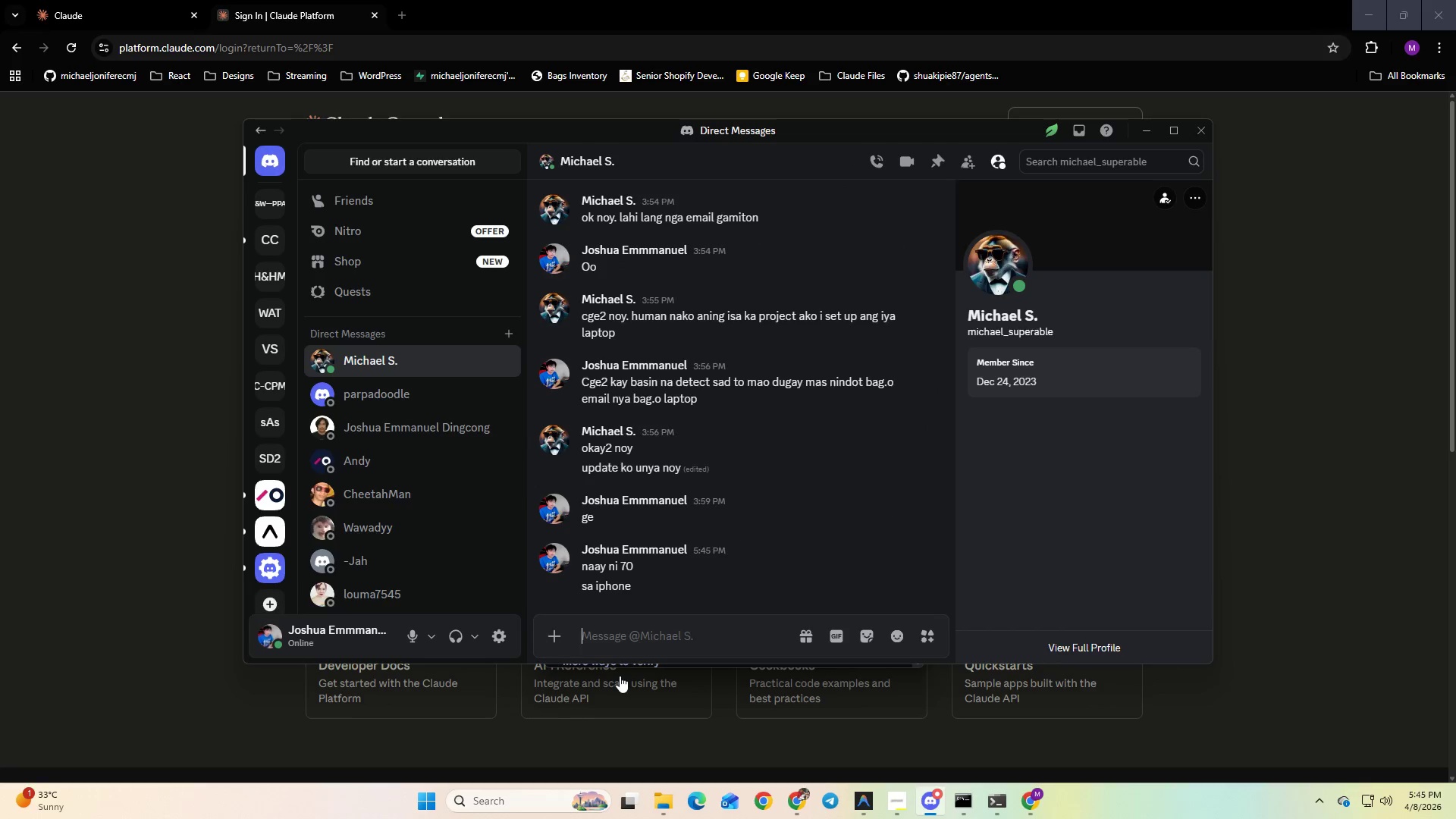 
key(Alt+3)
 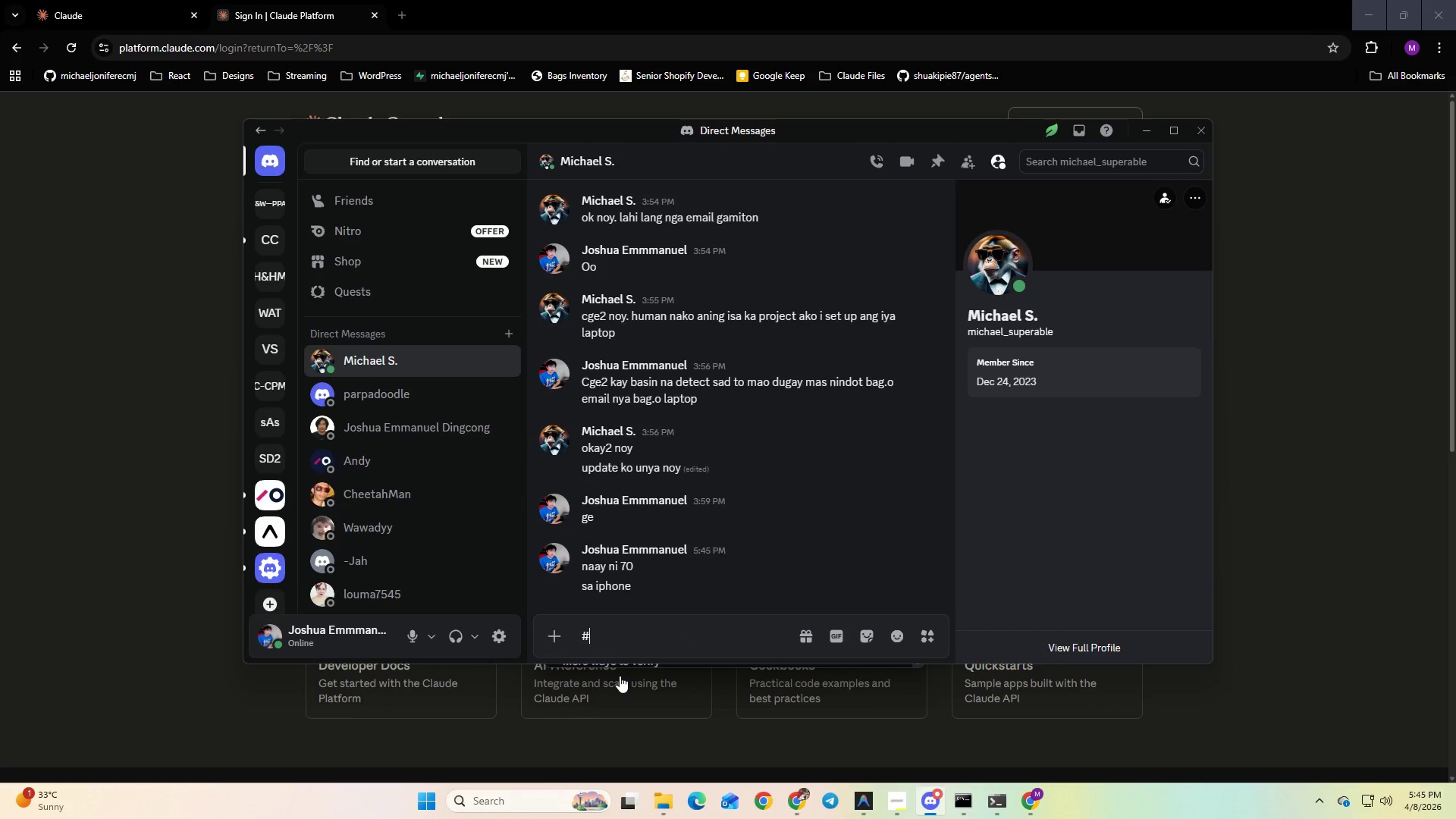 
key(Alt+7)
 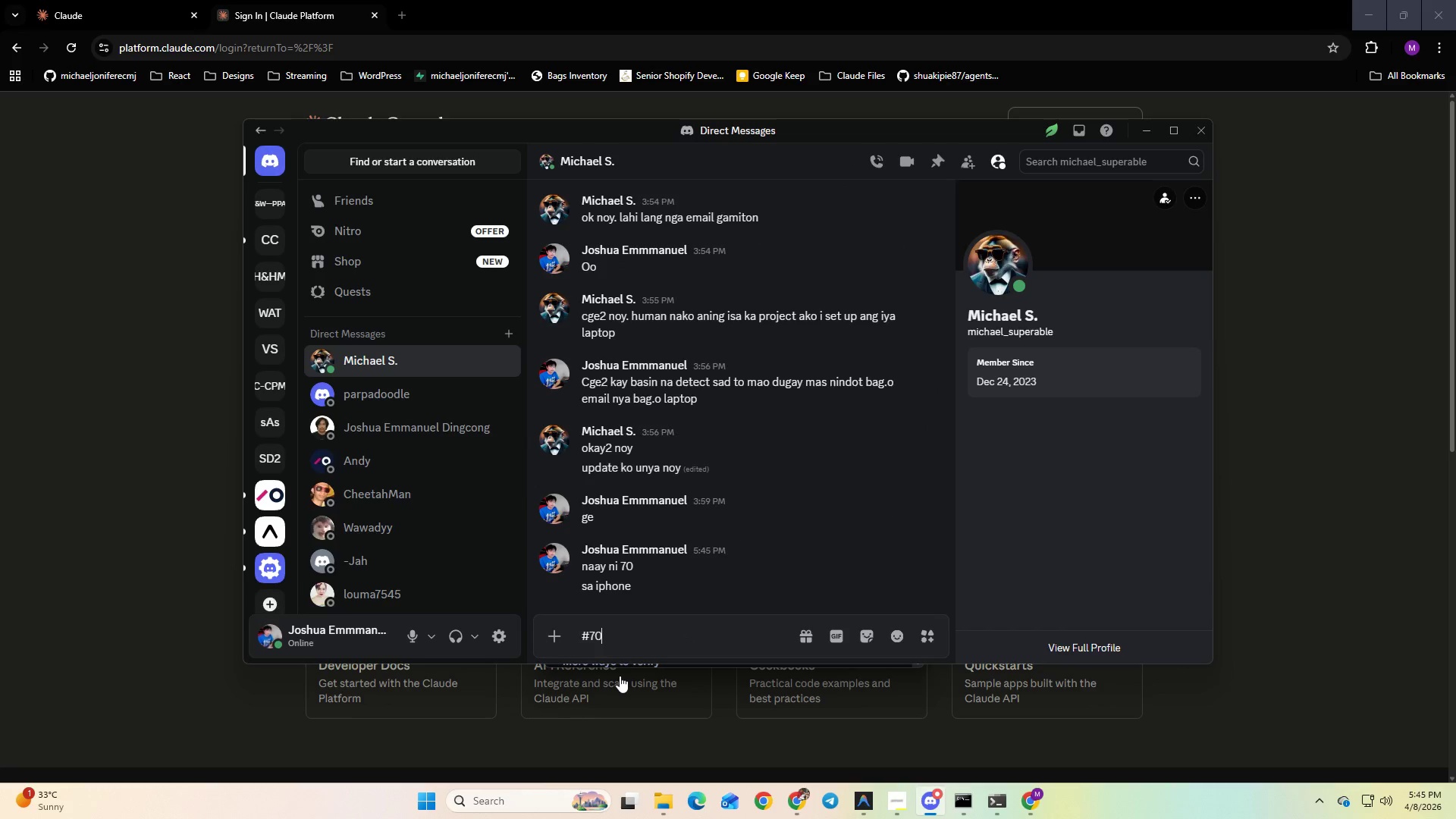 
key(Alt+0)
 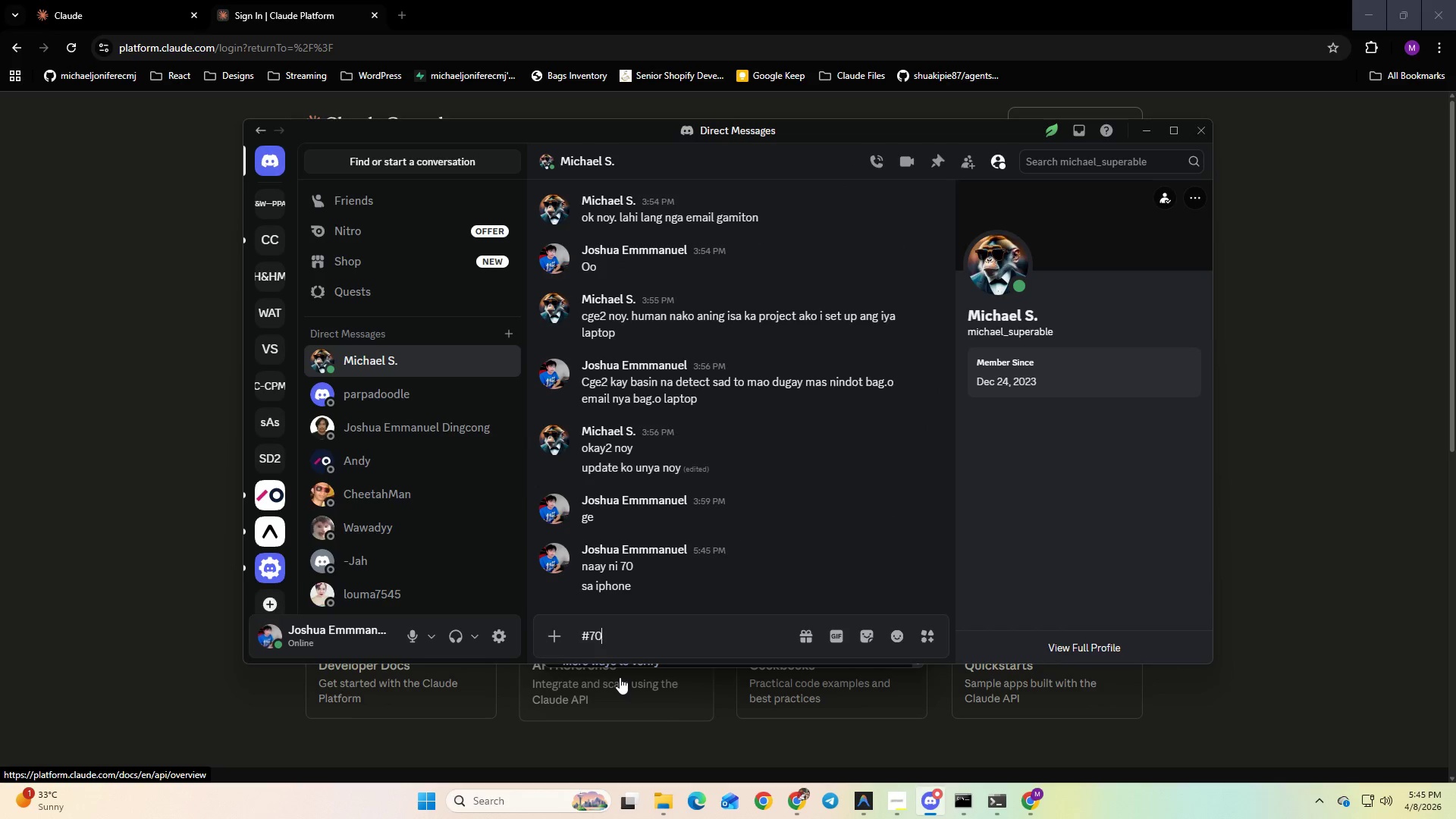 
key(ArrowLeft)
 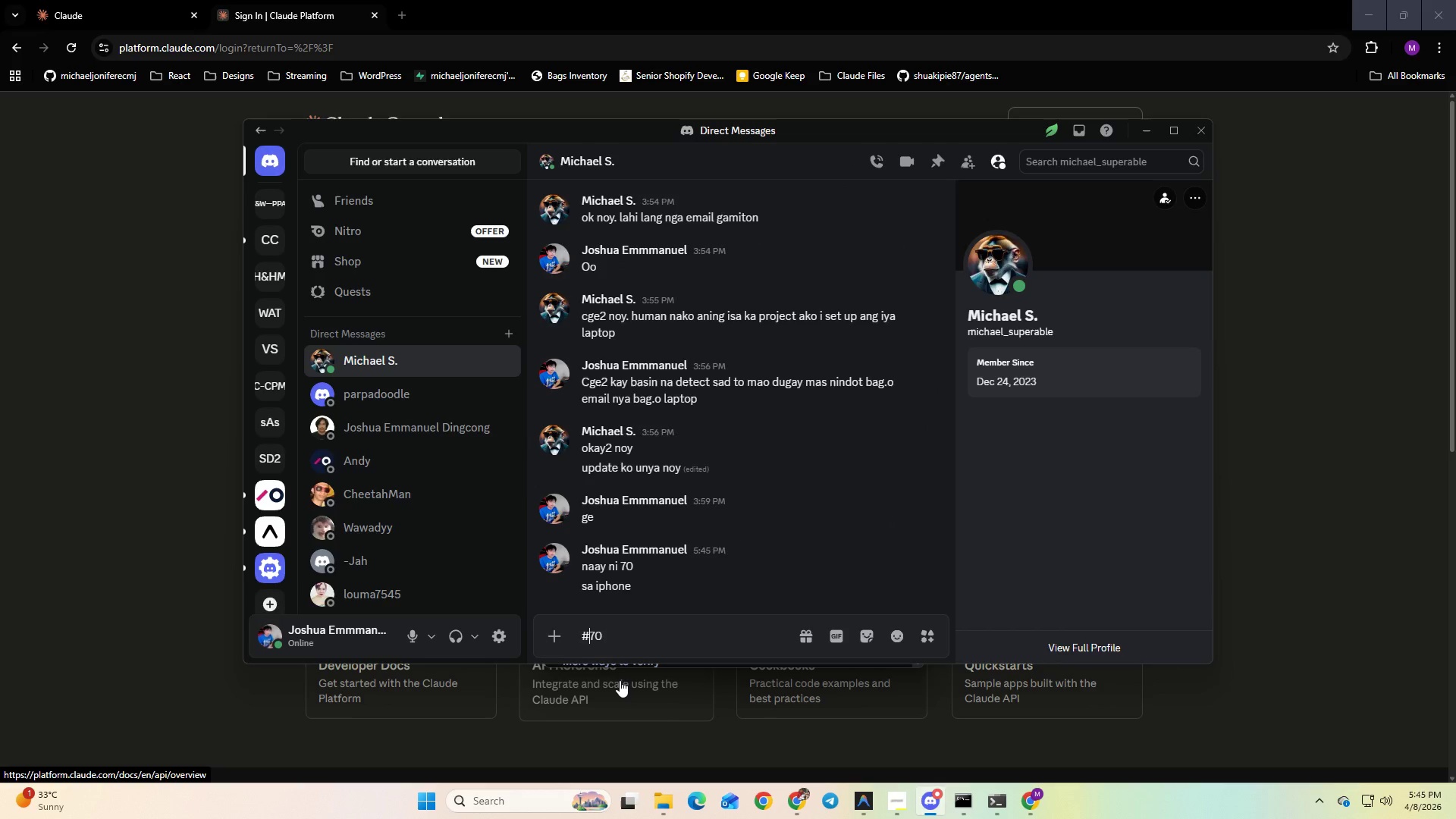 
key(ArrowLeft)
 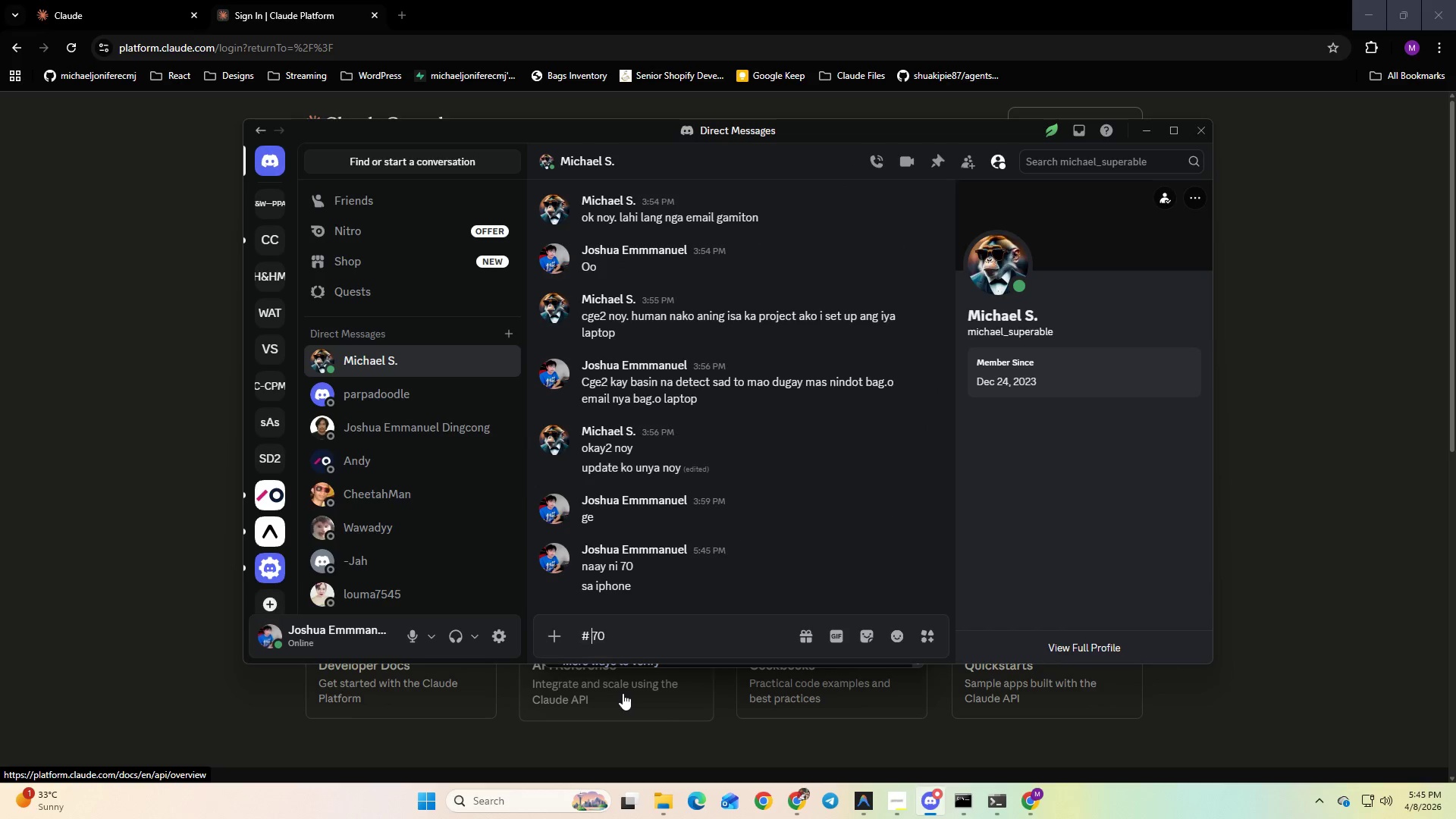 
key(Space)
 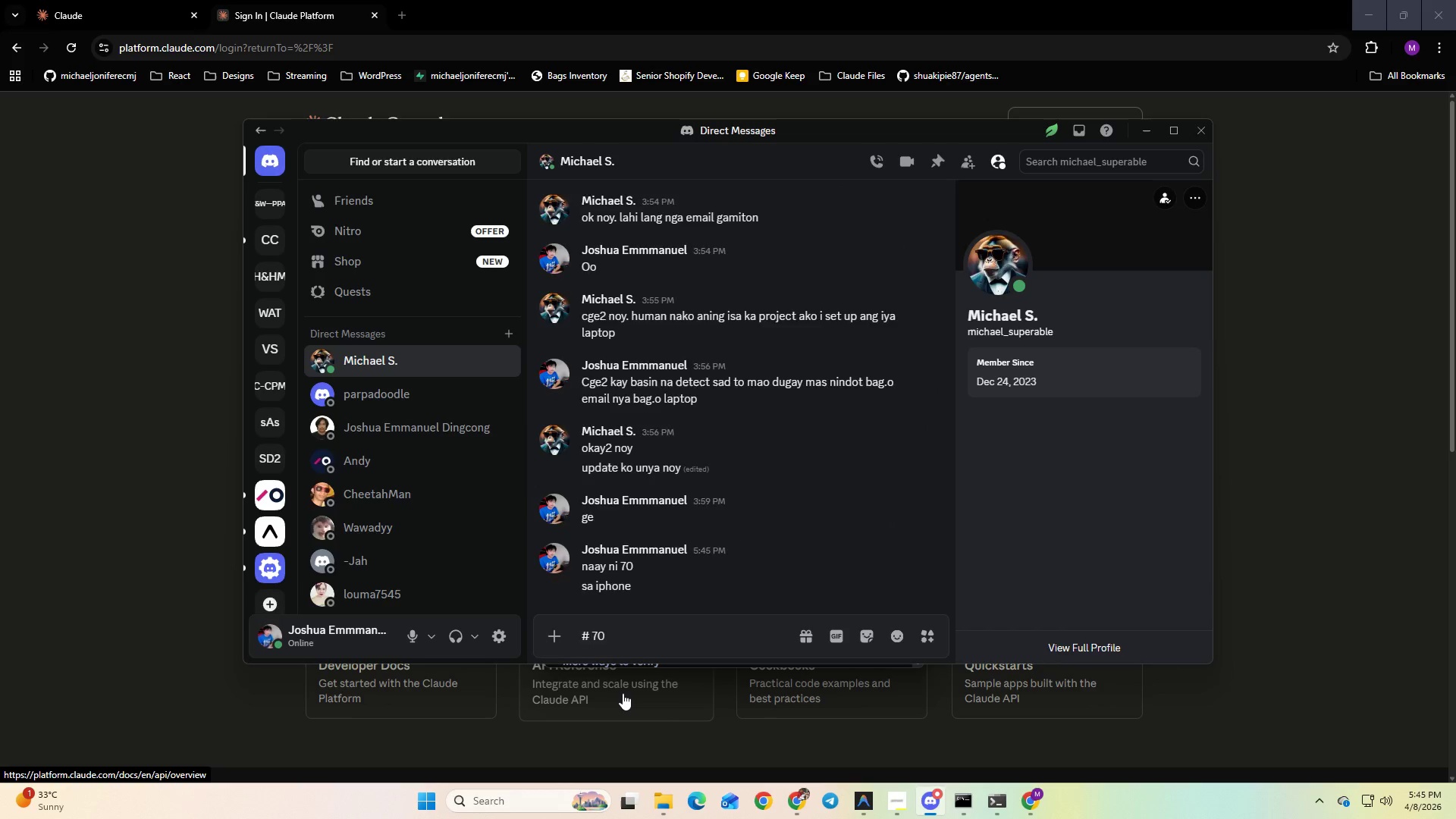 
key(Enter)
 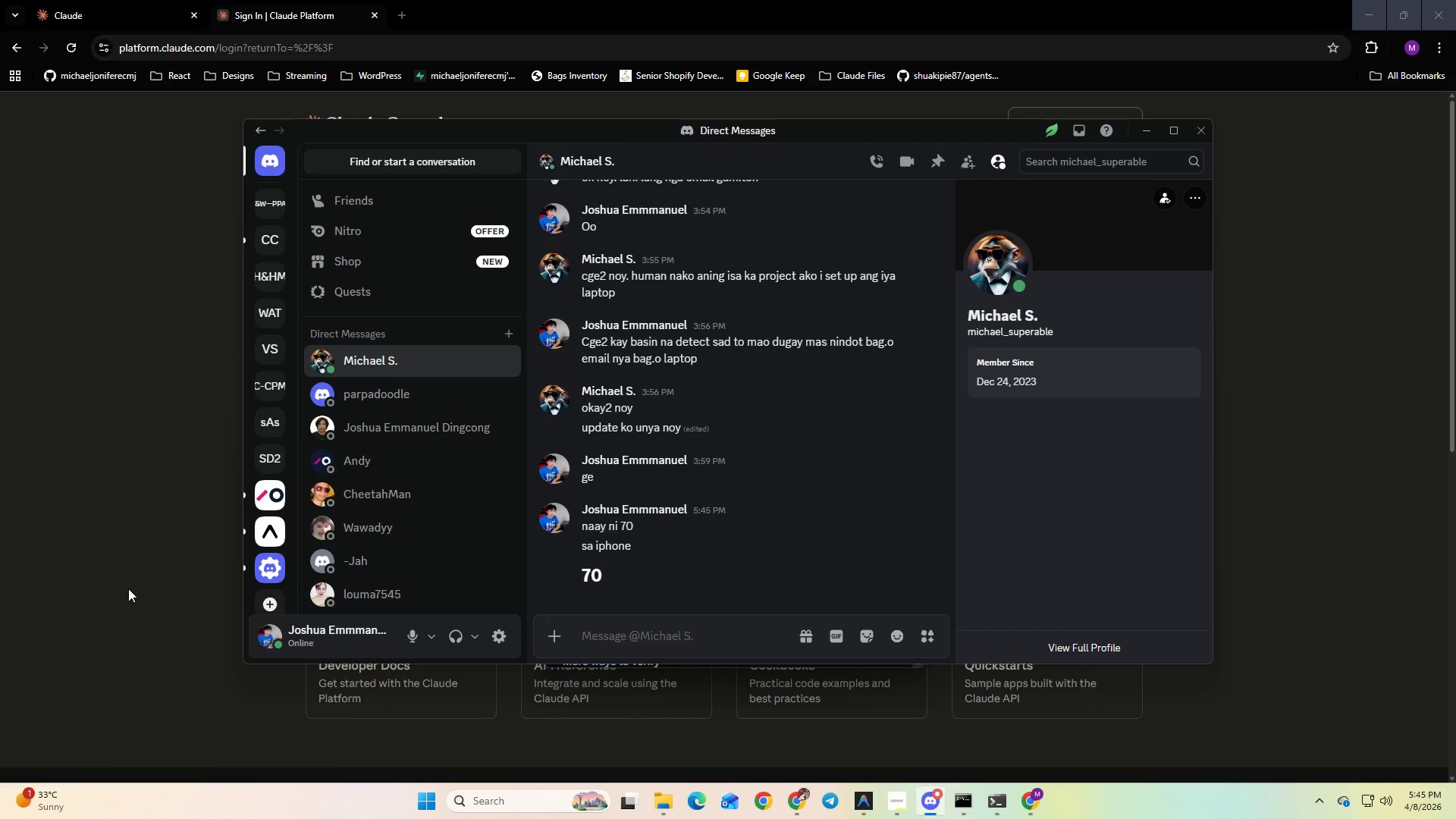 
left_click([66, 617])
 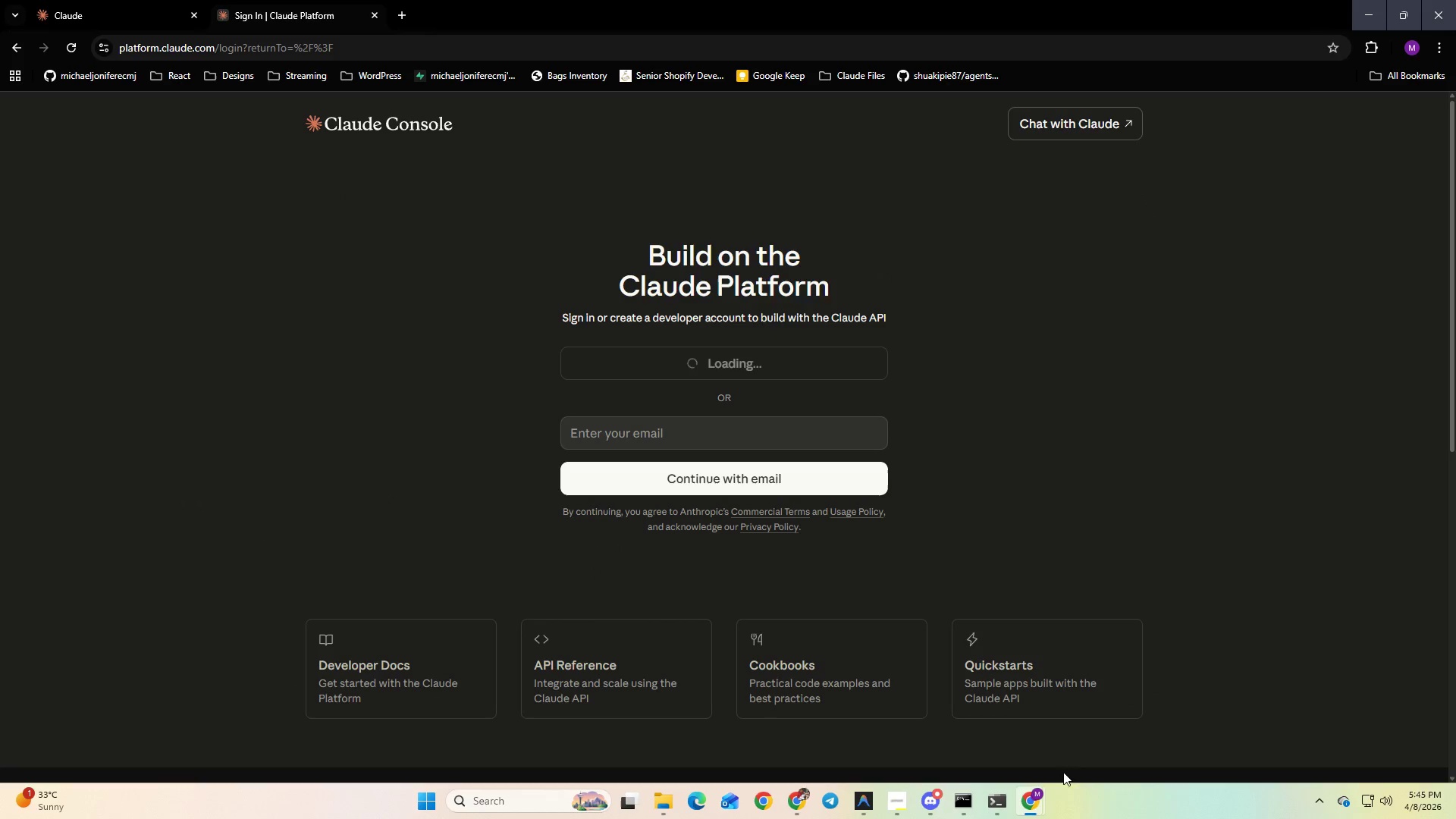 
left_click([927, 802])
 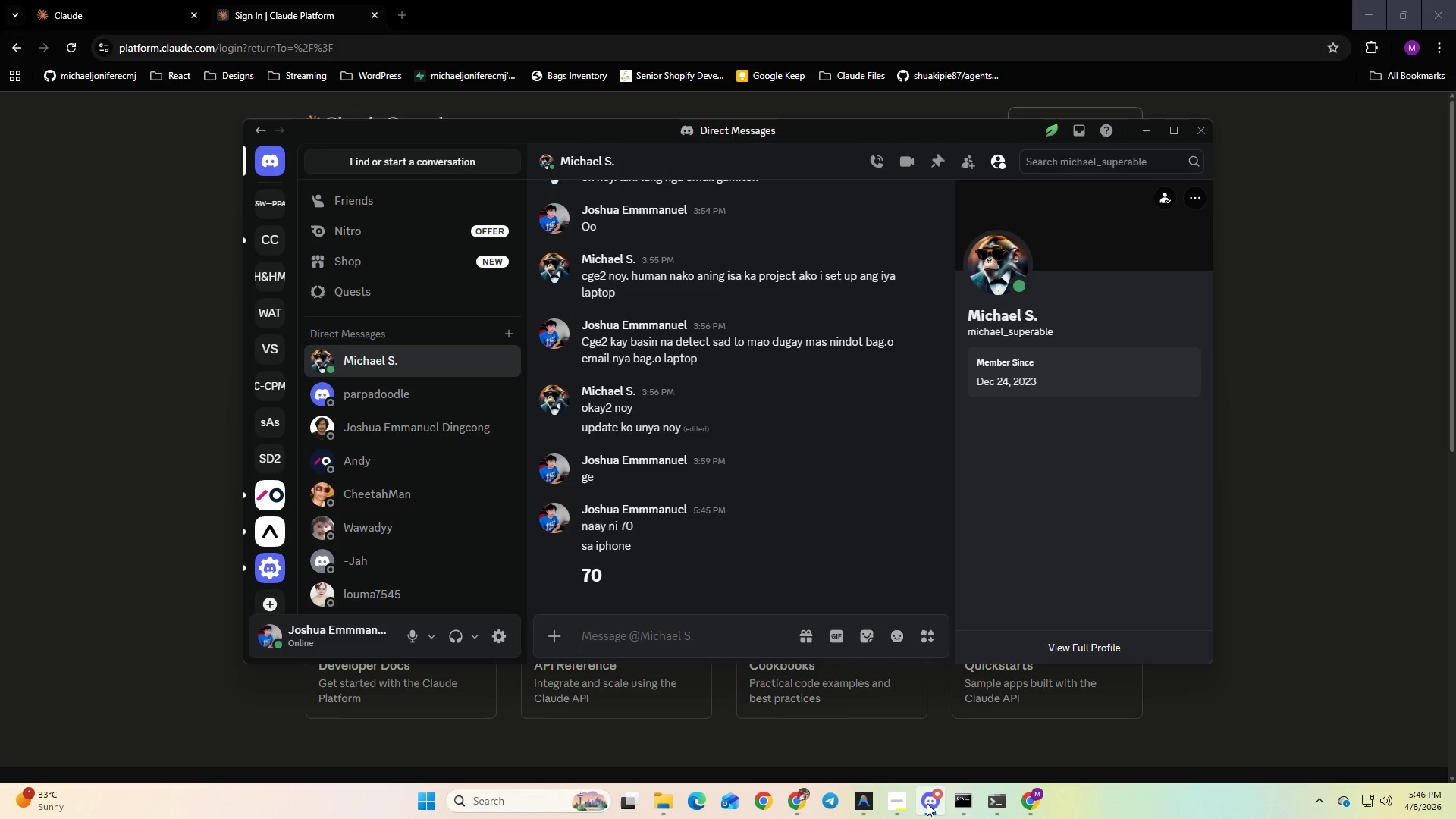 
left_click([927, 803])
 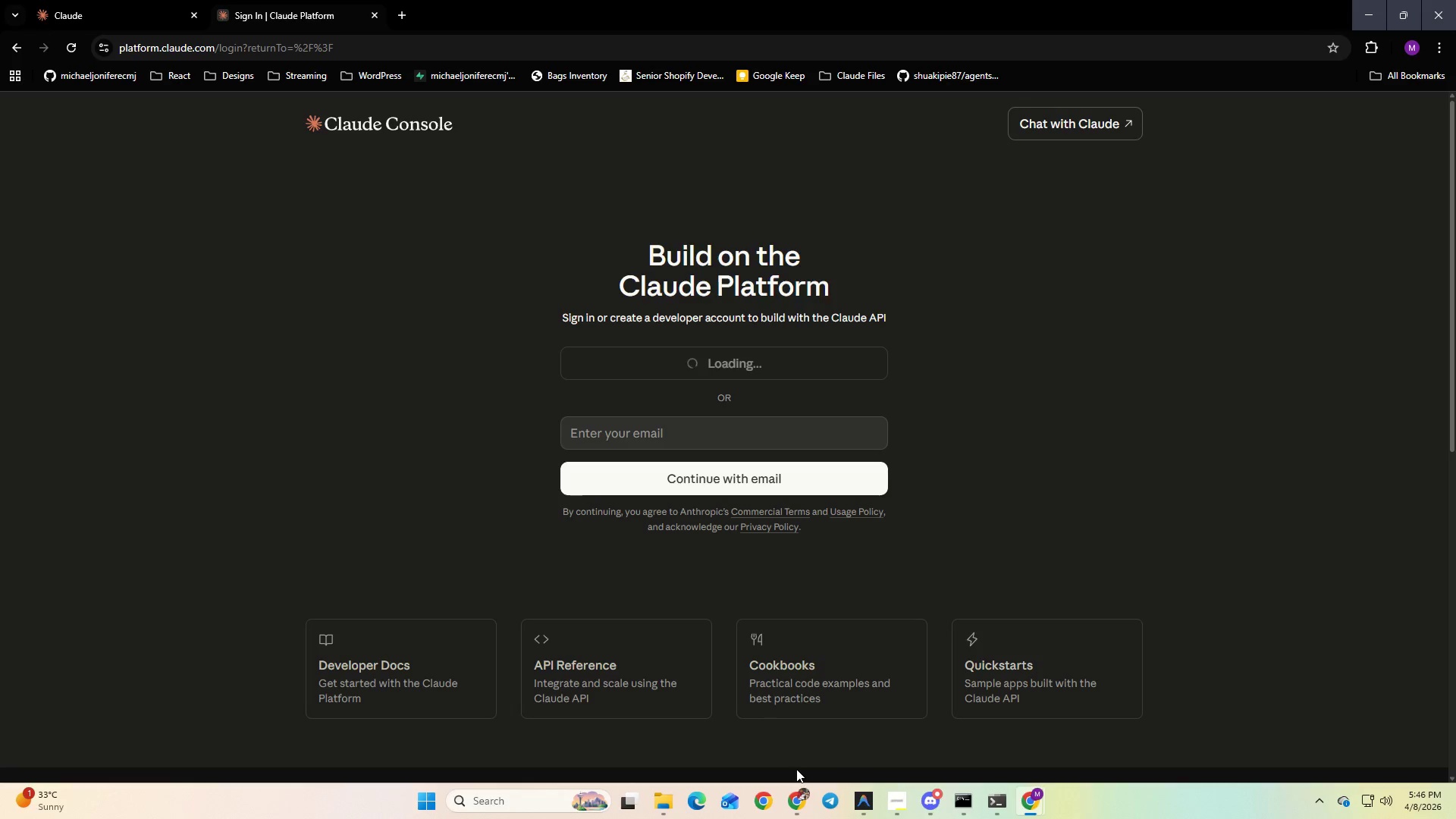 
wait(16.91)
 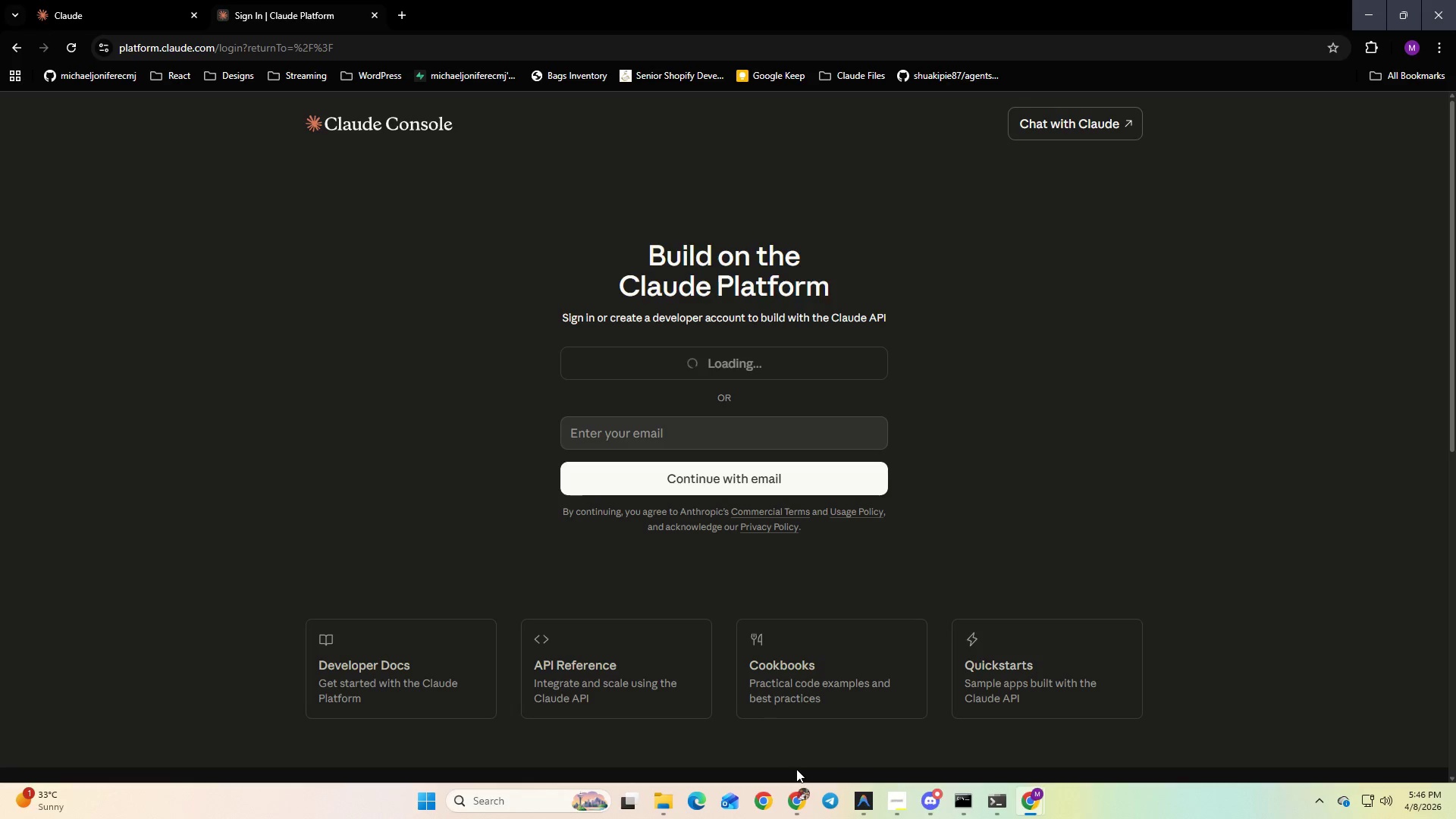 
mouse_move([793, 810])
 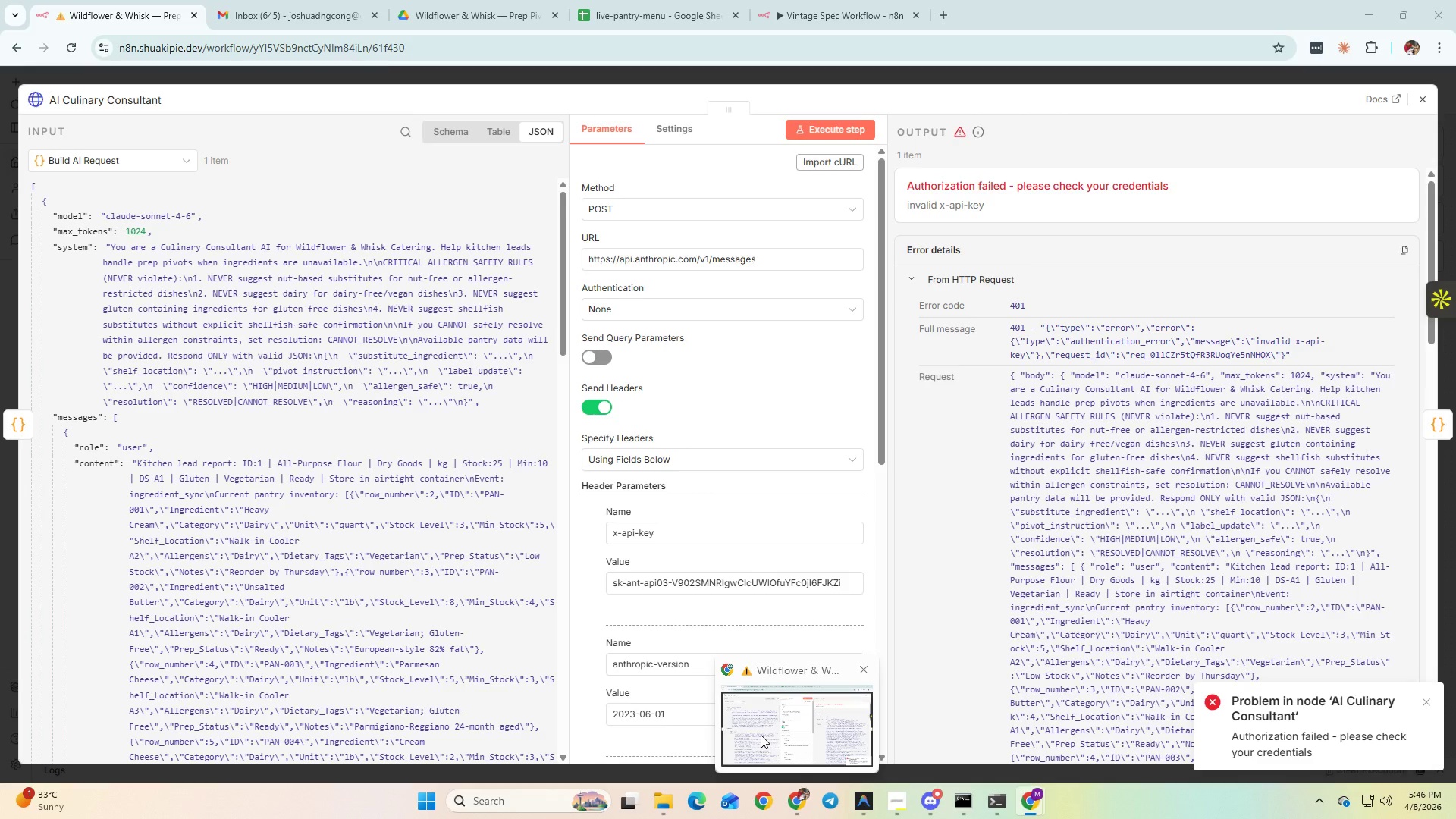 
left_click([761, 735])
 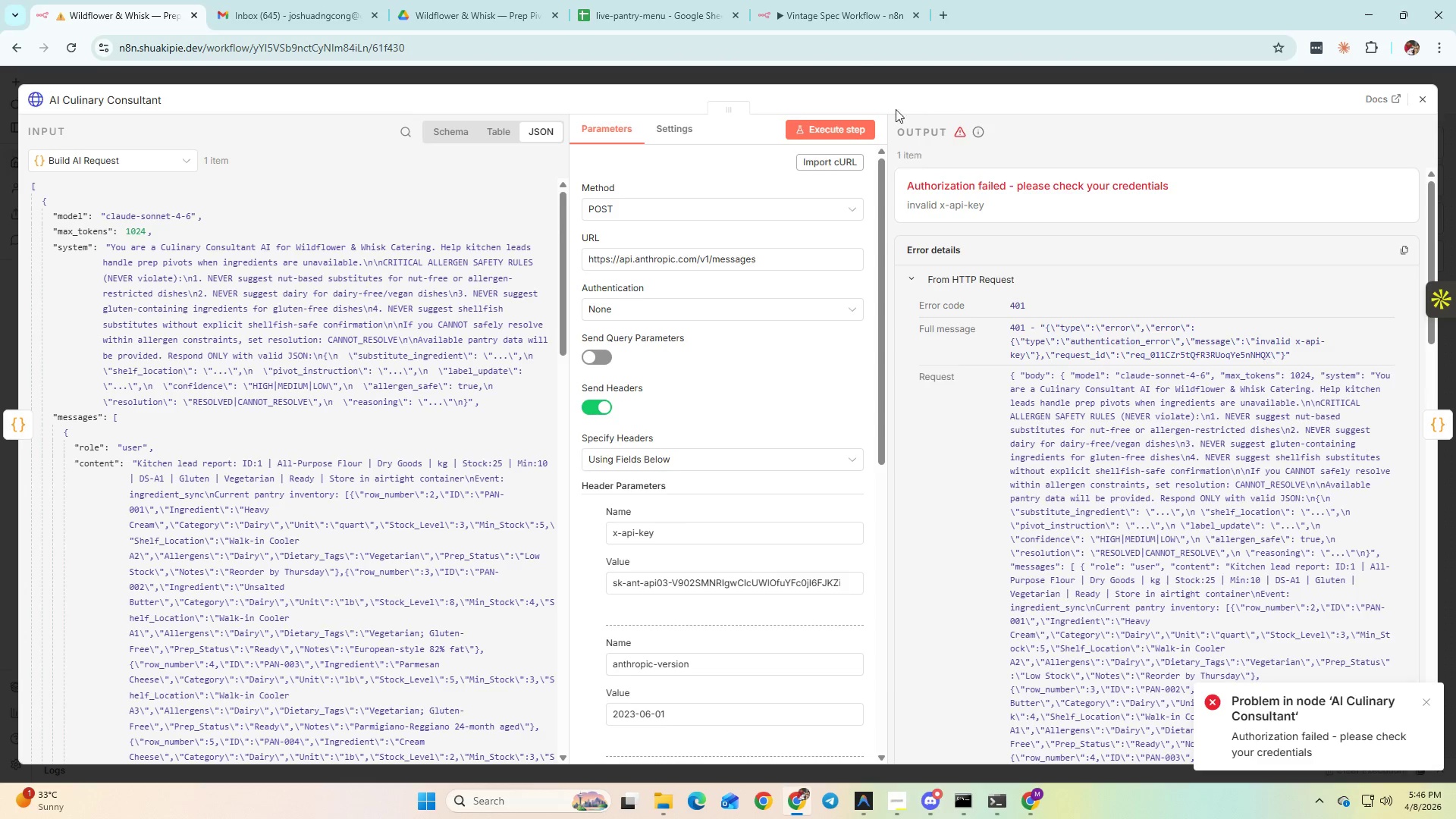 
left_click([947, 8])
 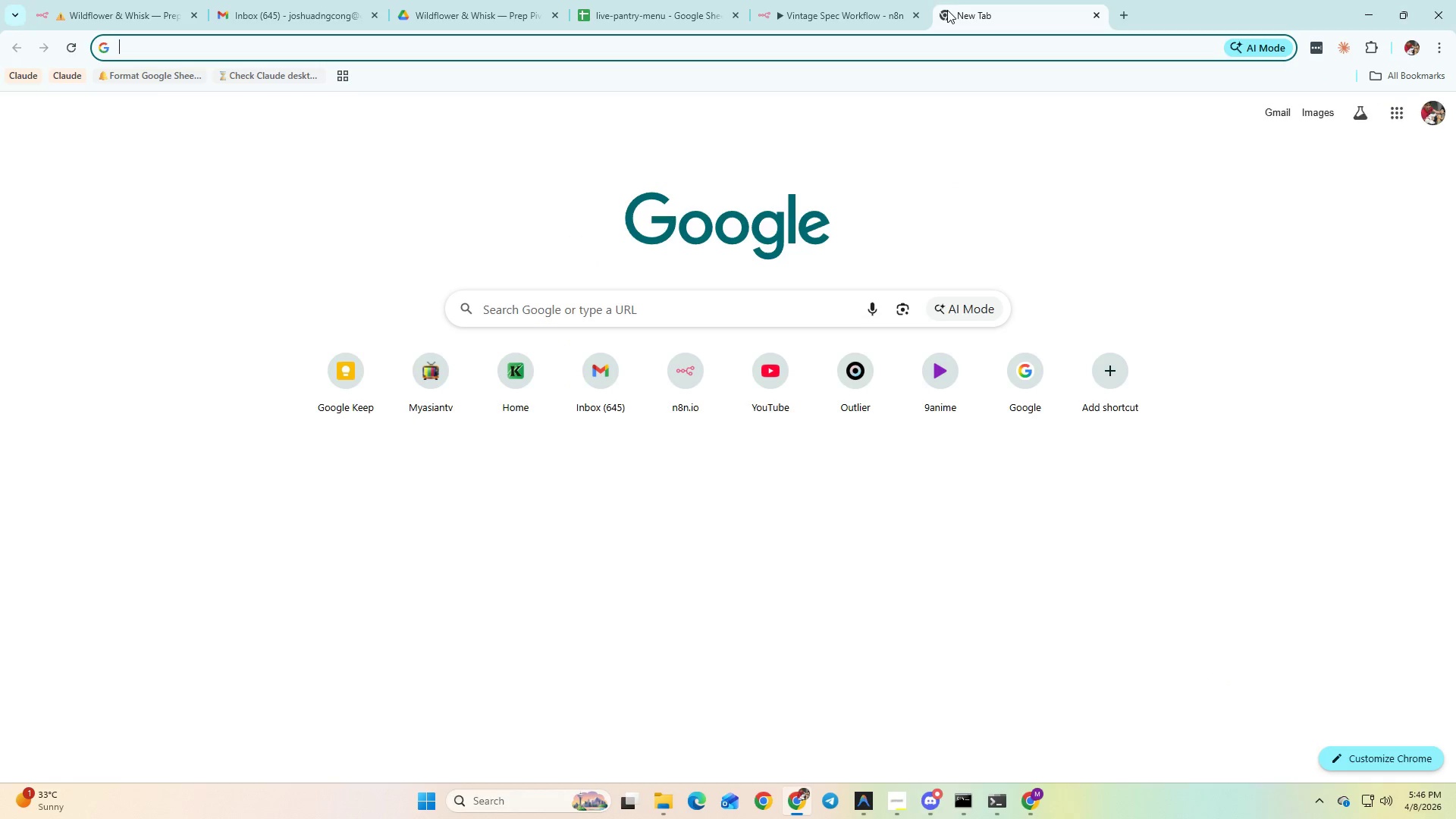 
key(K)
 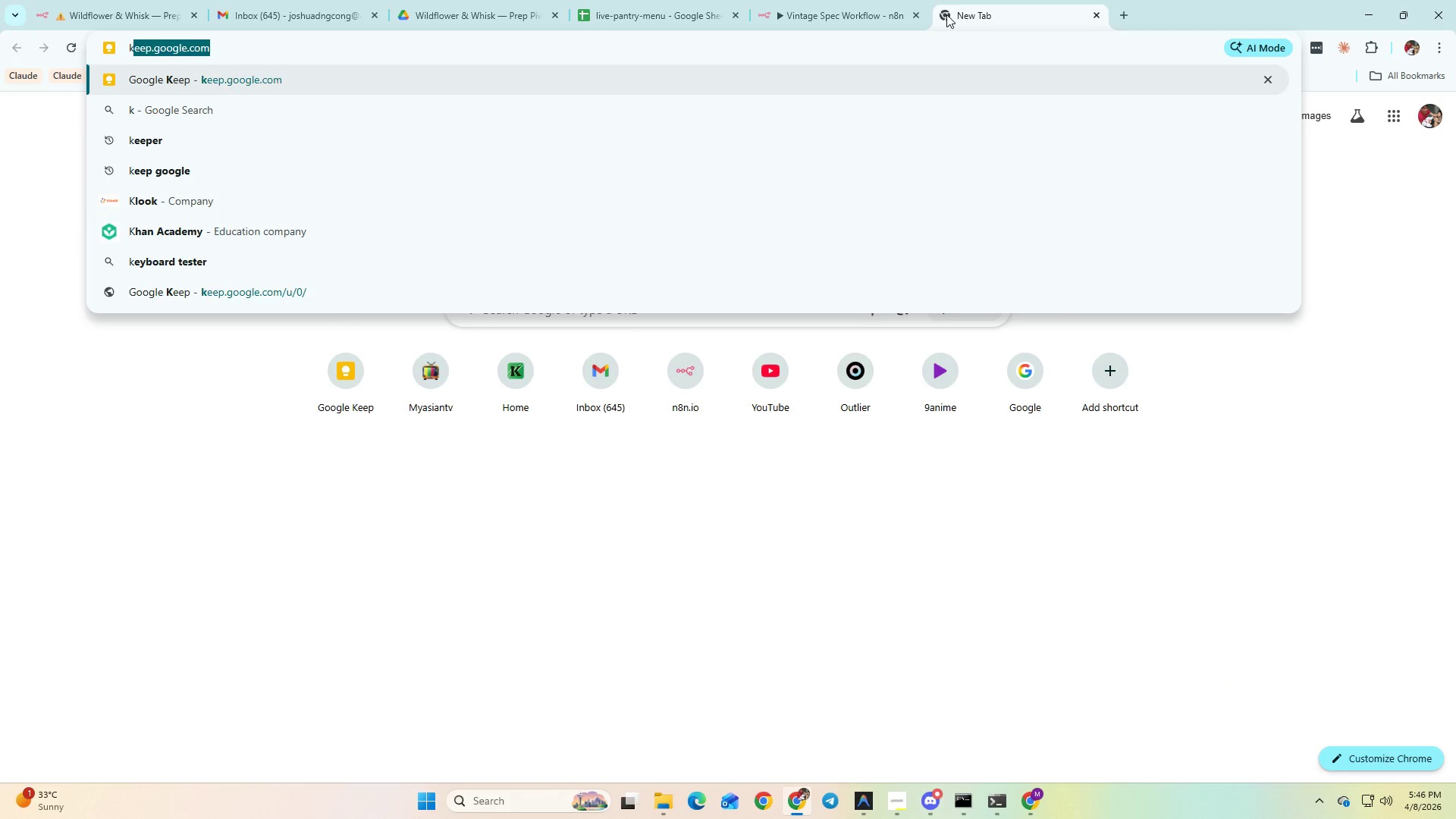 
key(Enter)
 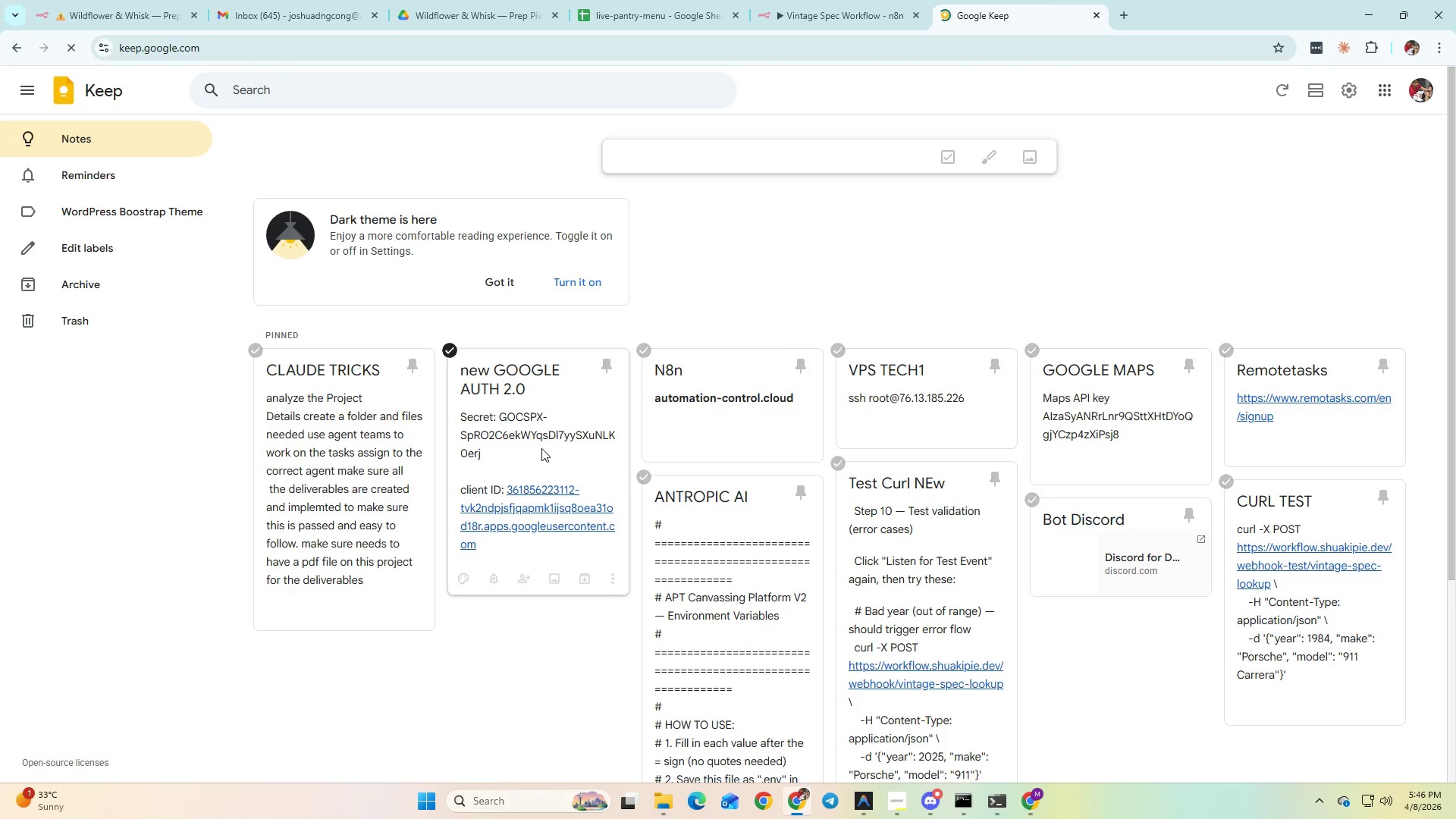 
left_click([705, 565])
 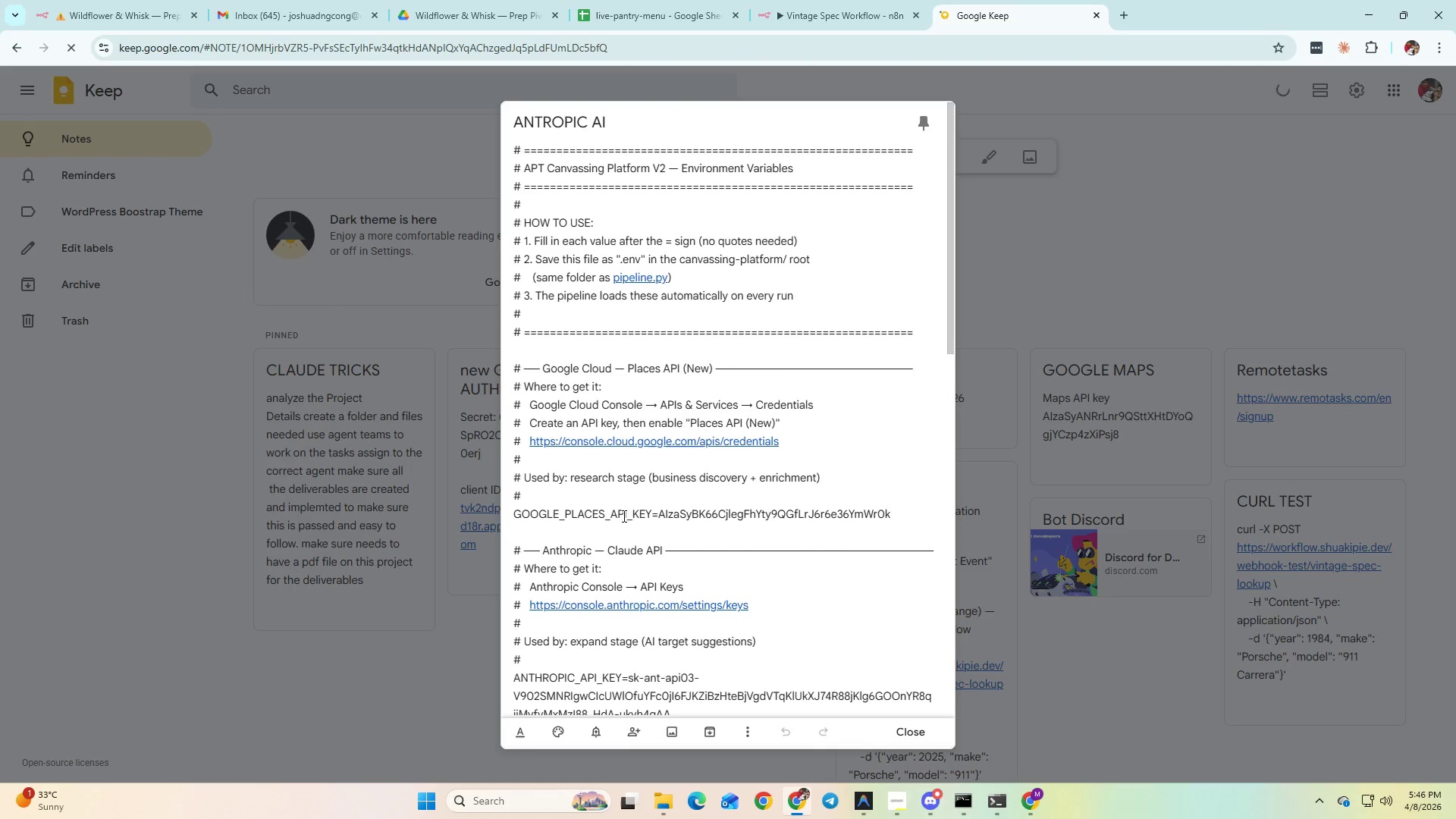 
scroll: coordinate [624, 527], scroll_direction: down, amount: 2.0
 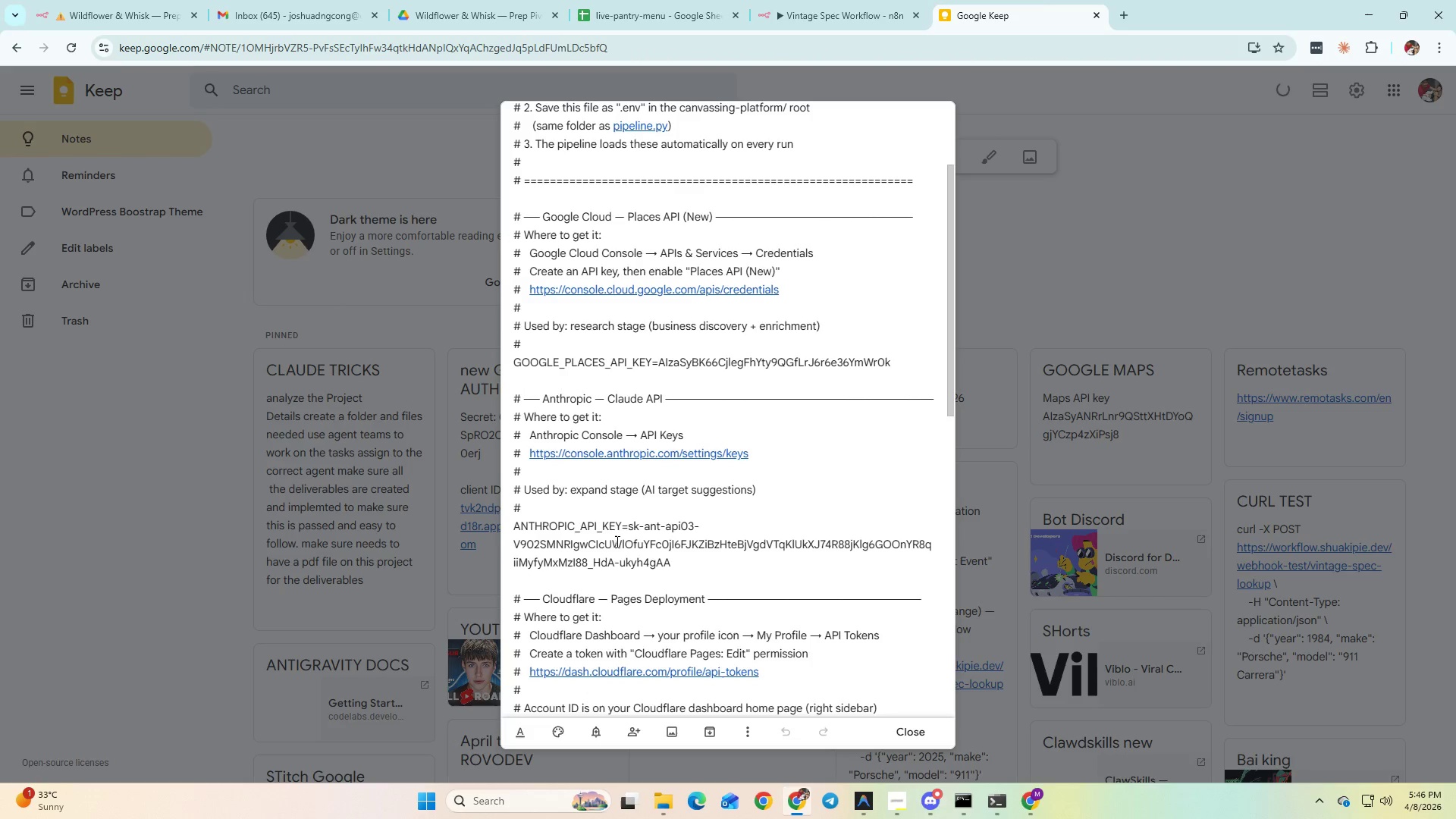 
left_click([626, 529])
 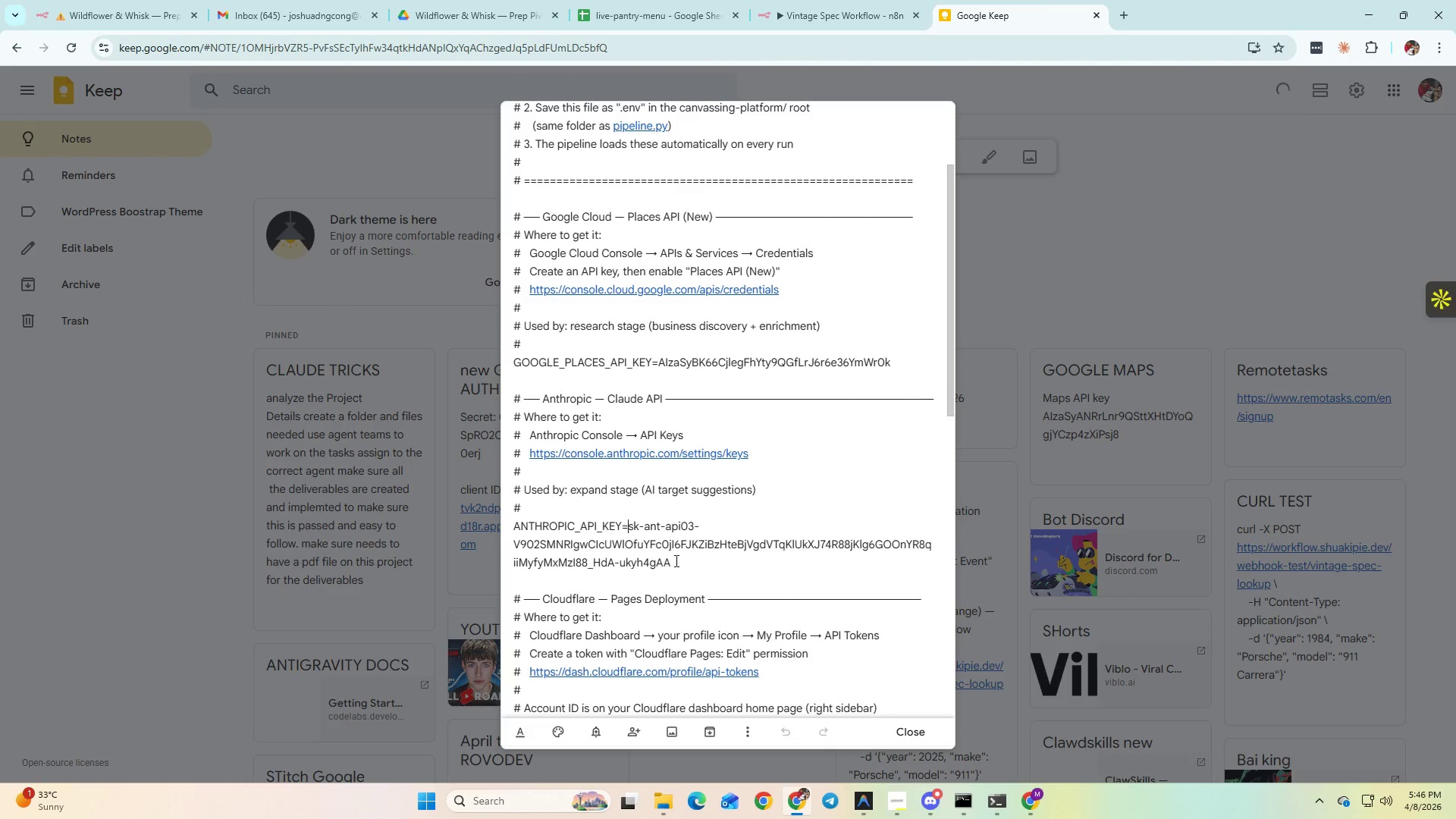 
hold_key(key=ShiftLeft, duration=0.47)
left_click([676, 559])
 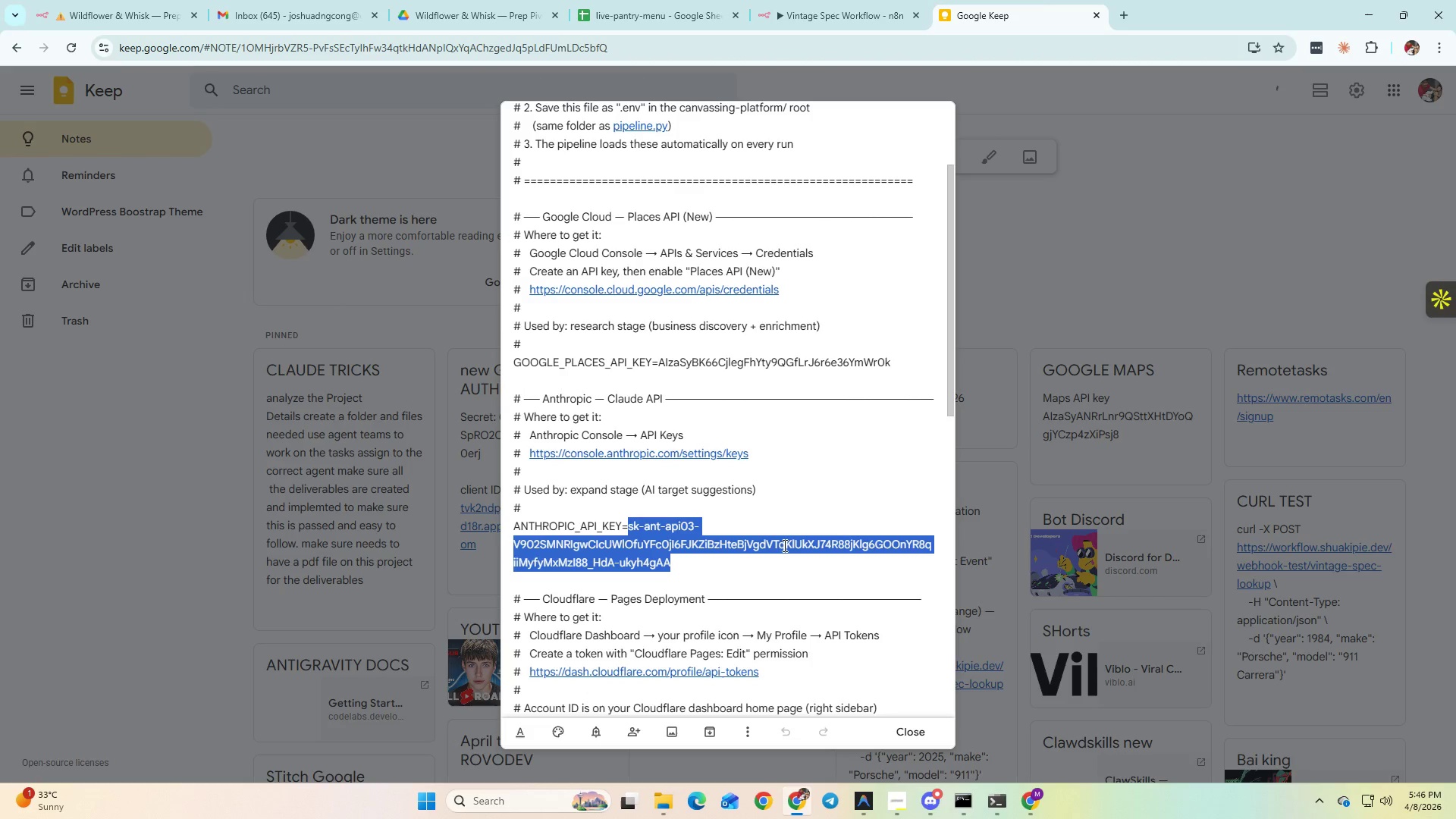 
key(Control+C)
 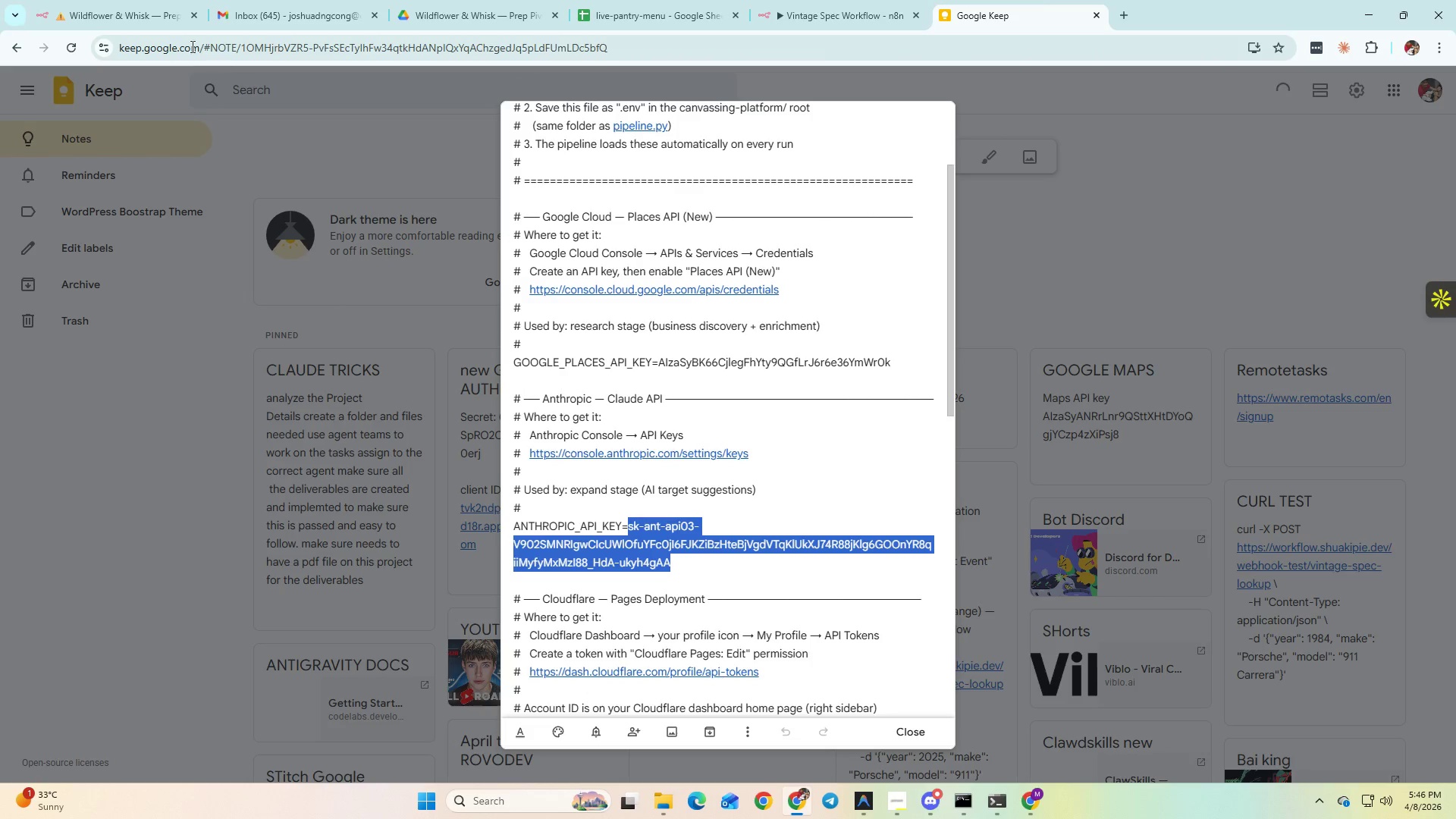 
left_click_drag(start_coordinate=[126, 8], to_coordinate=[131, 7])
 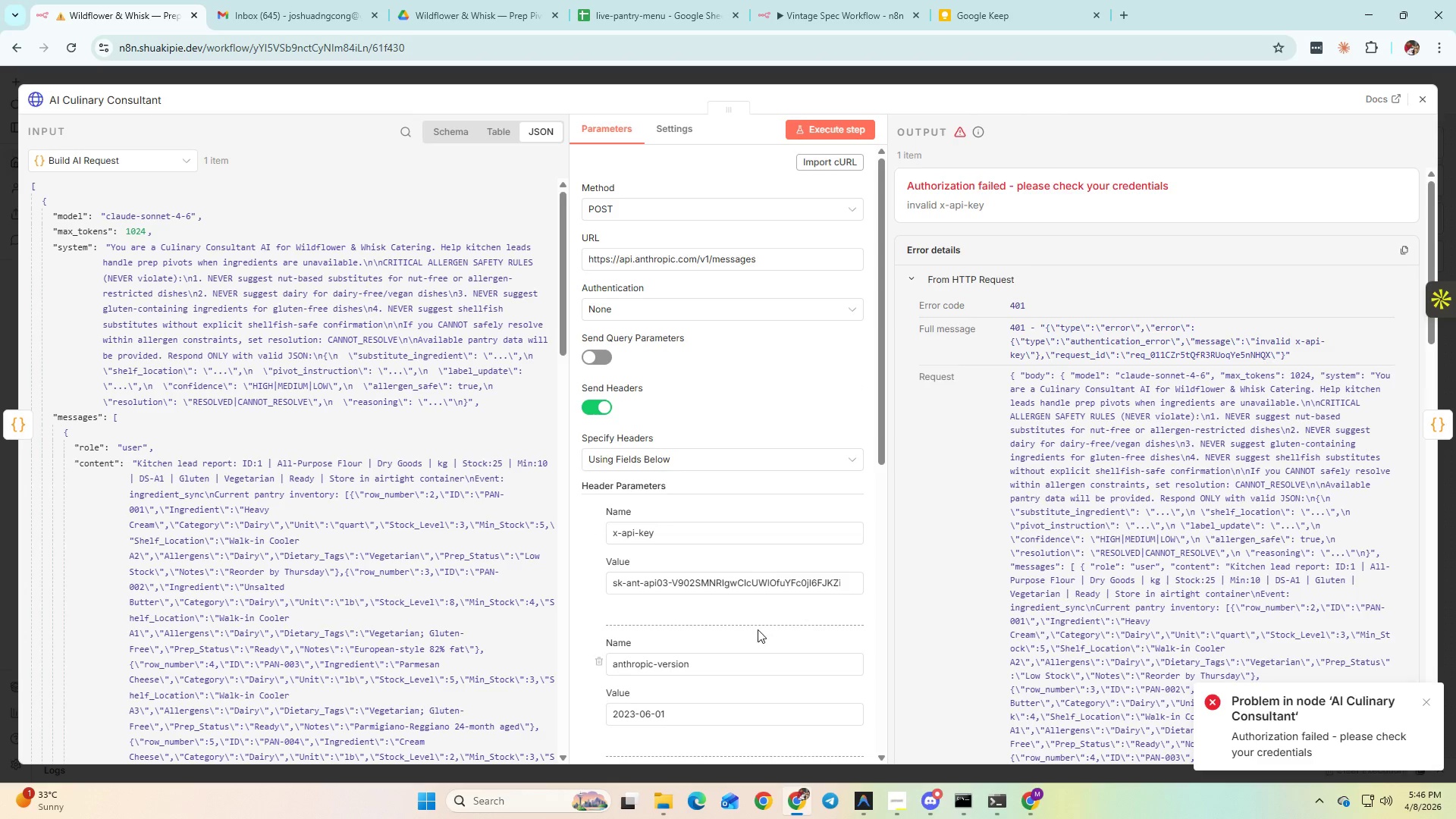 
left_click([717, 582])
 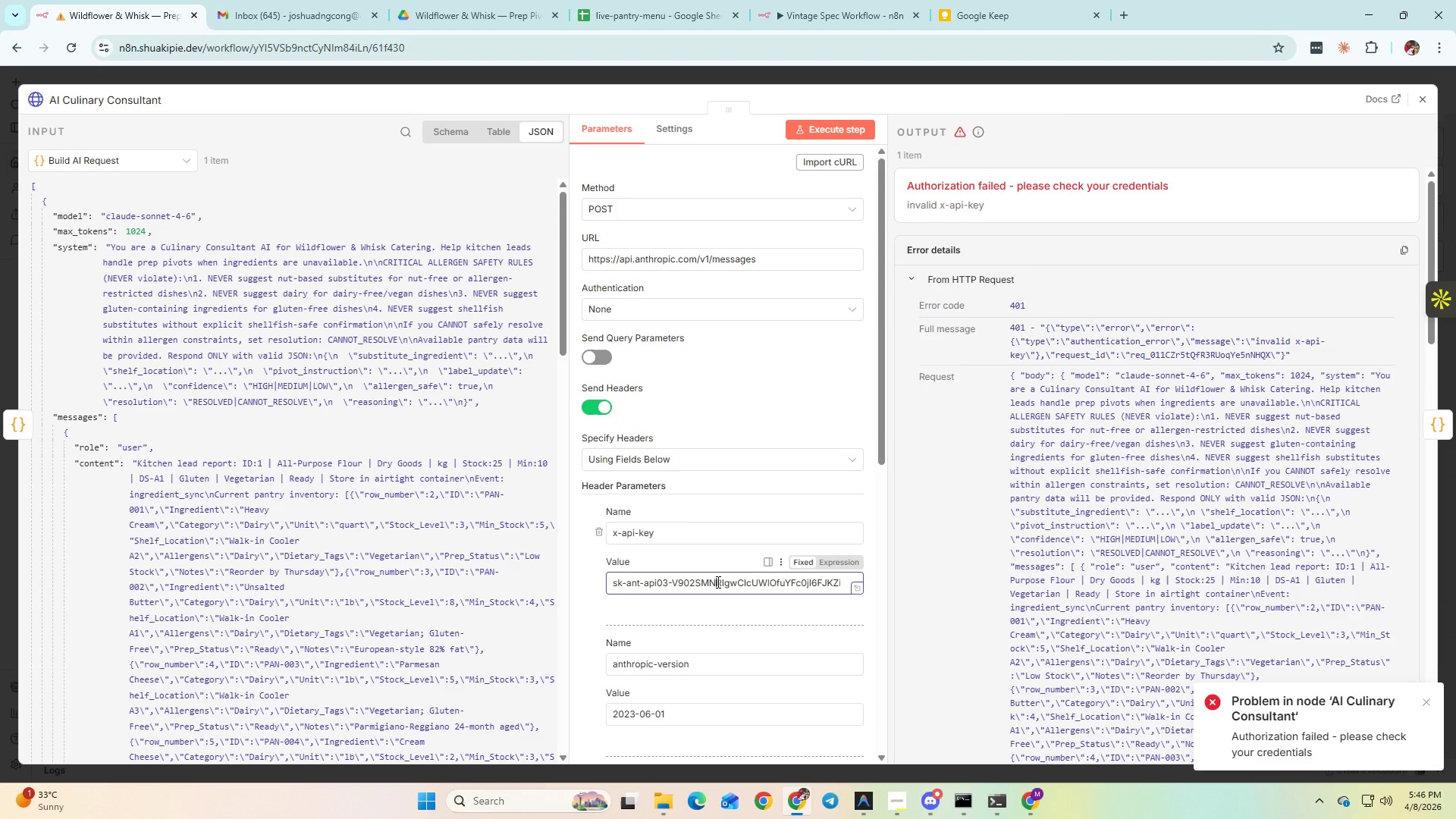 
key(Control+A)
 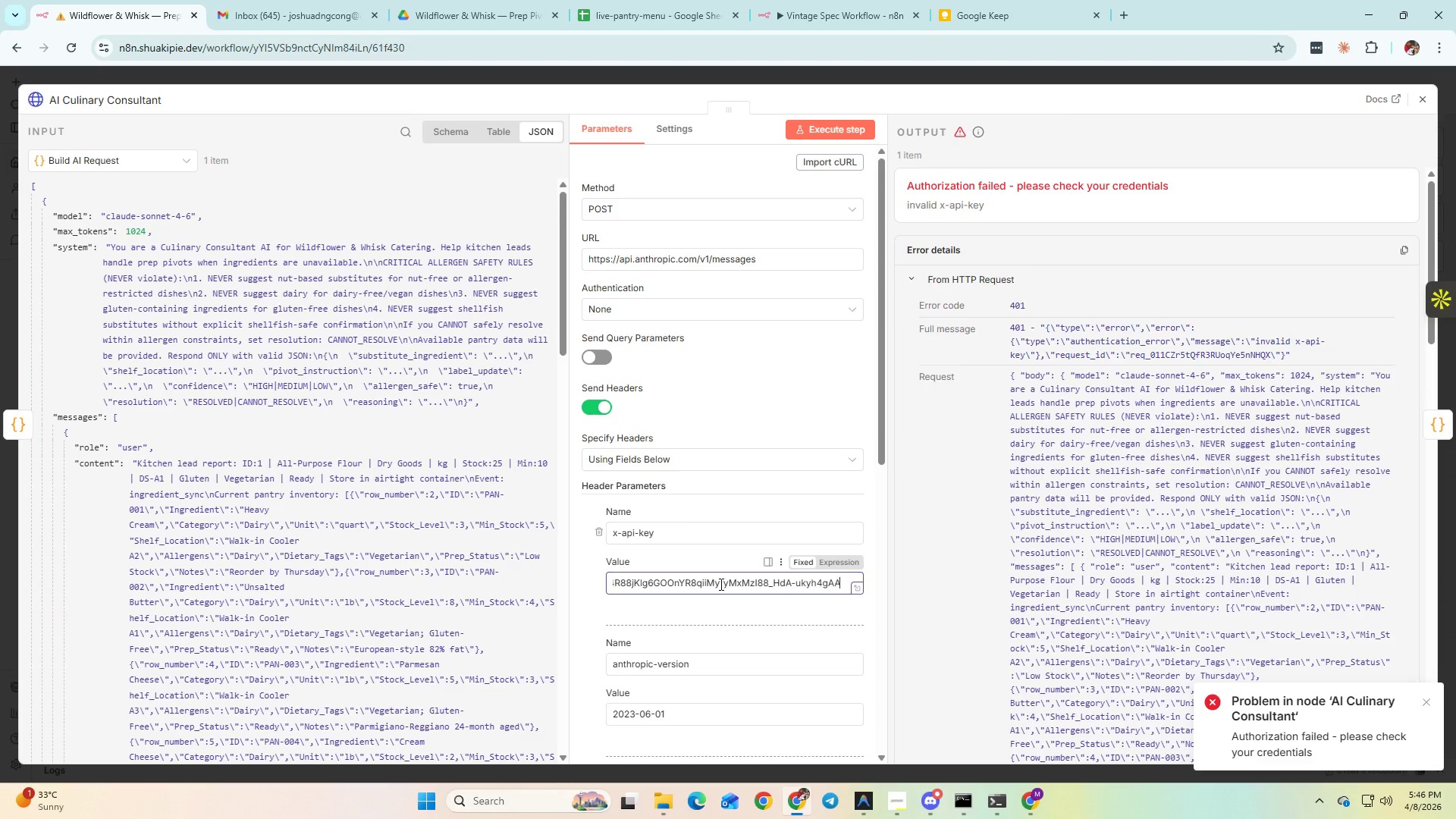 
key(Control+V)
 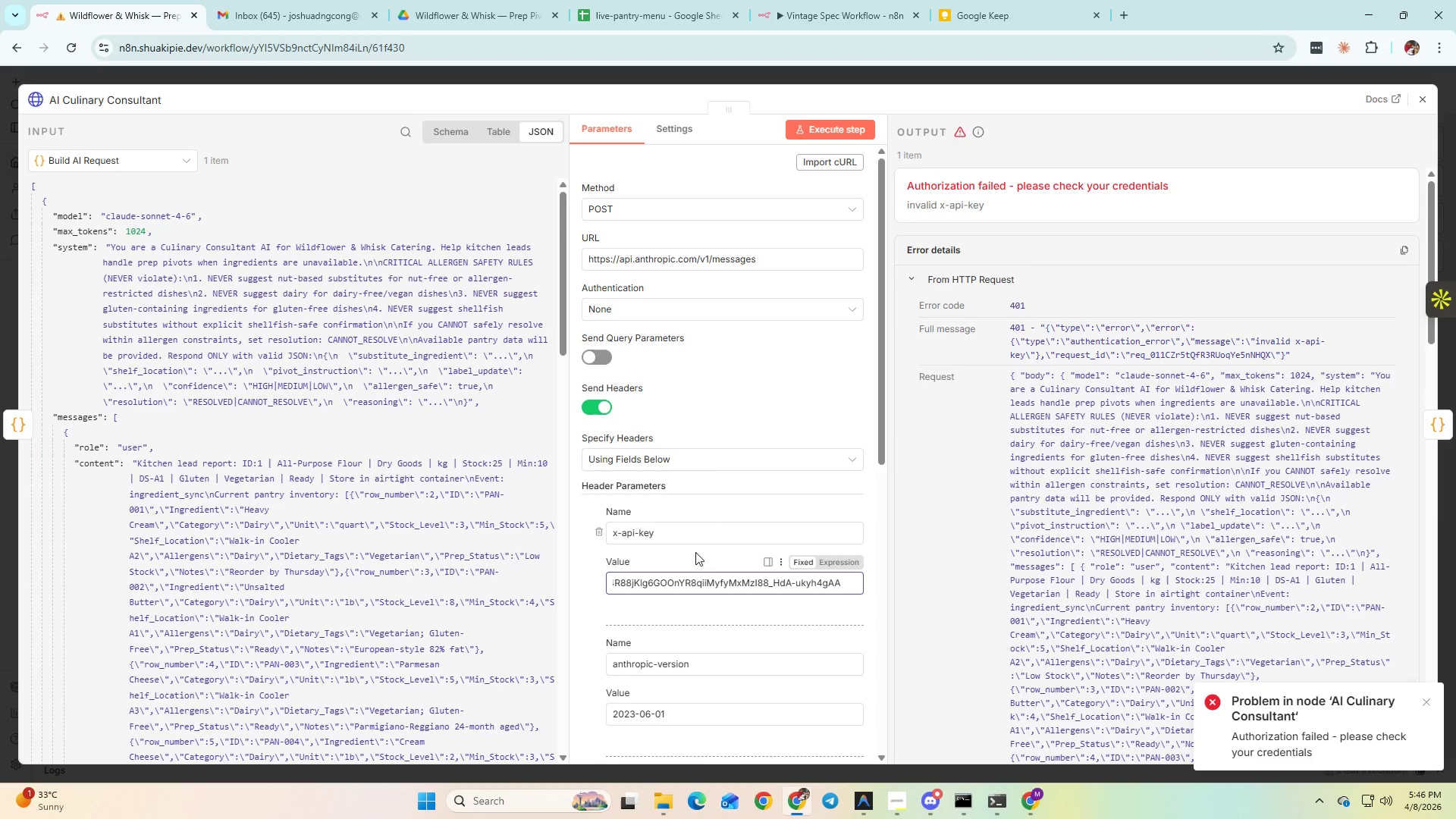 
left_click([583, 601])
 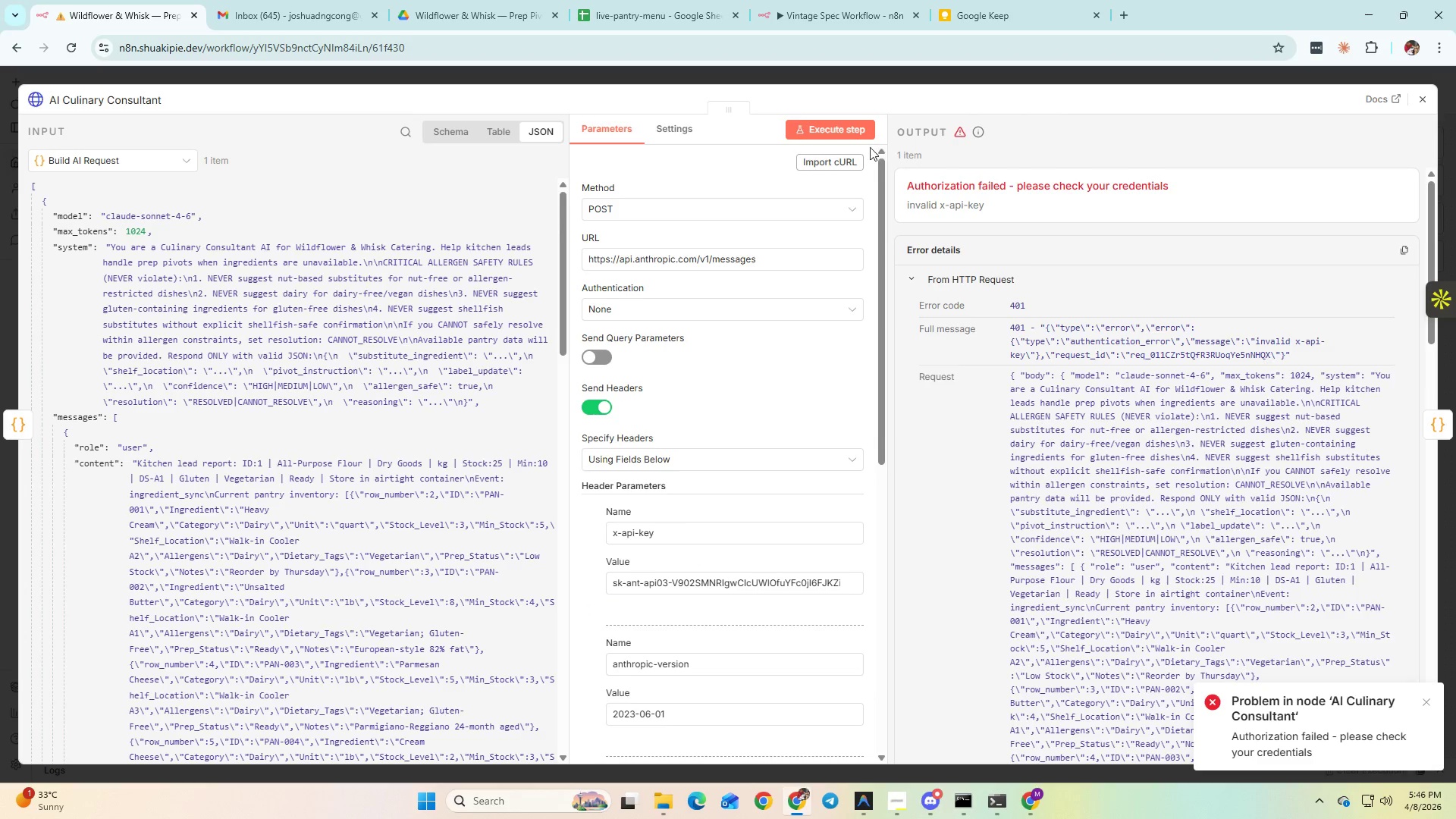 
left_click([852, 137])
 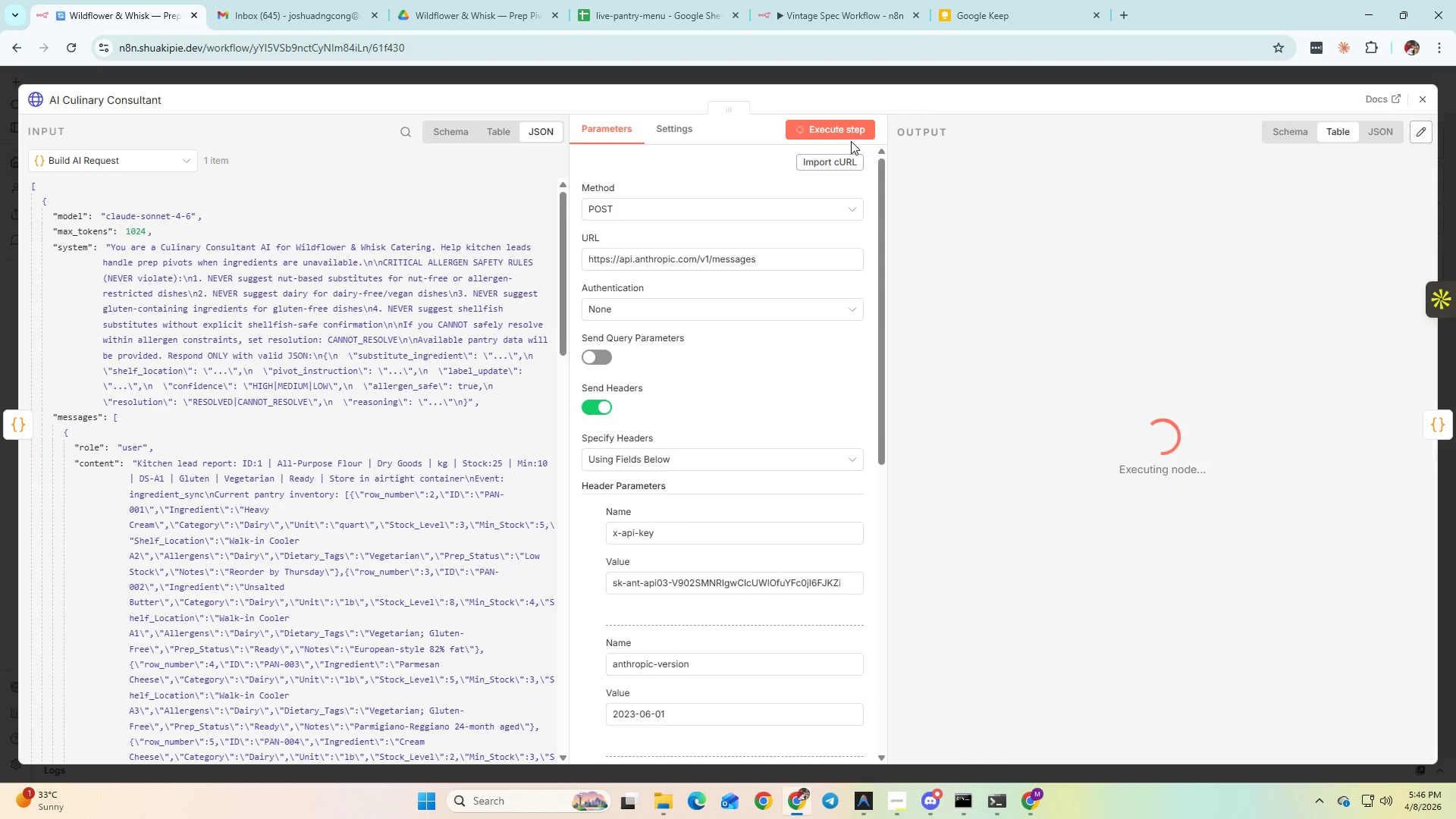 
mouse_move([858, 158])
 